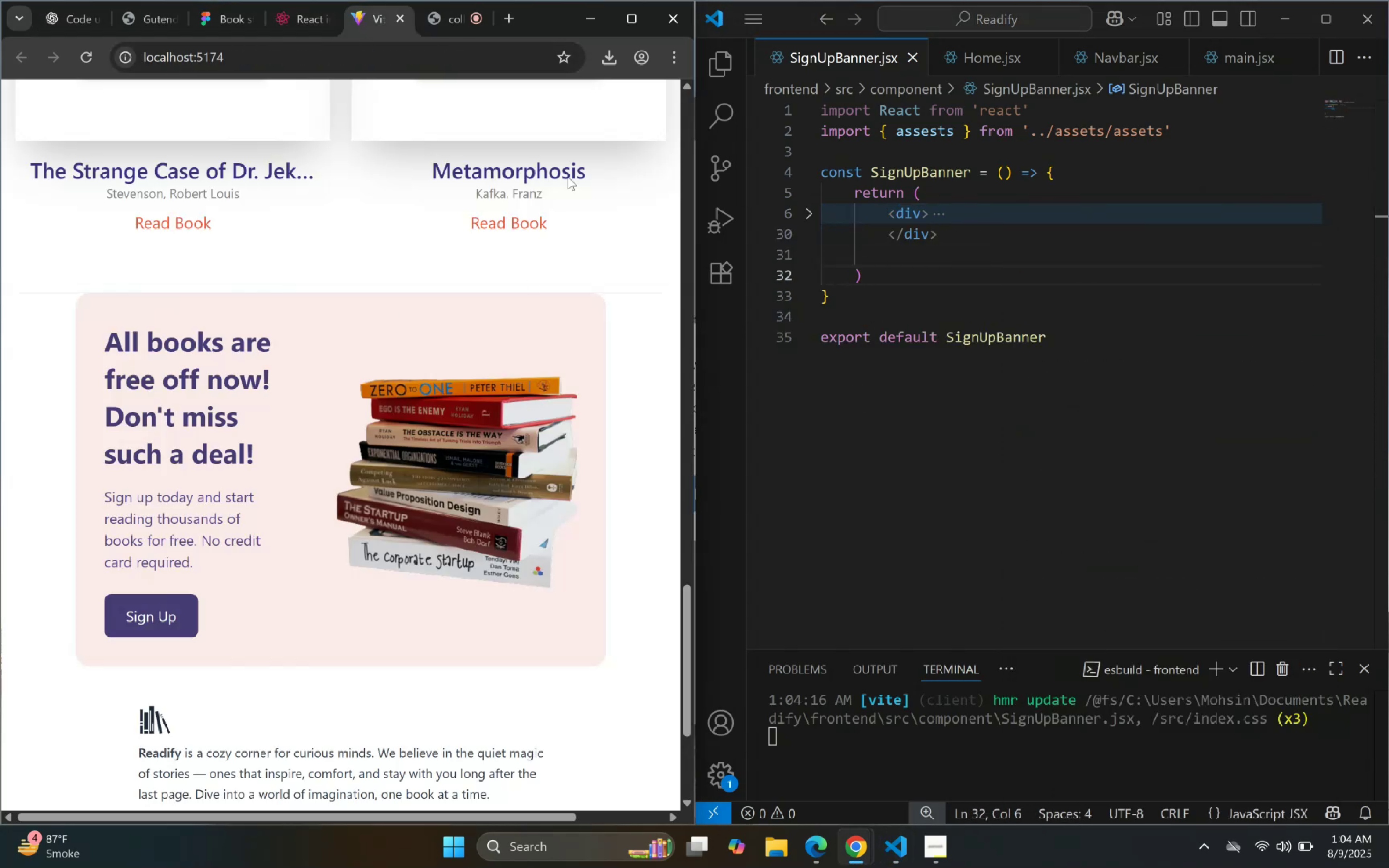 
left_click([632, 27])
 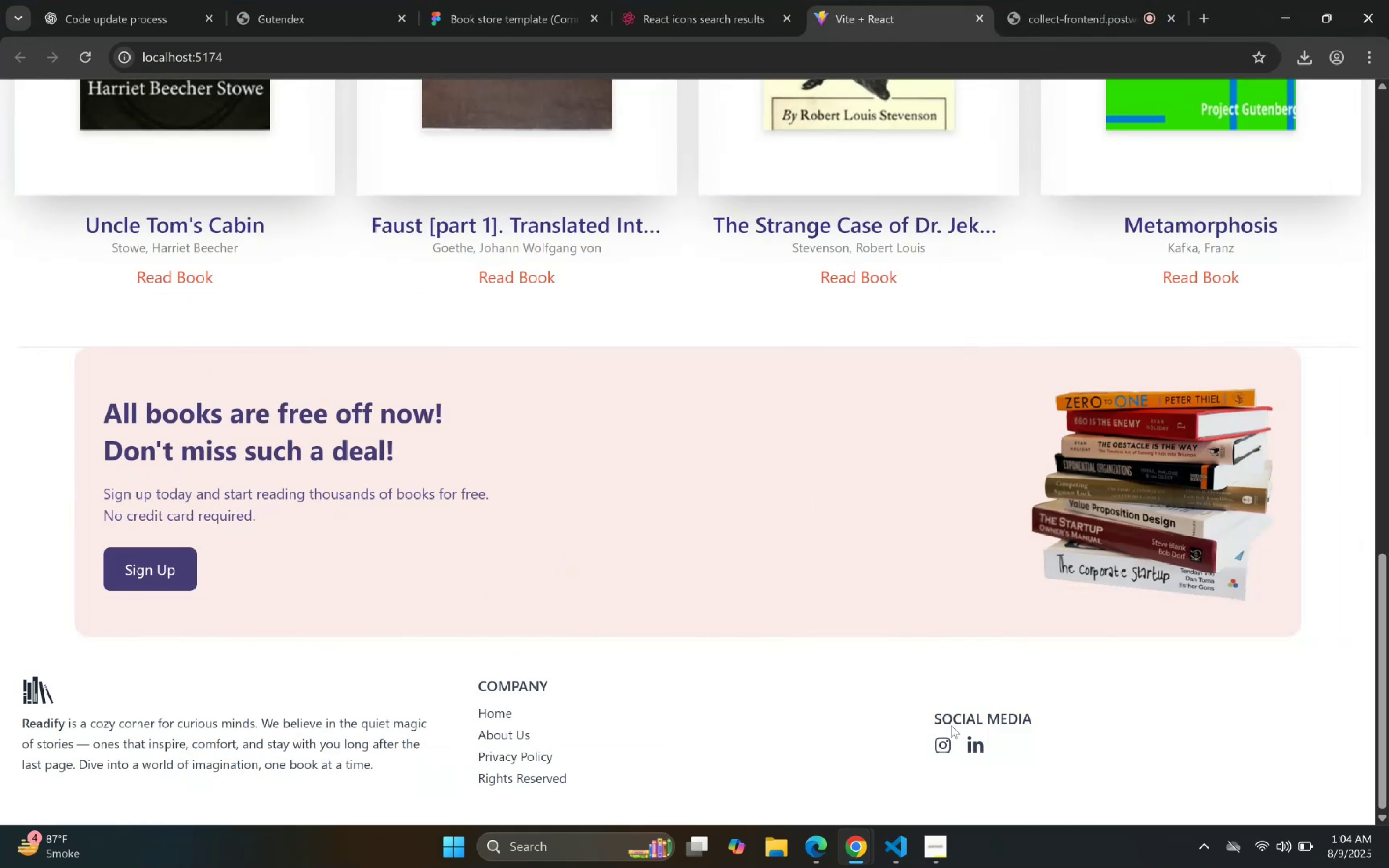 
left_click([896, 842])
 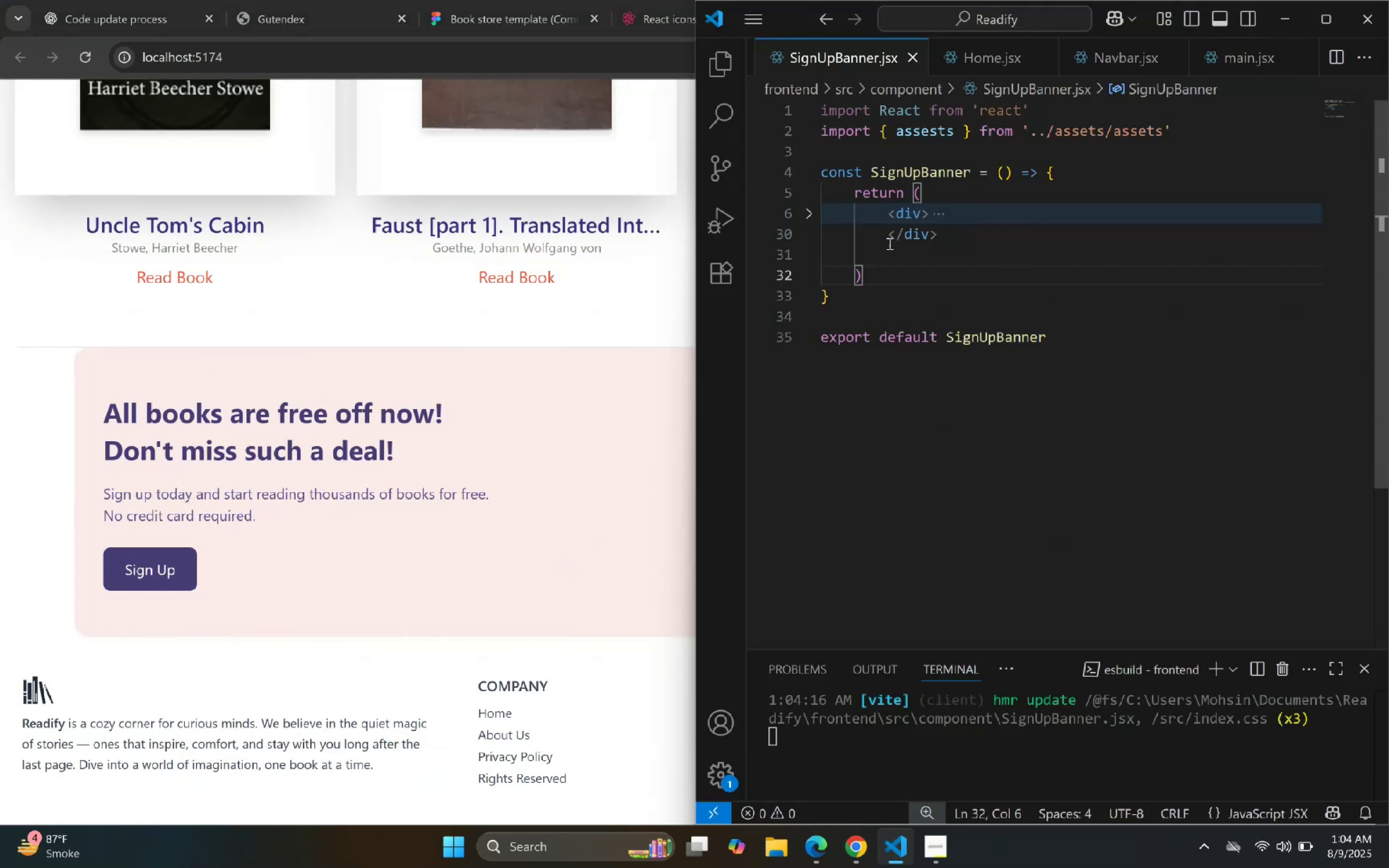 
left_click([809, 222])
 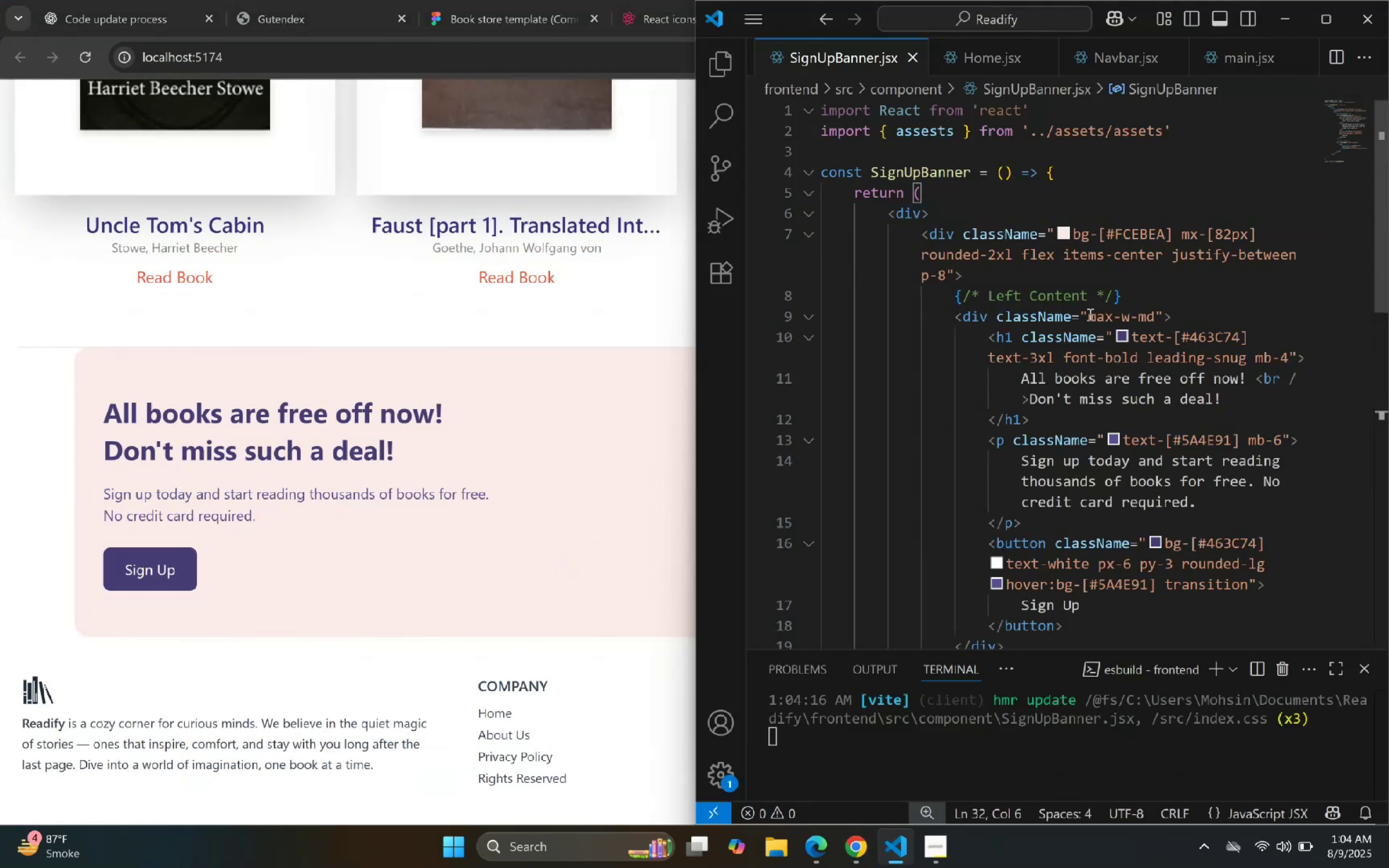 
left_click([1137, 387])
 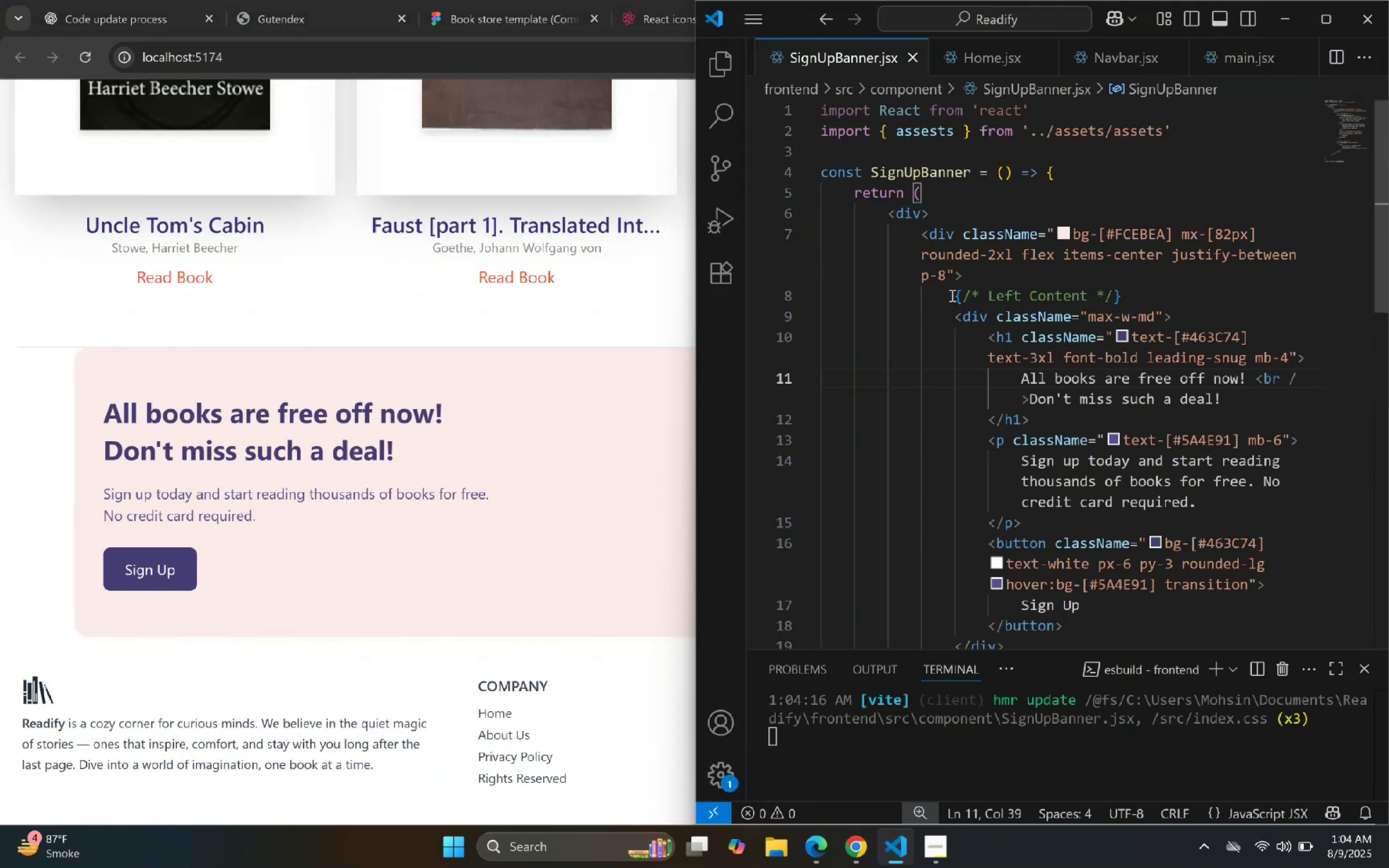 
left_click([948, 280])
 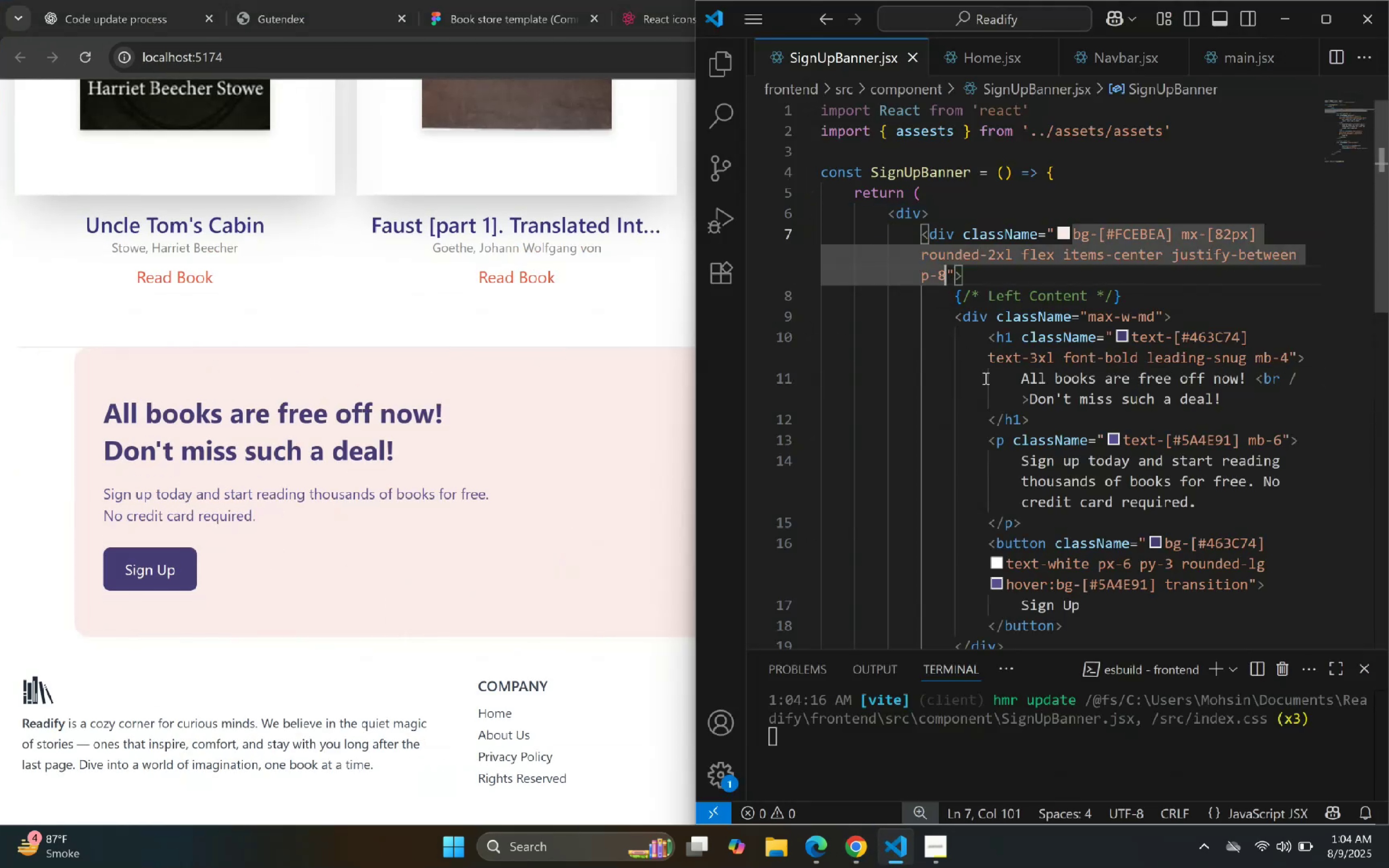 
type( mt-10)
 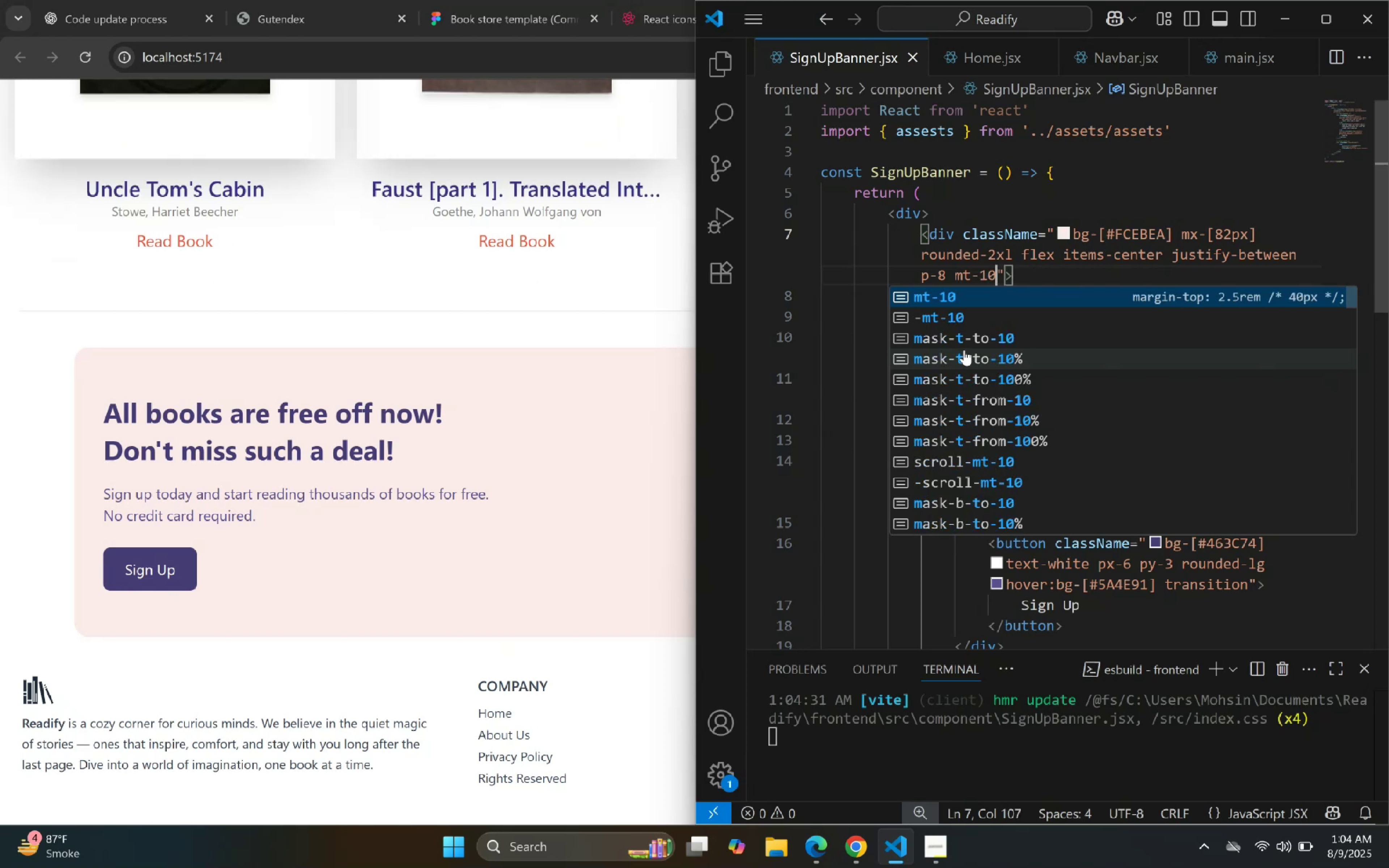 
key(ArrowLeft)
 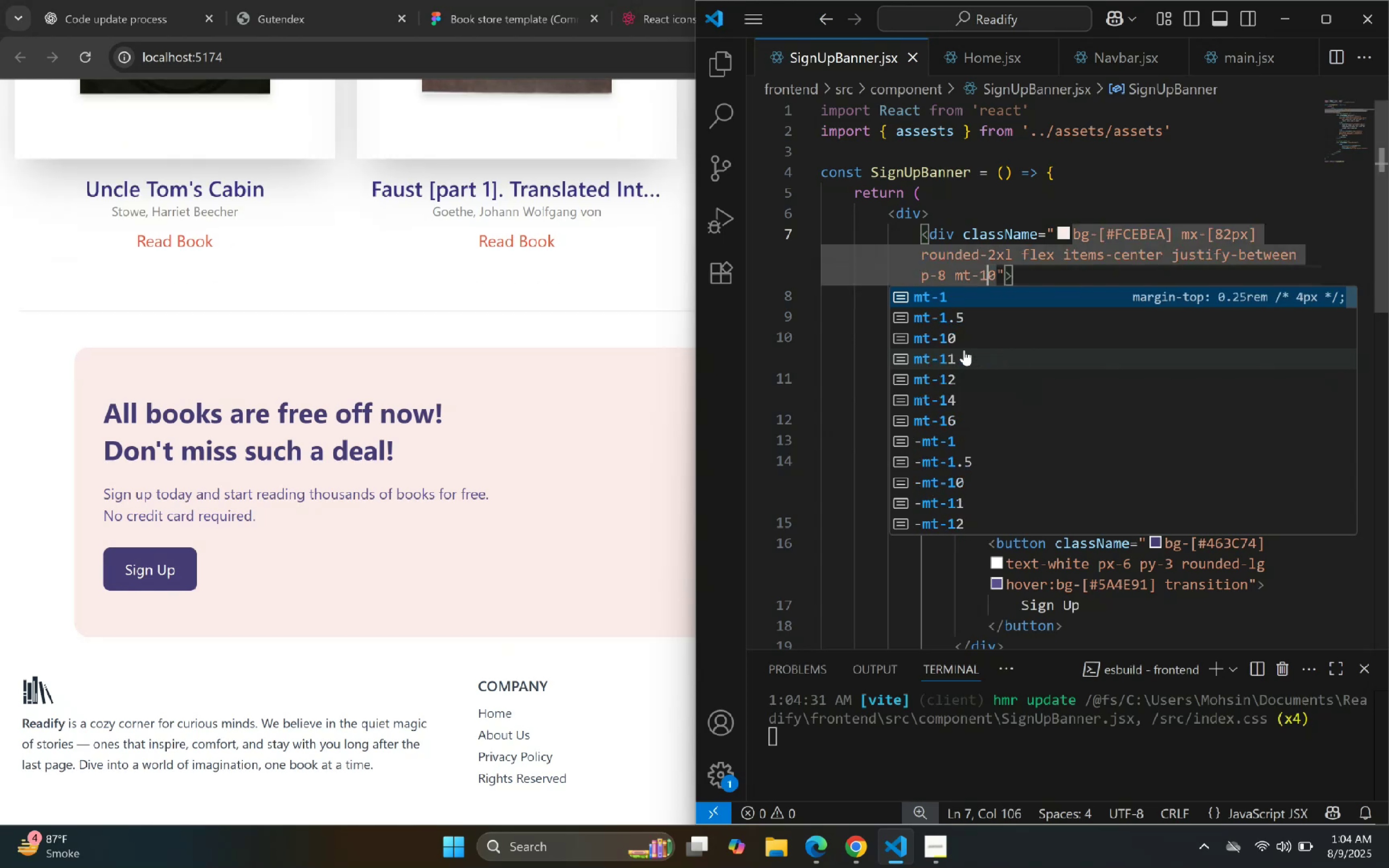 
key(ArrowRight)
 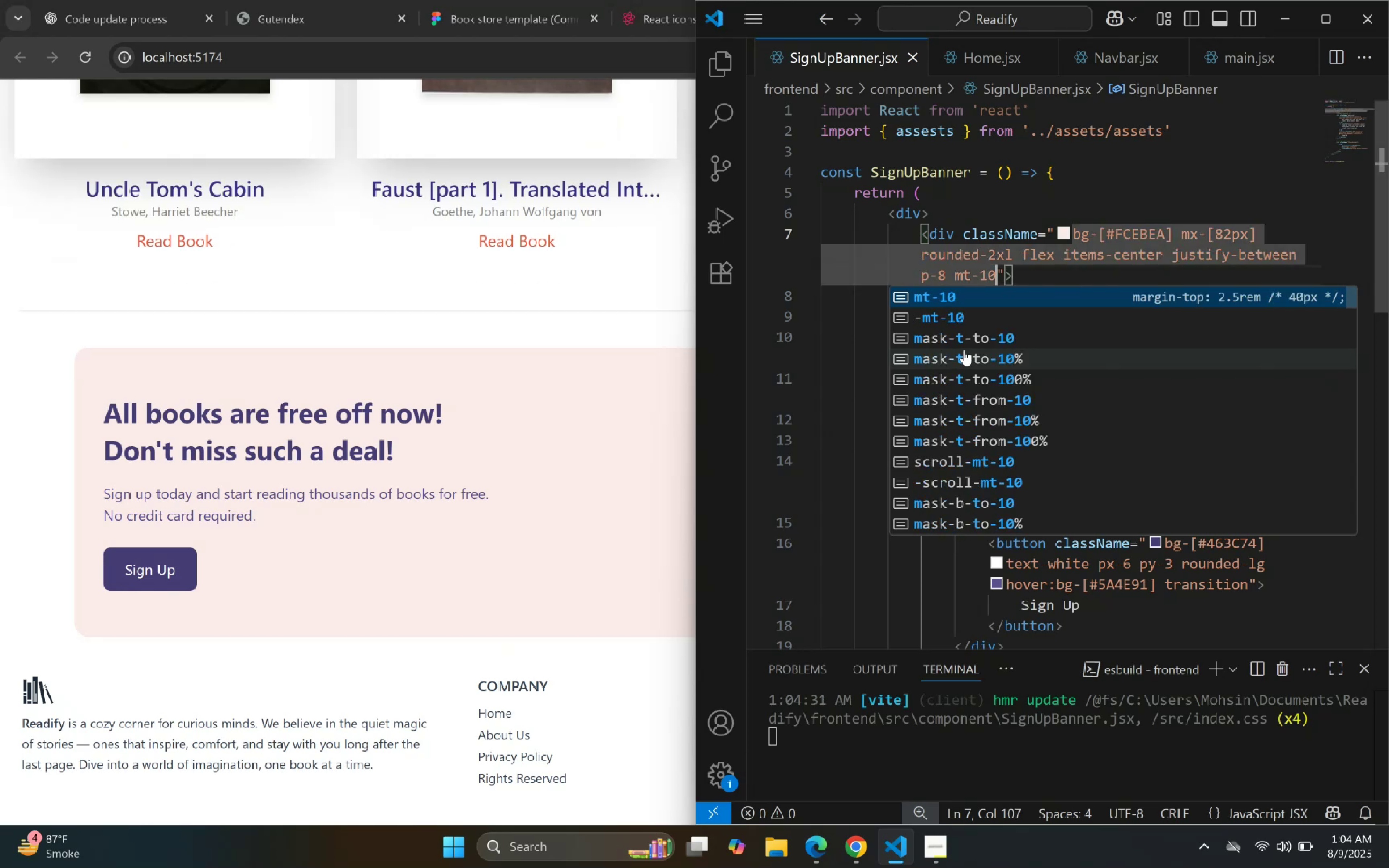 
key(Backspace)
 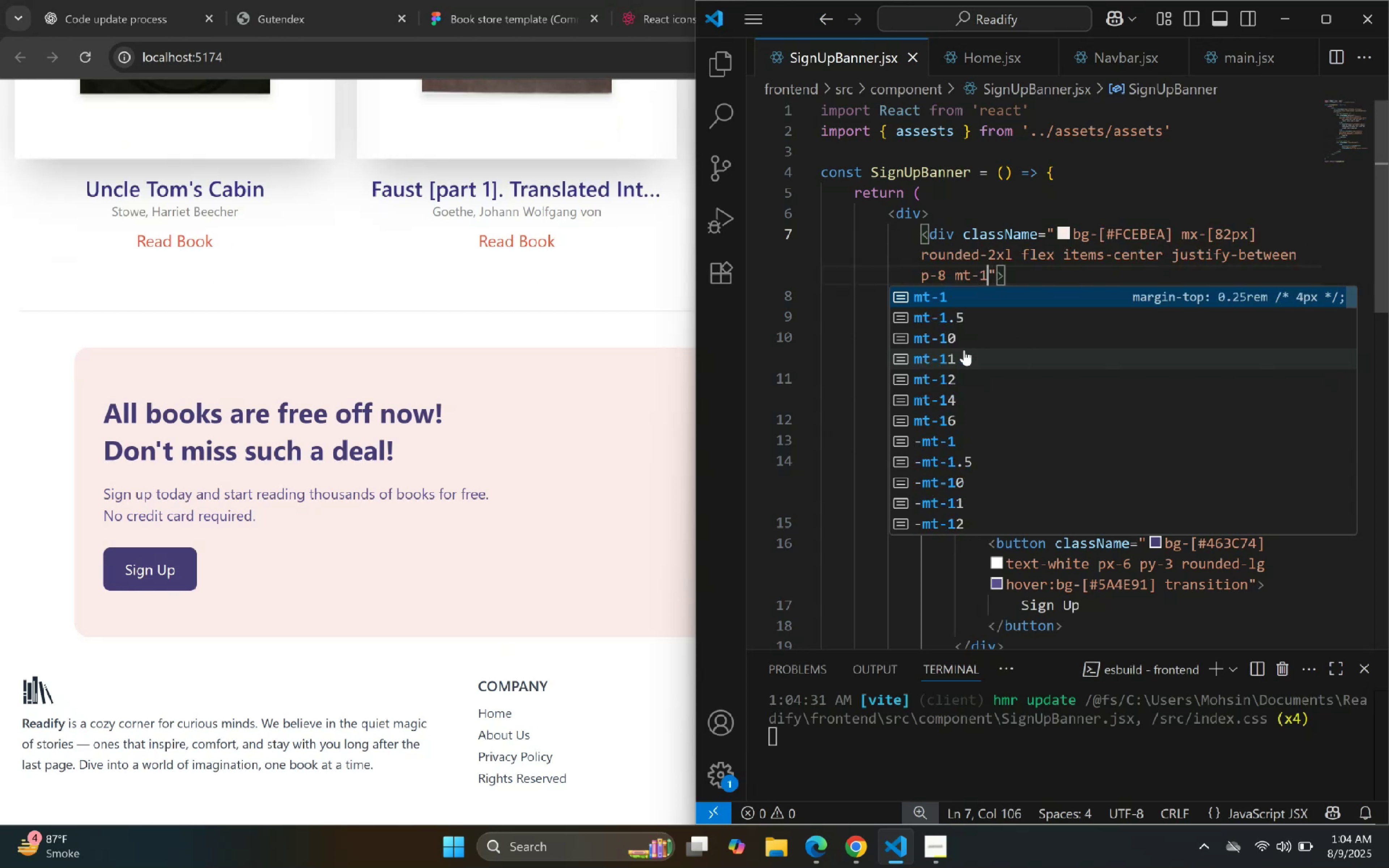 
key(5)
 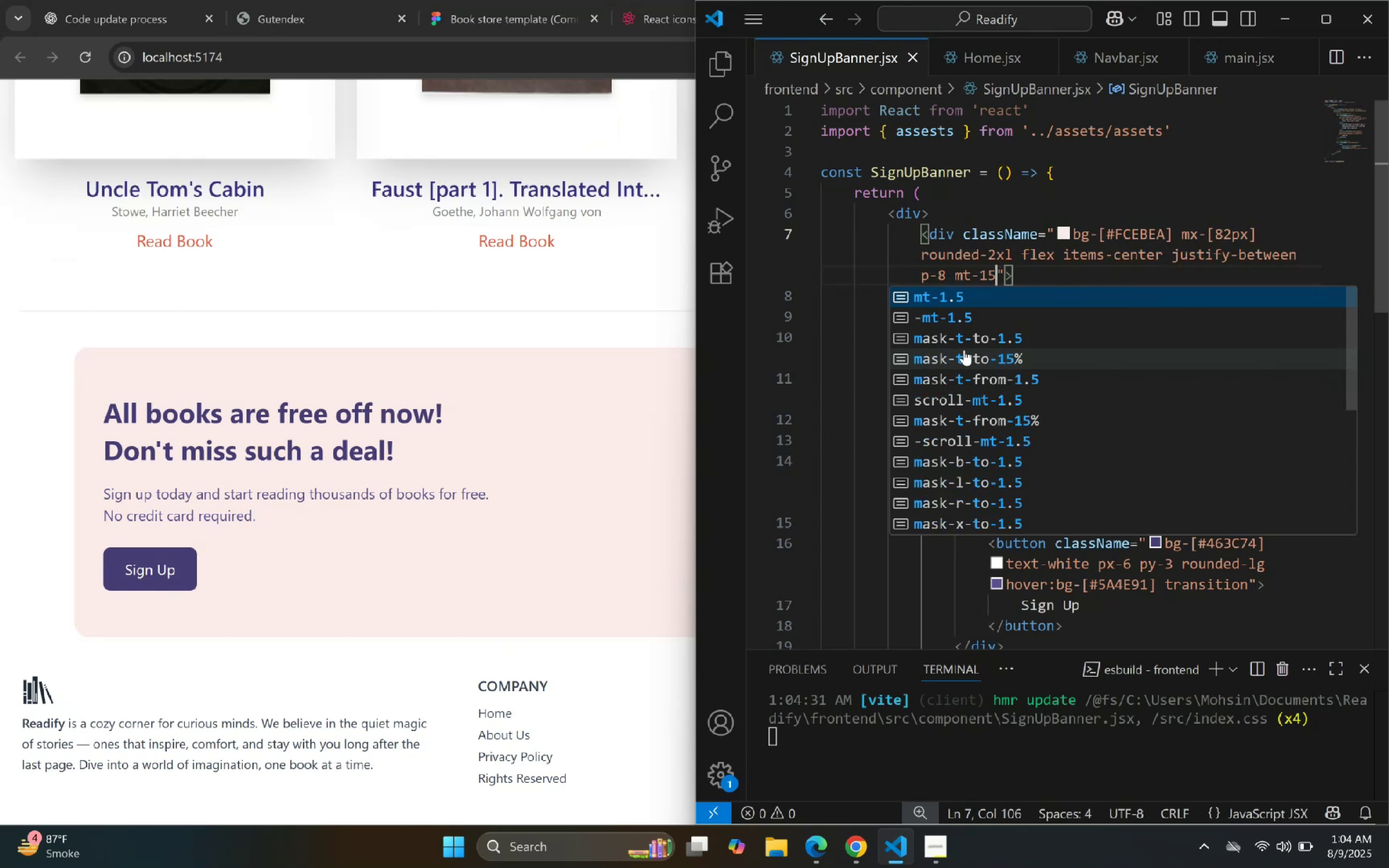 
key(ArrowRight)
 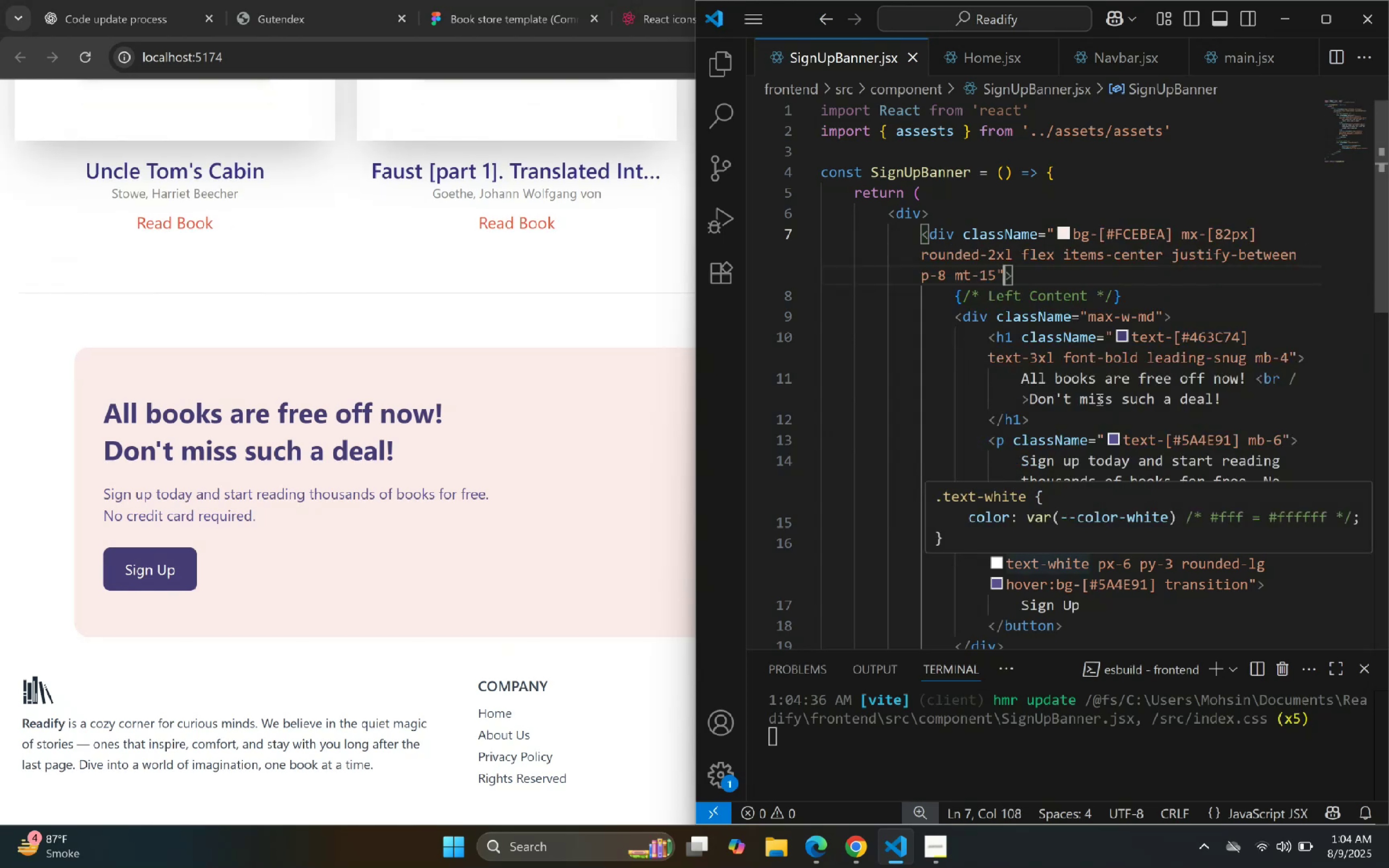 
scroll: coordinate [1081, 308], scroll_direction: none, amount: 0.0
 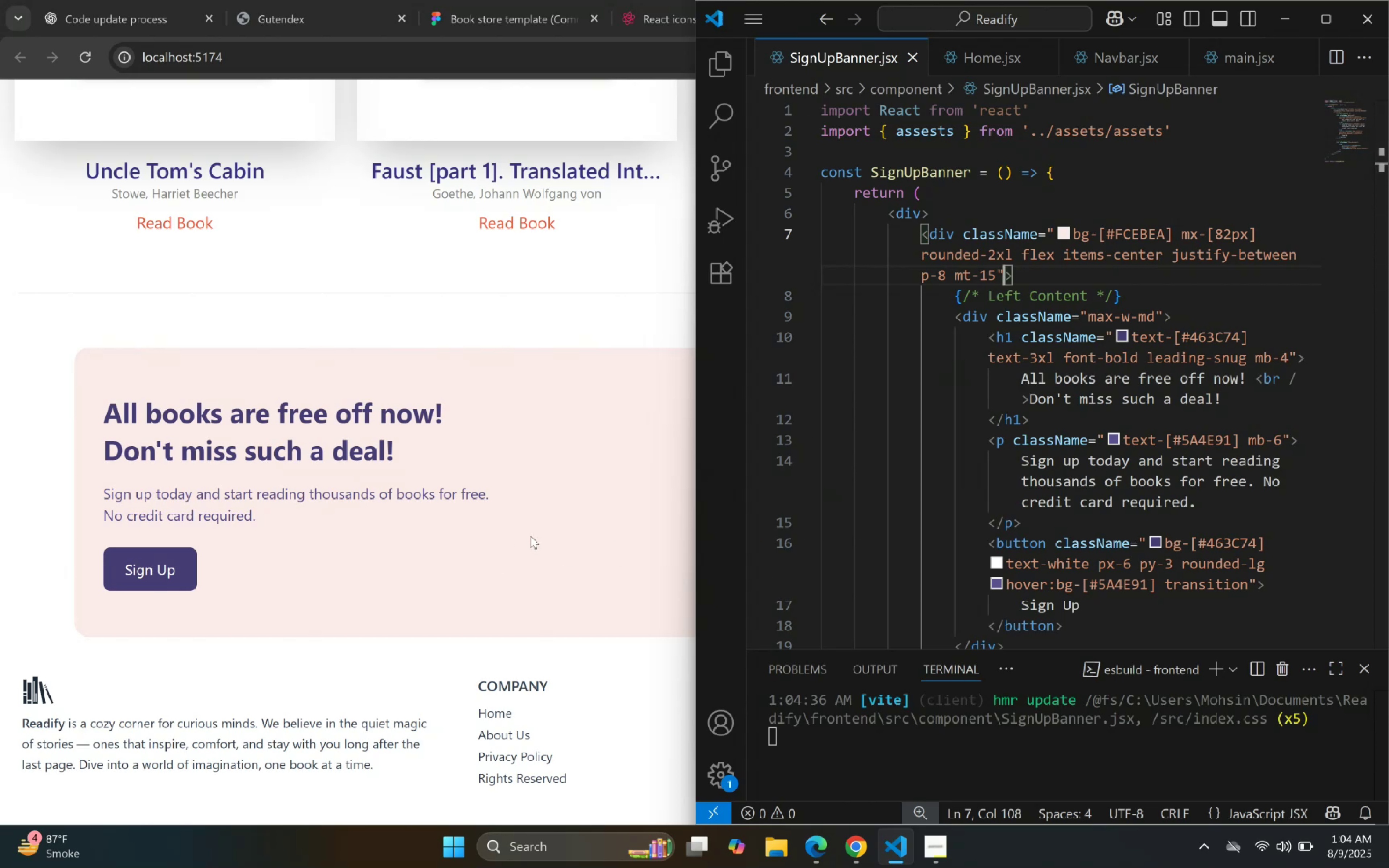 
wait(9.06)
 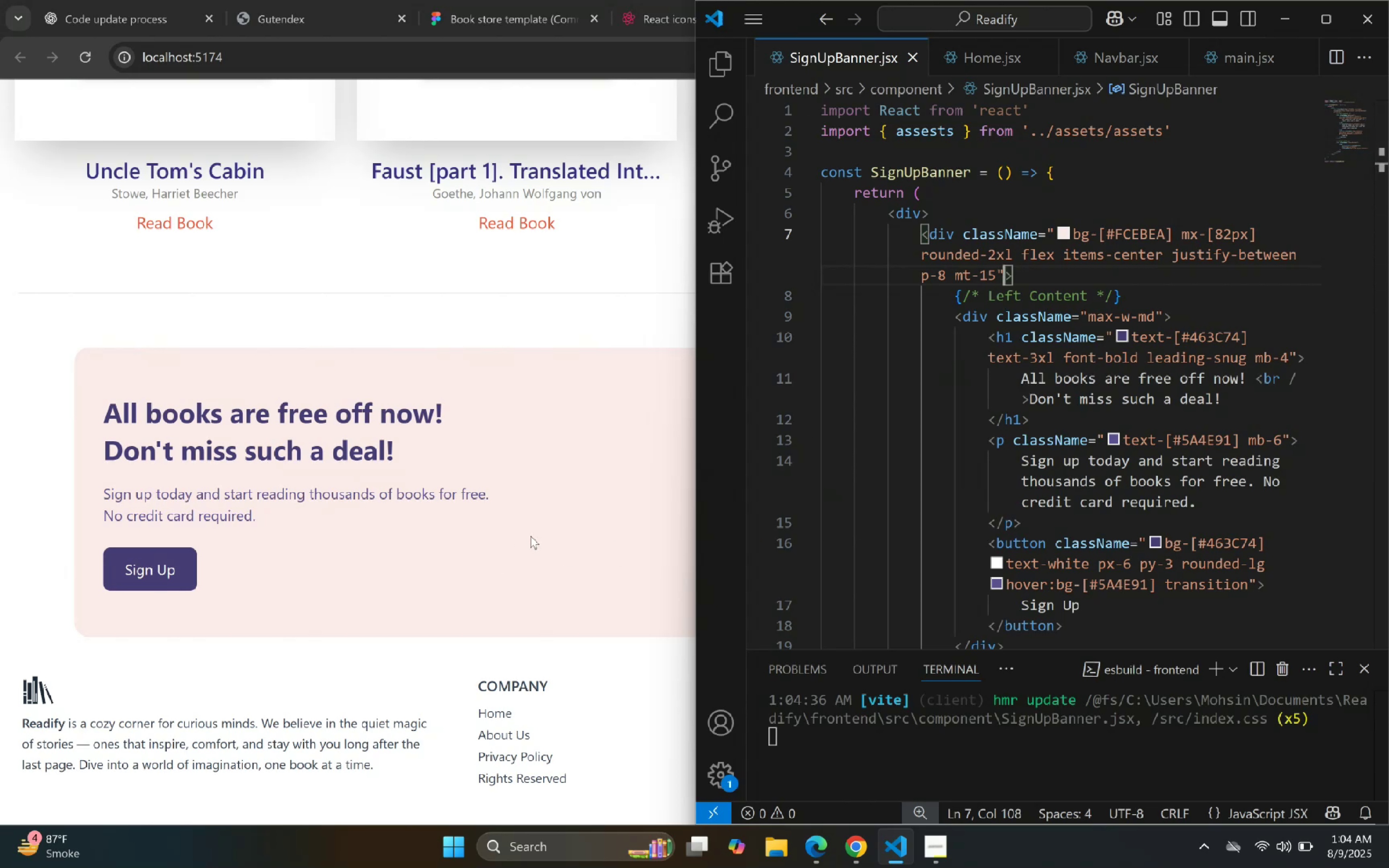 
left_click([514, 548])
 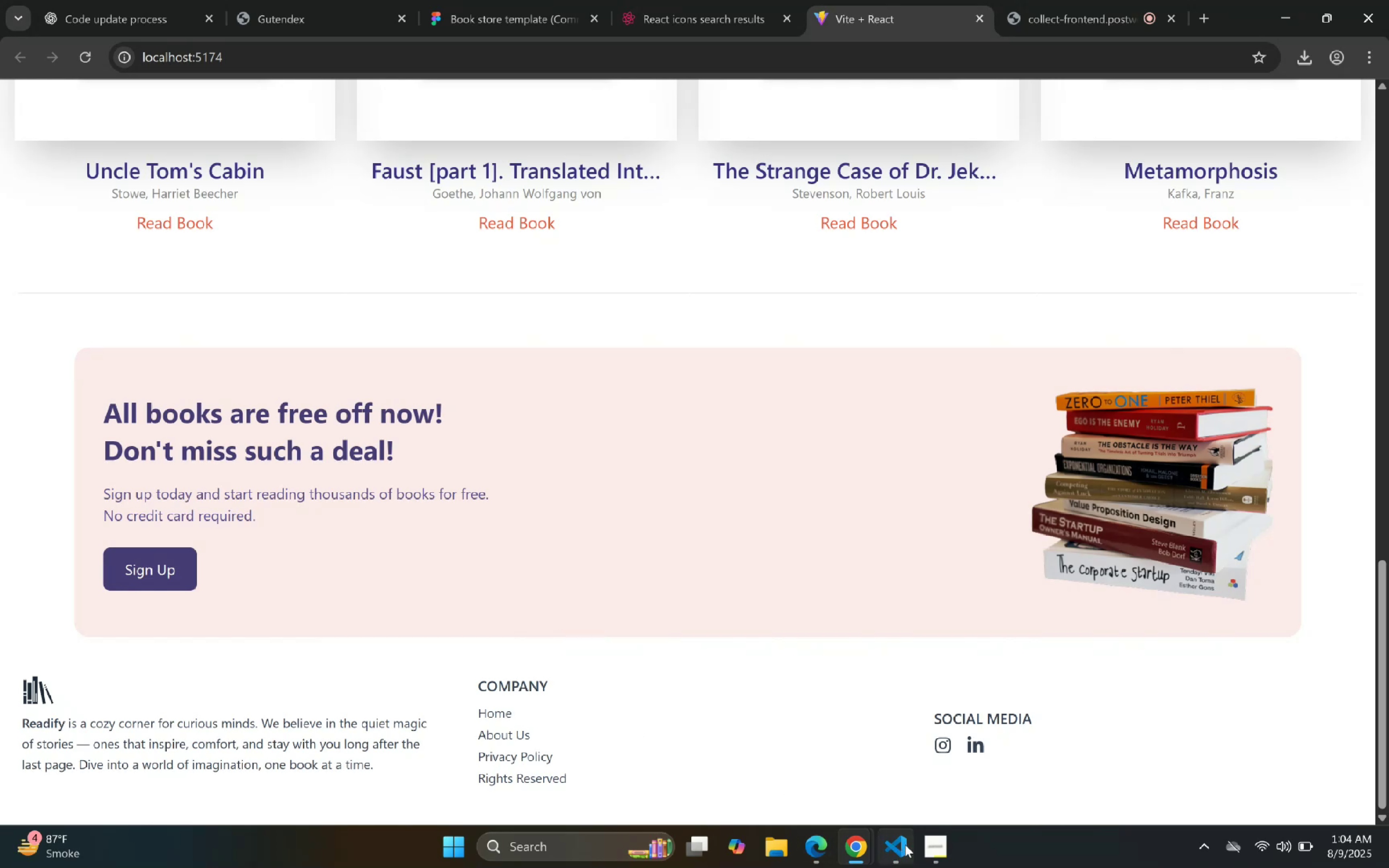 
scroll: coordinate [1096, 390], scroll_direction: down, amount: 7.0
 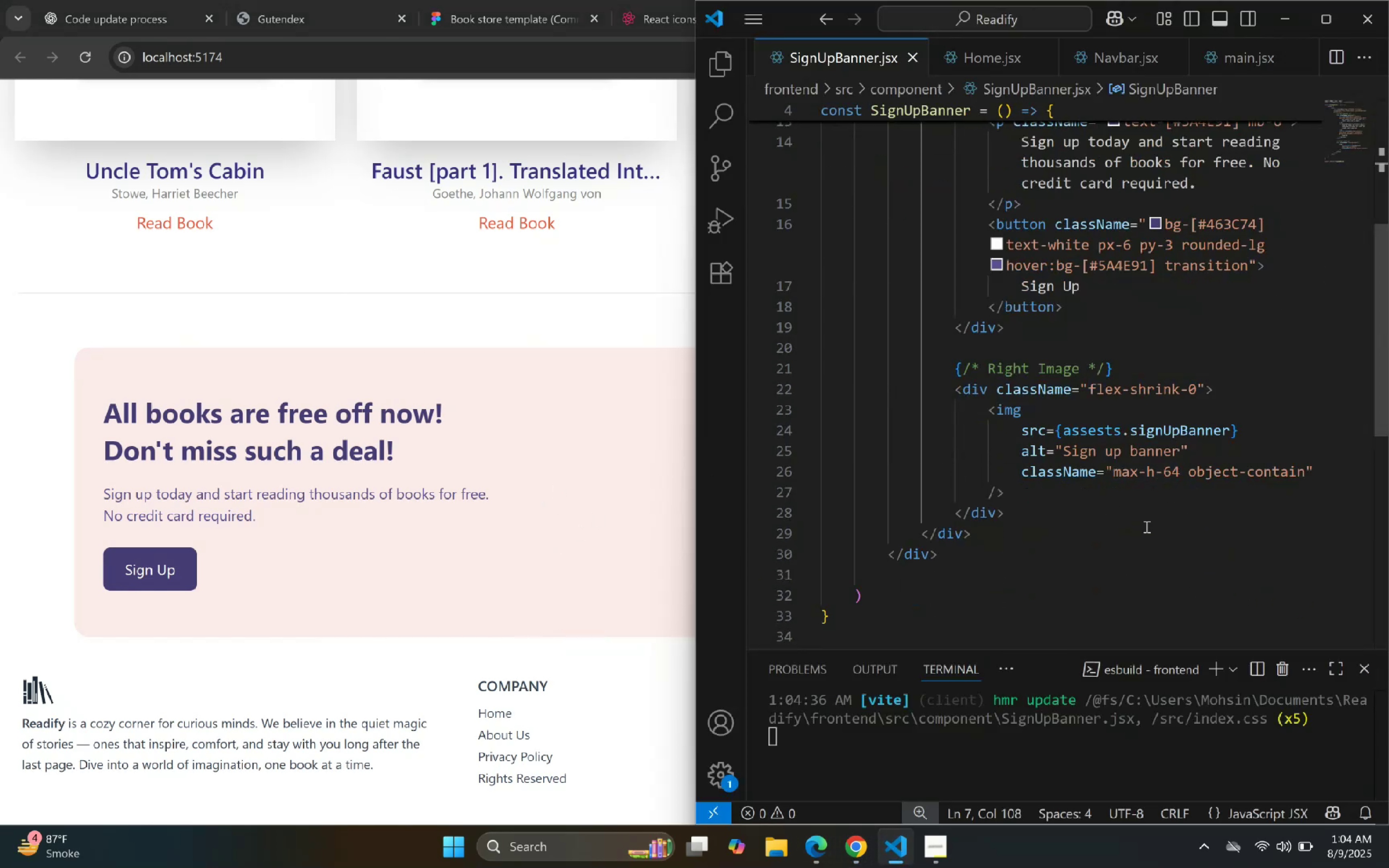 
wait(7.02)
 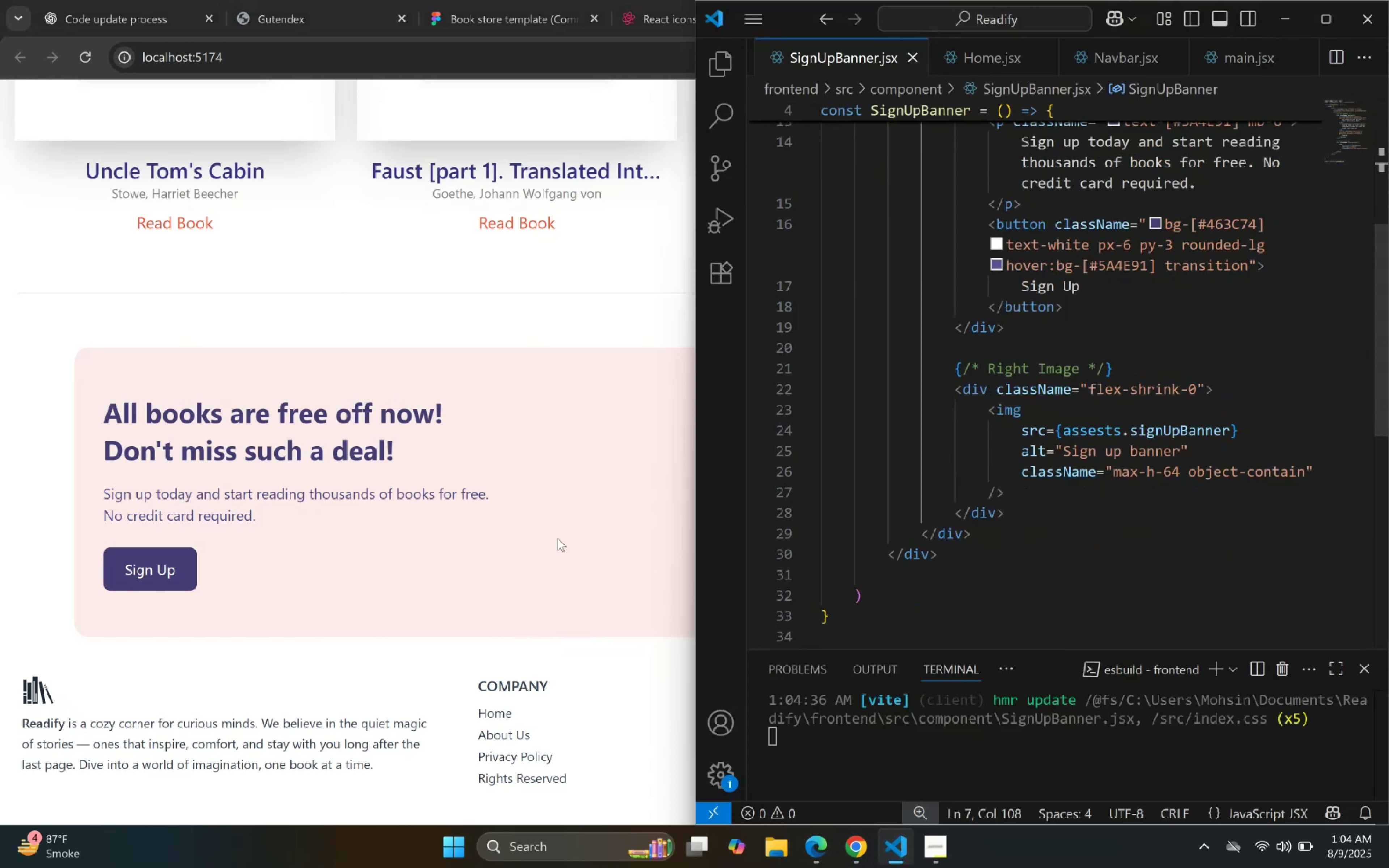 
left_click([545, 0])
 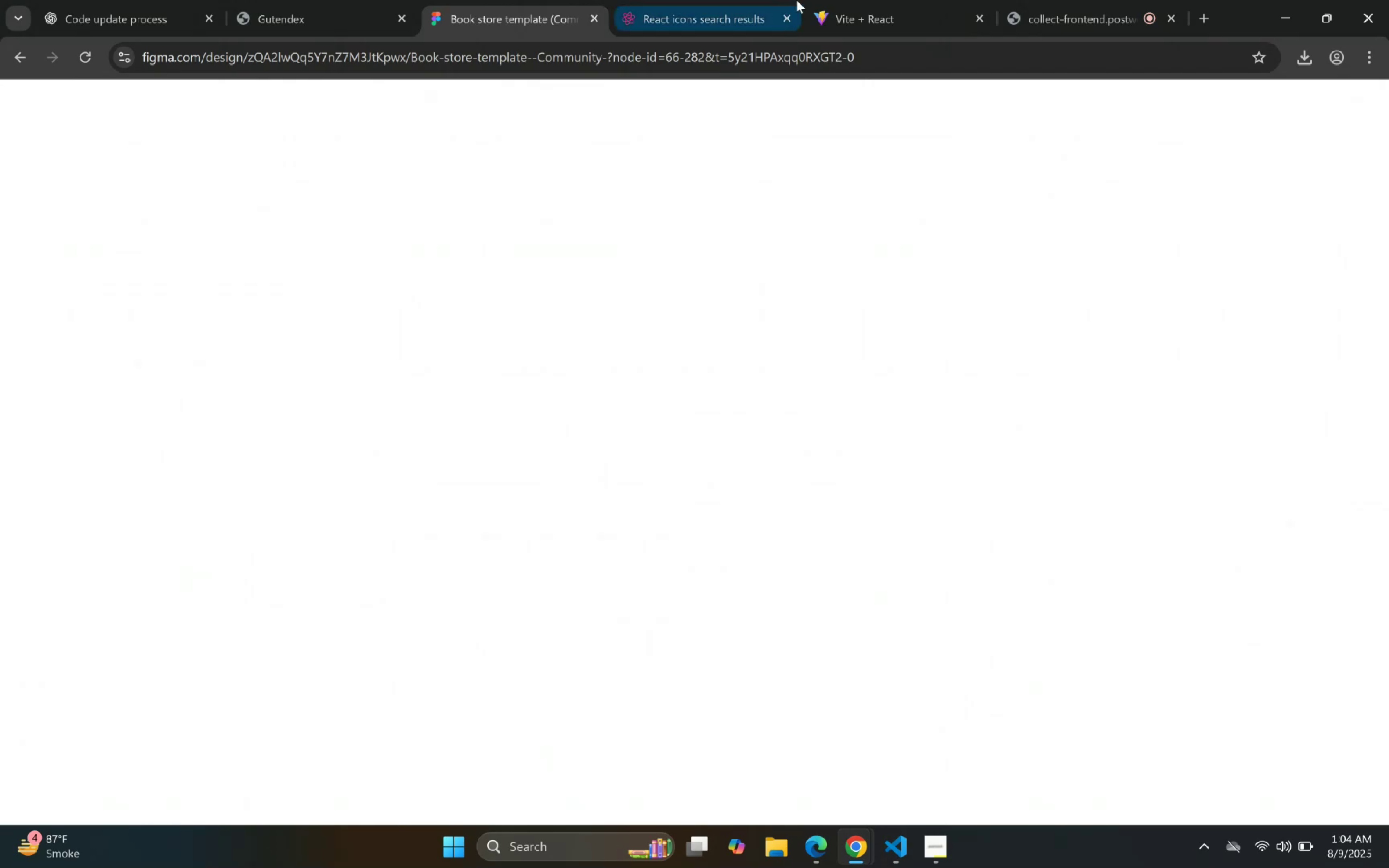 
left_click([850, 0])
 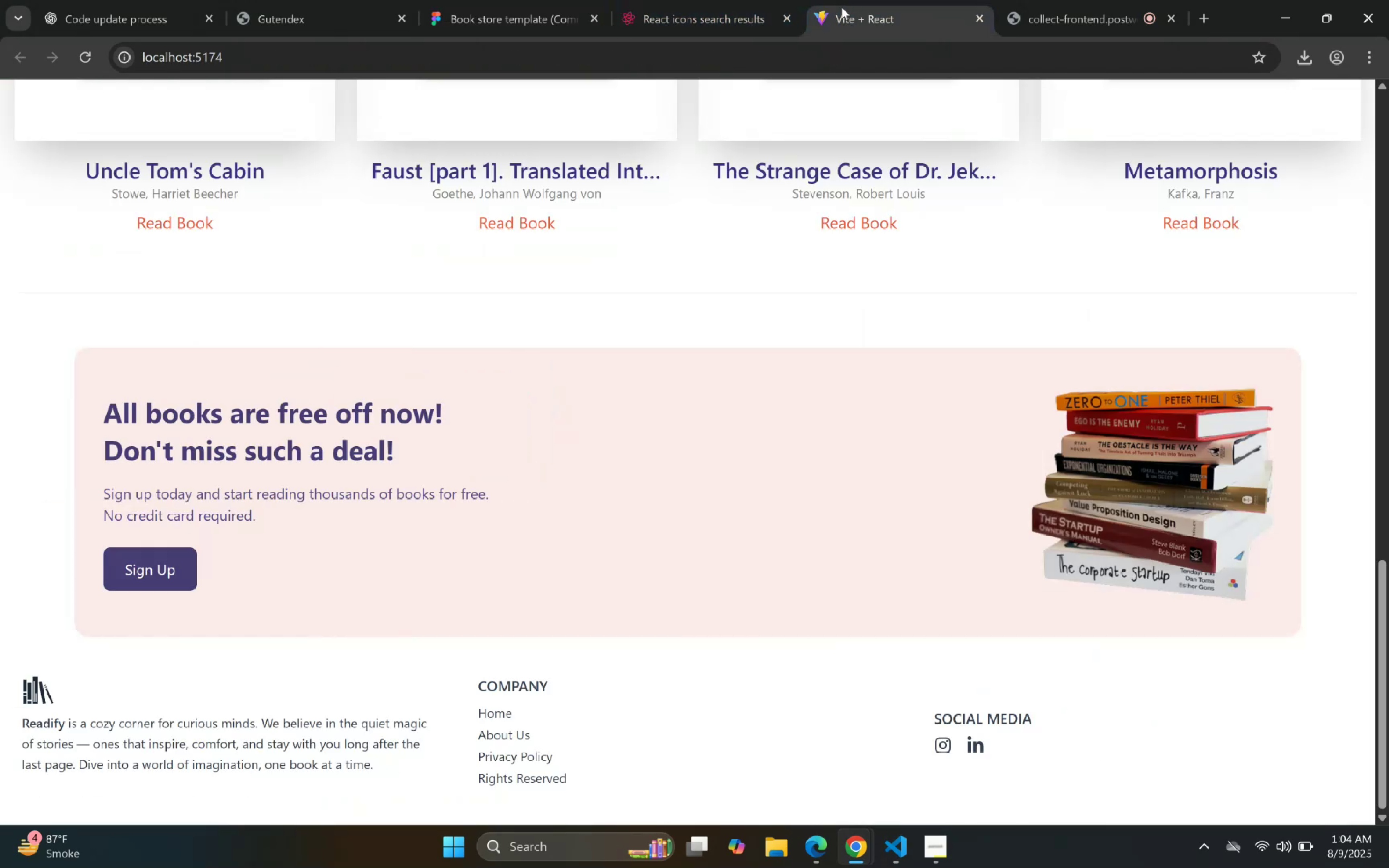 
left_click([708, 0])
 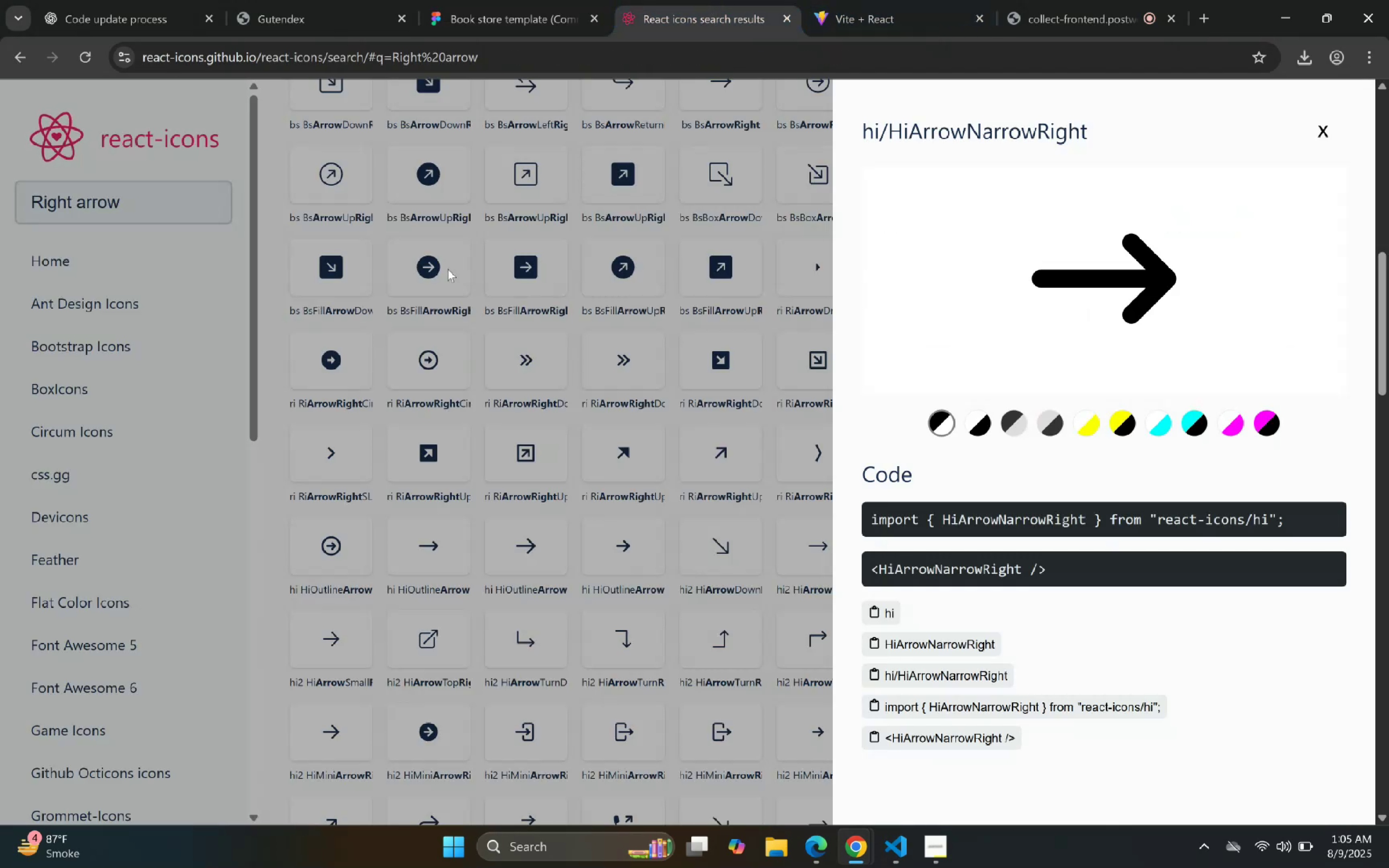 
left_click([512, 0])
 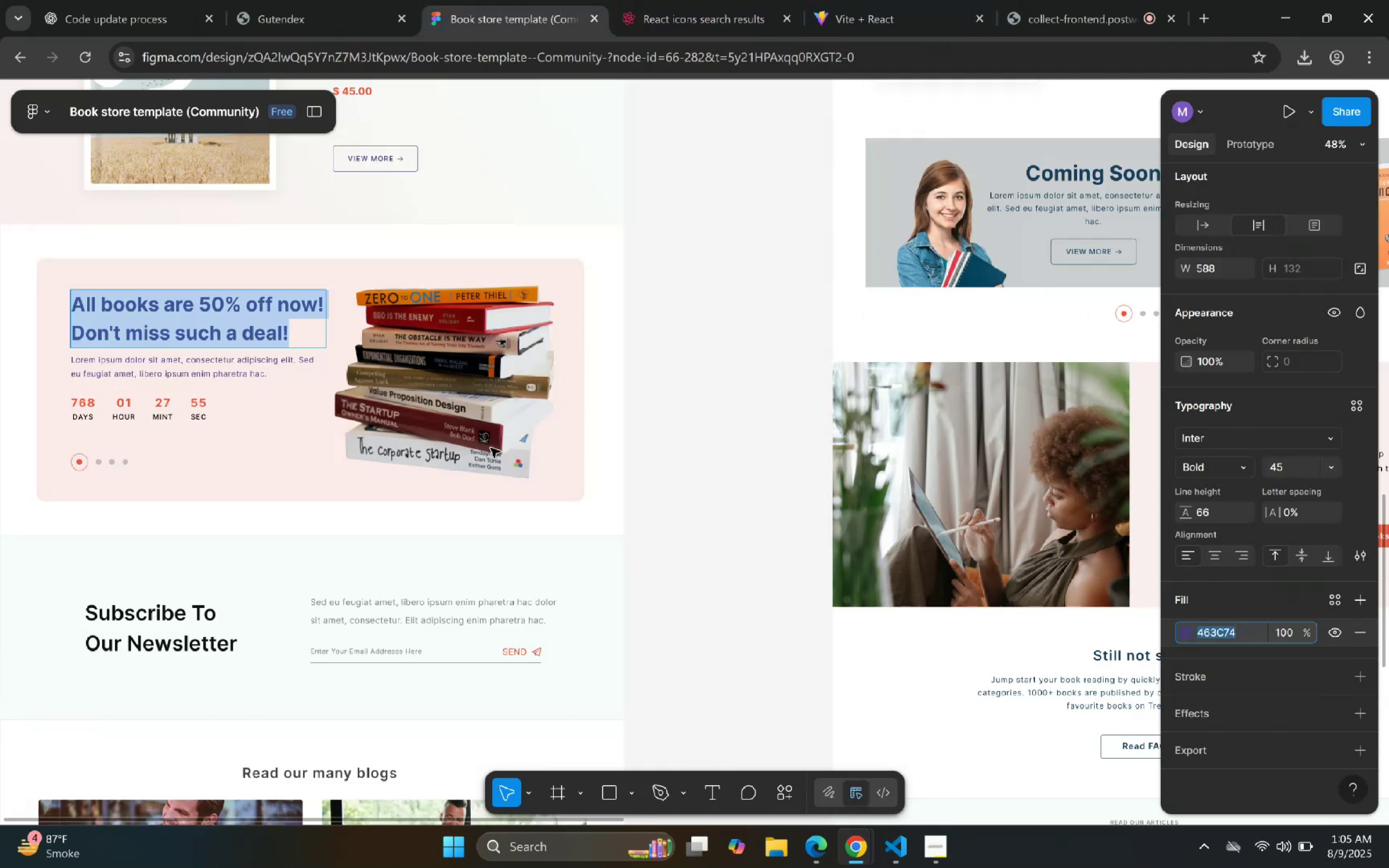 
double_click([492, 364])
 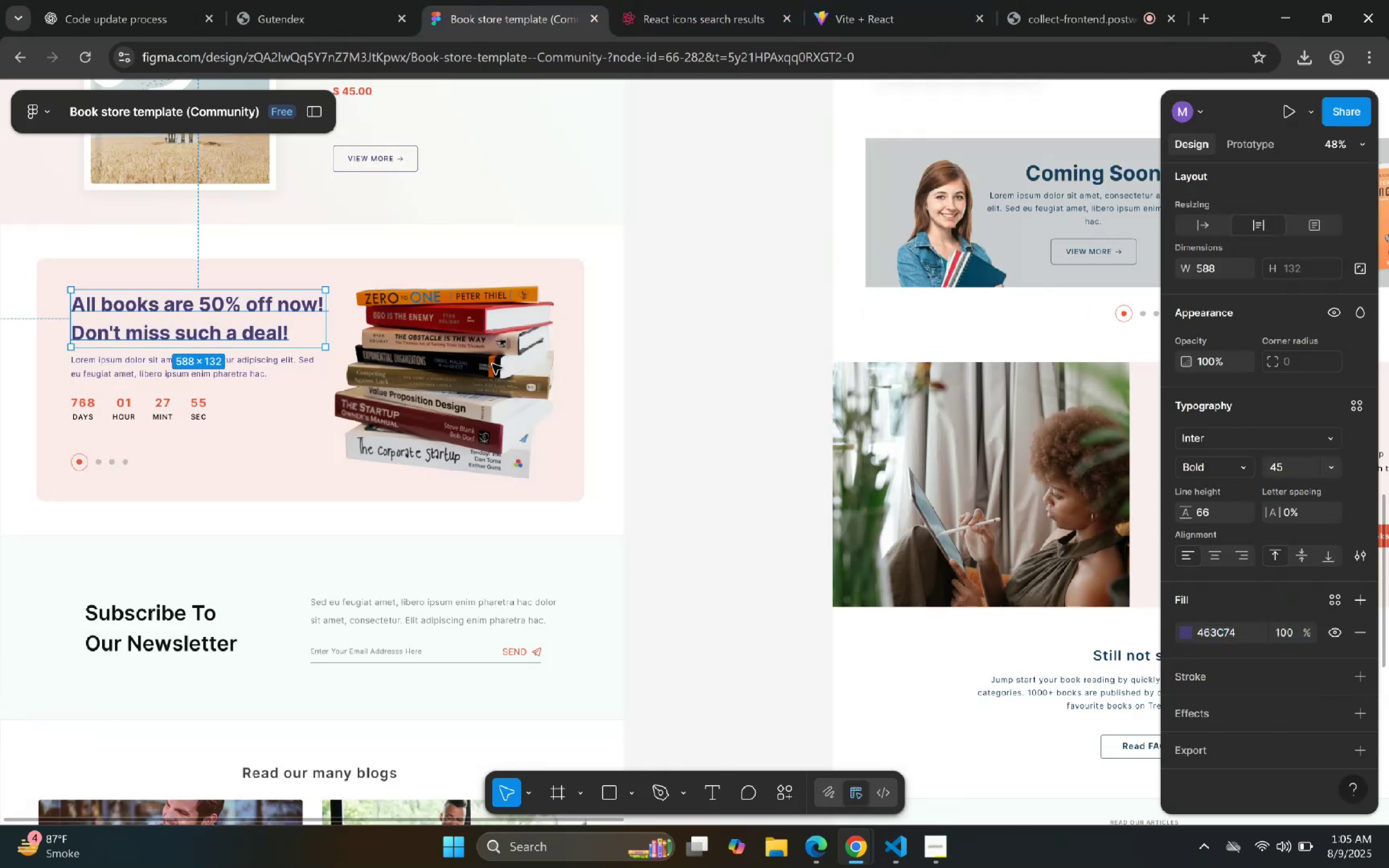 
triple_click([492, 364])
 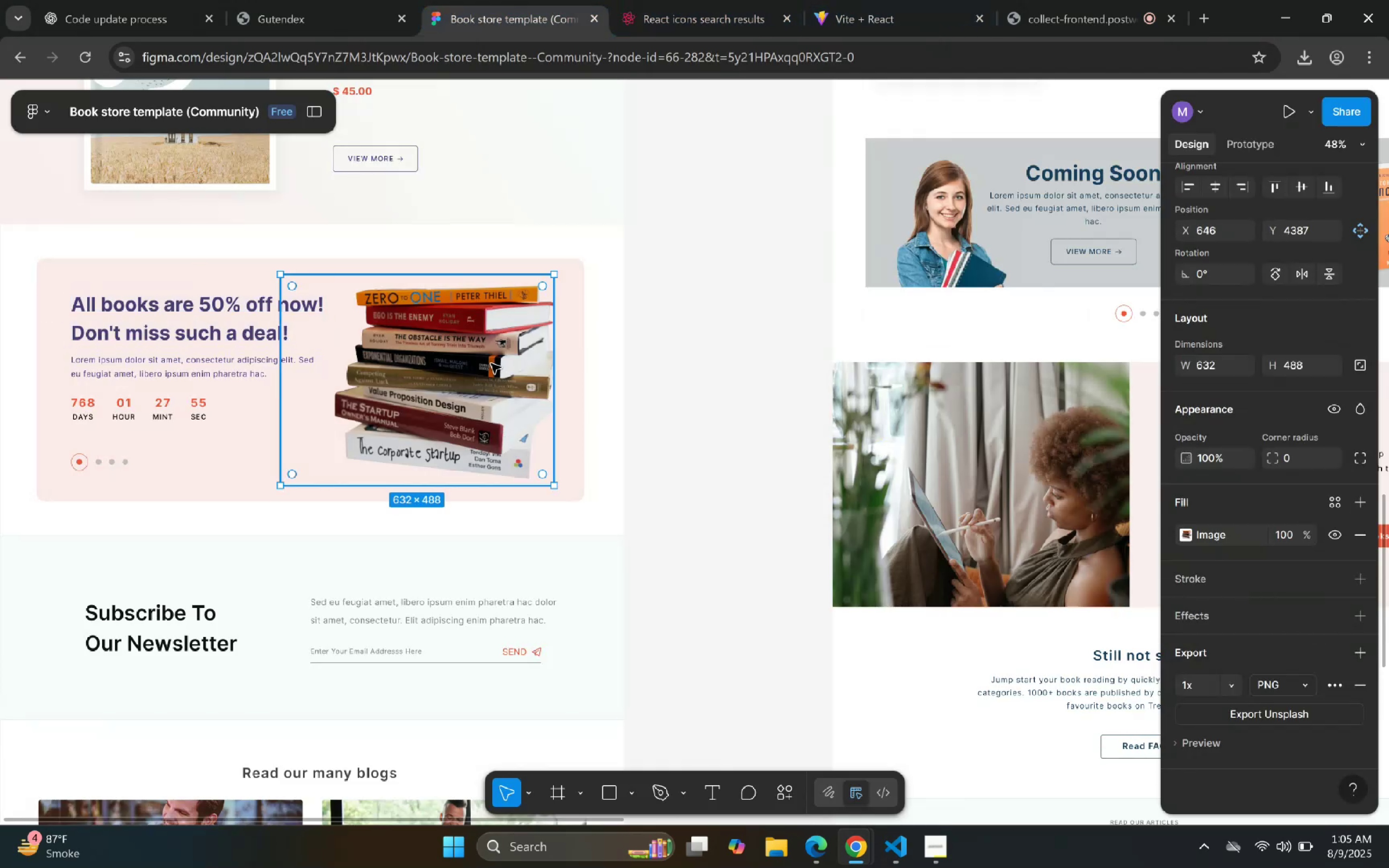 
double_click([491, 363])
 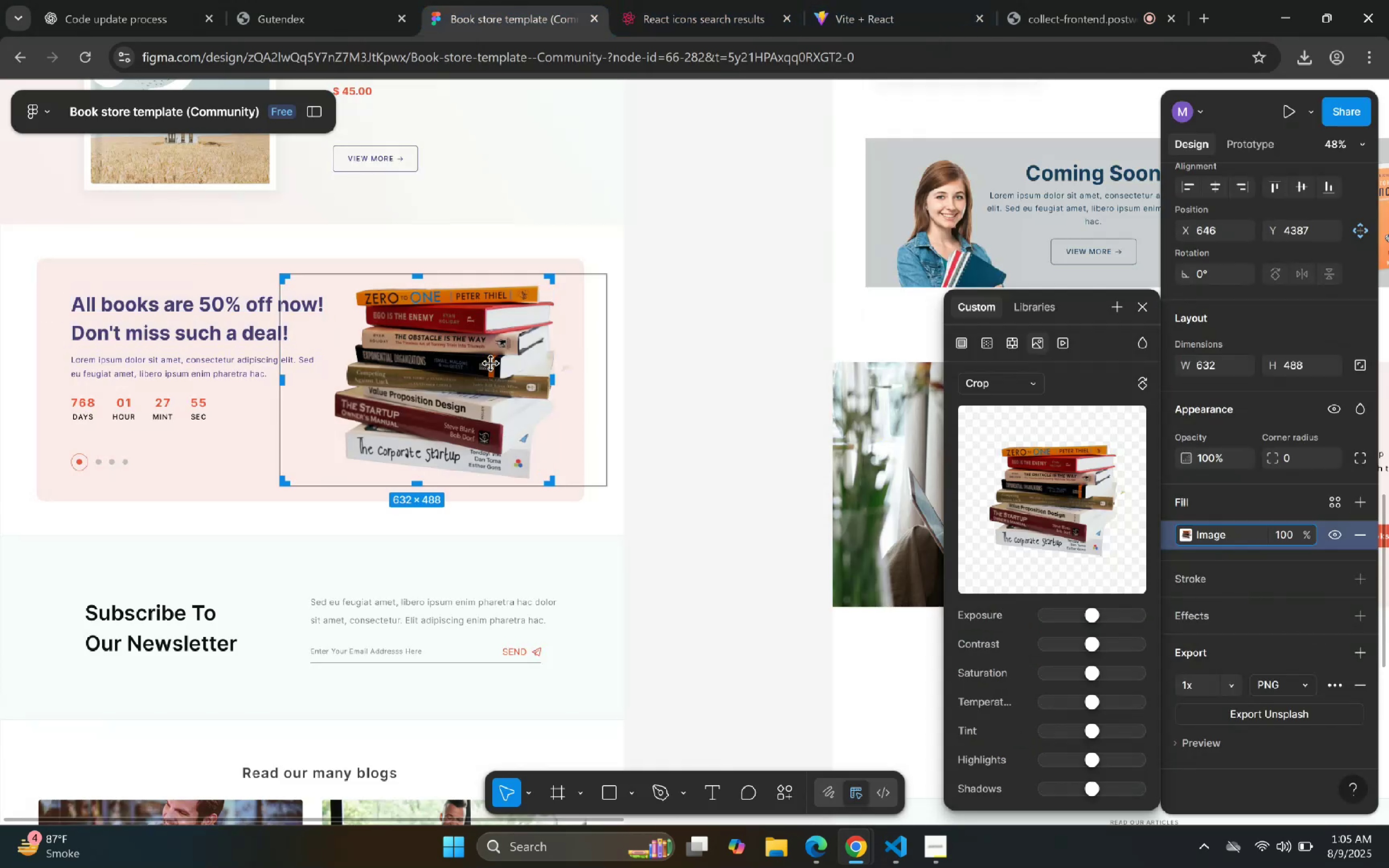 
triple_click([491, 363])
 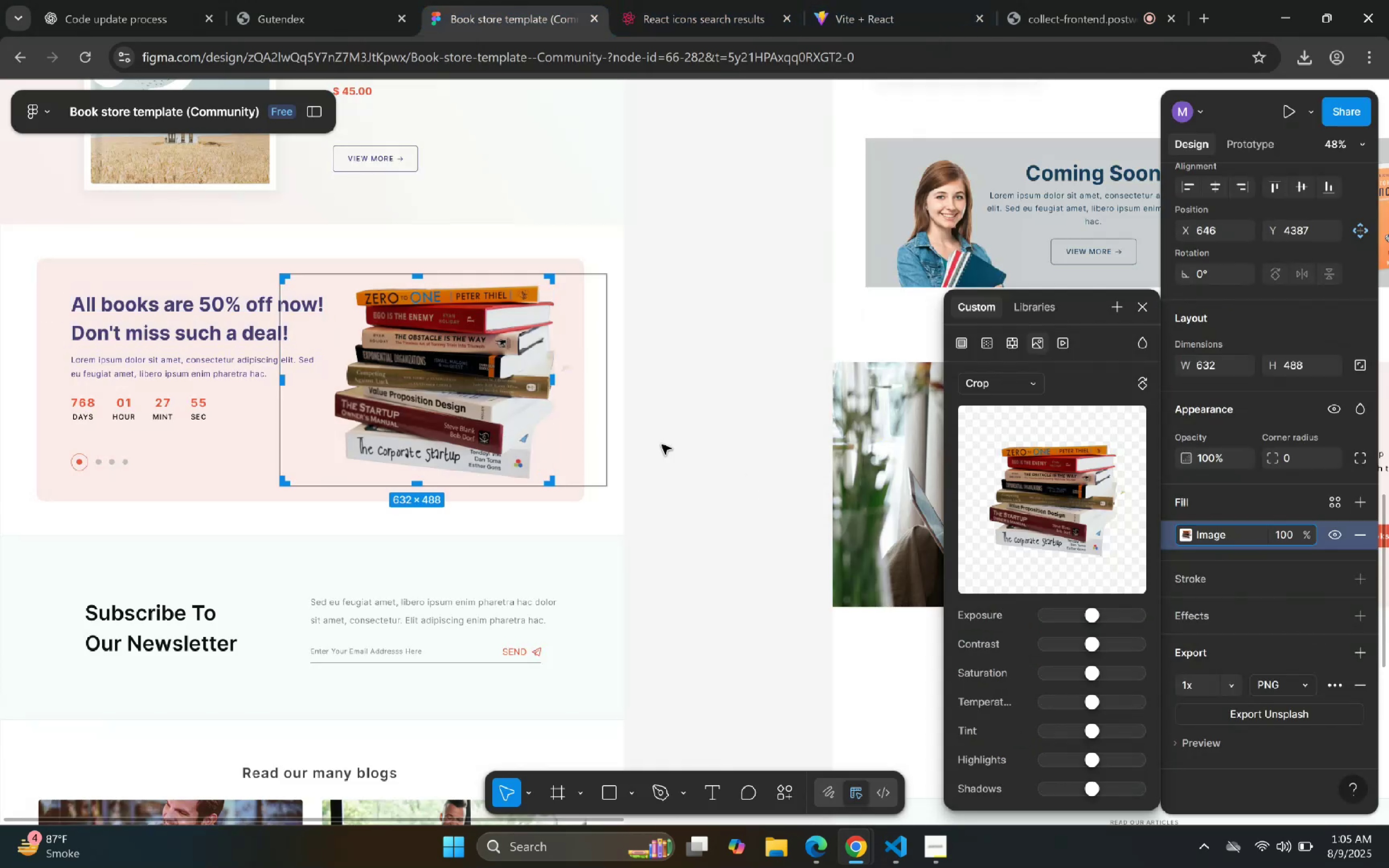 
double_click([640, 290])
 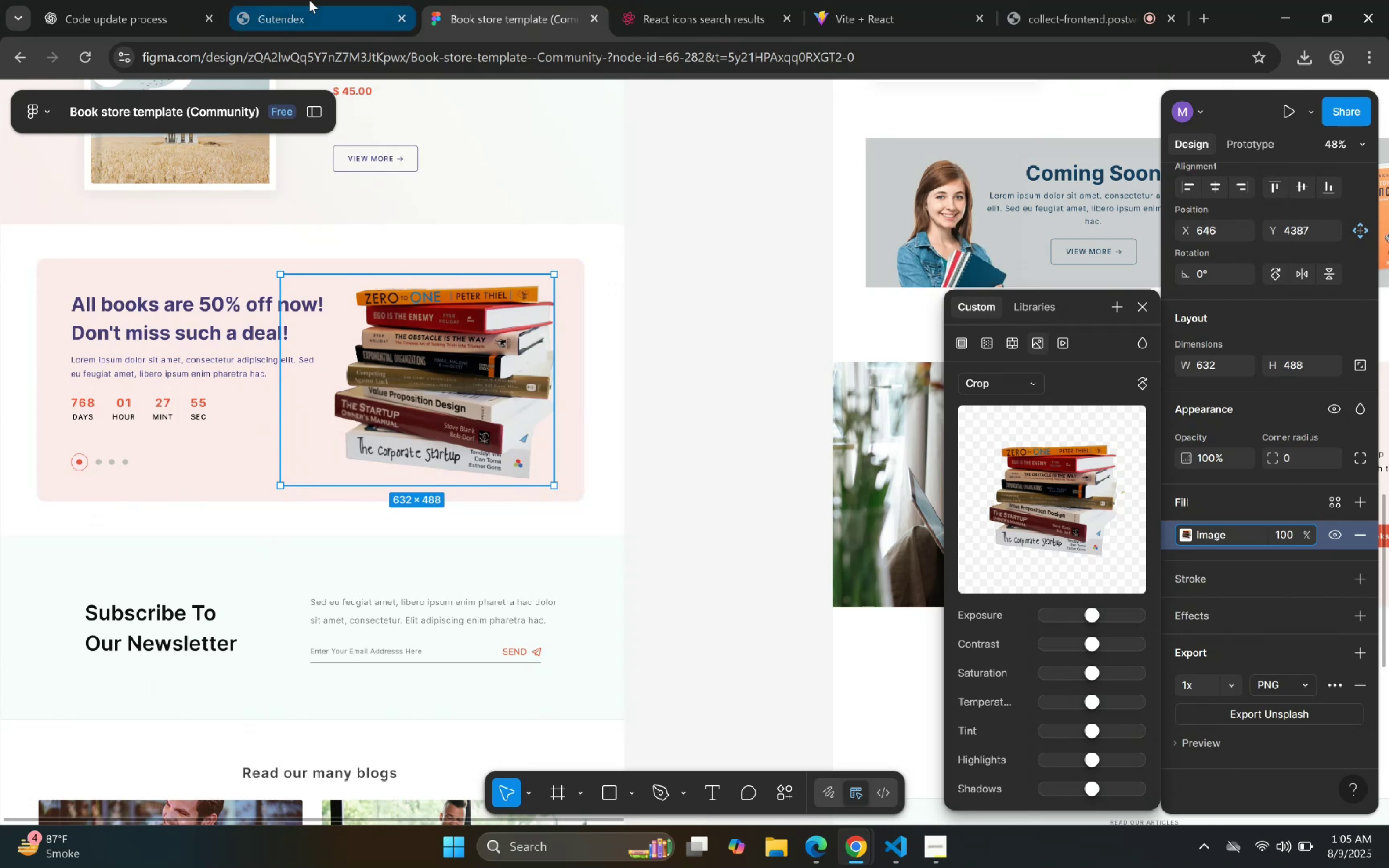 
wait(13.43)
 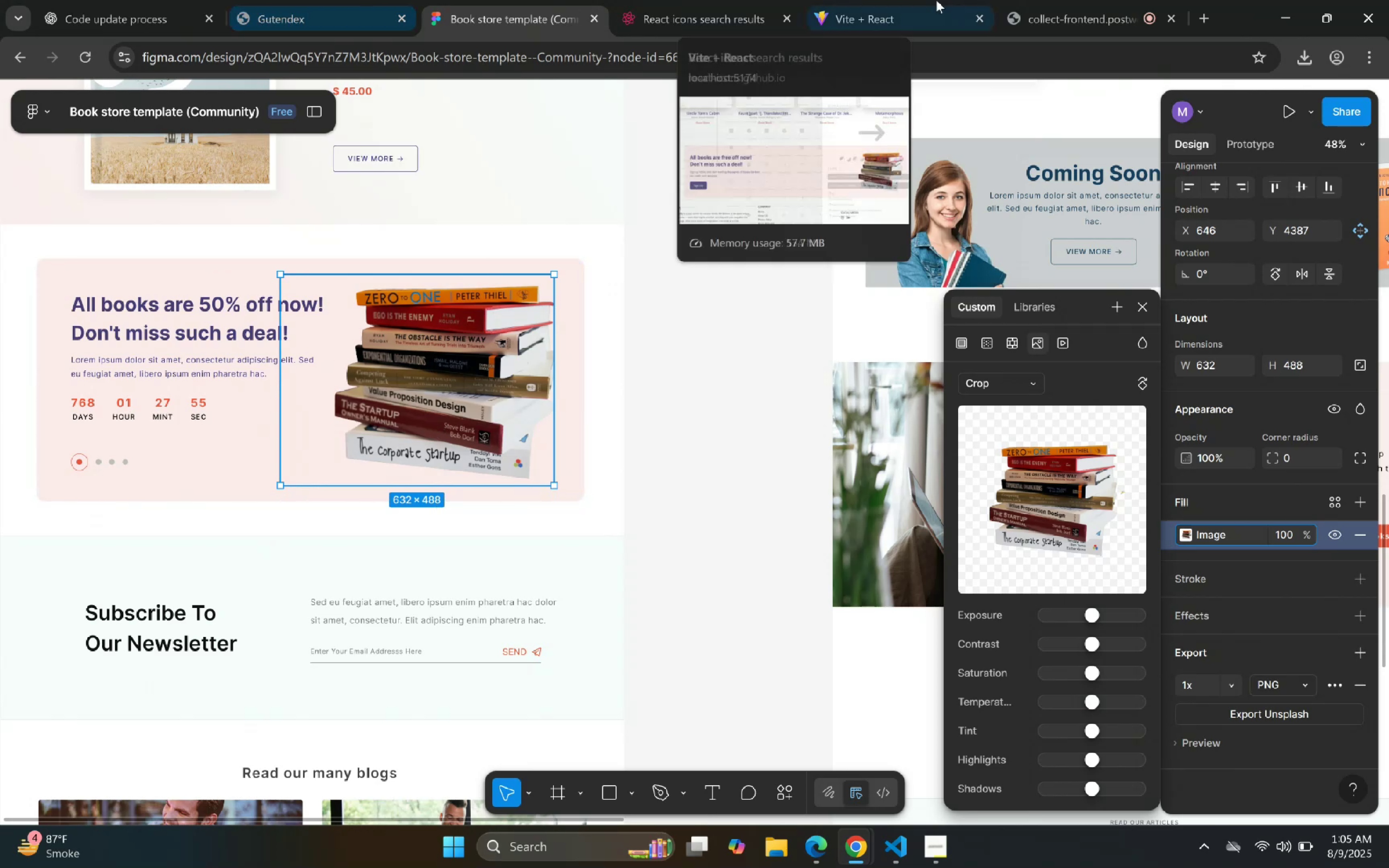 
key(Control+C)
 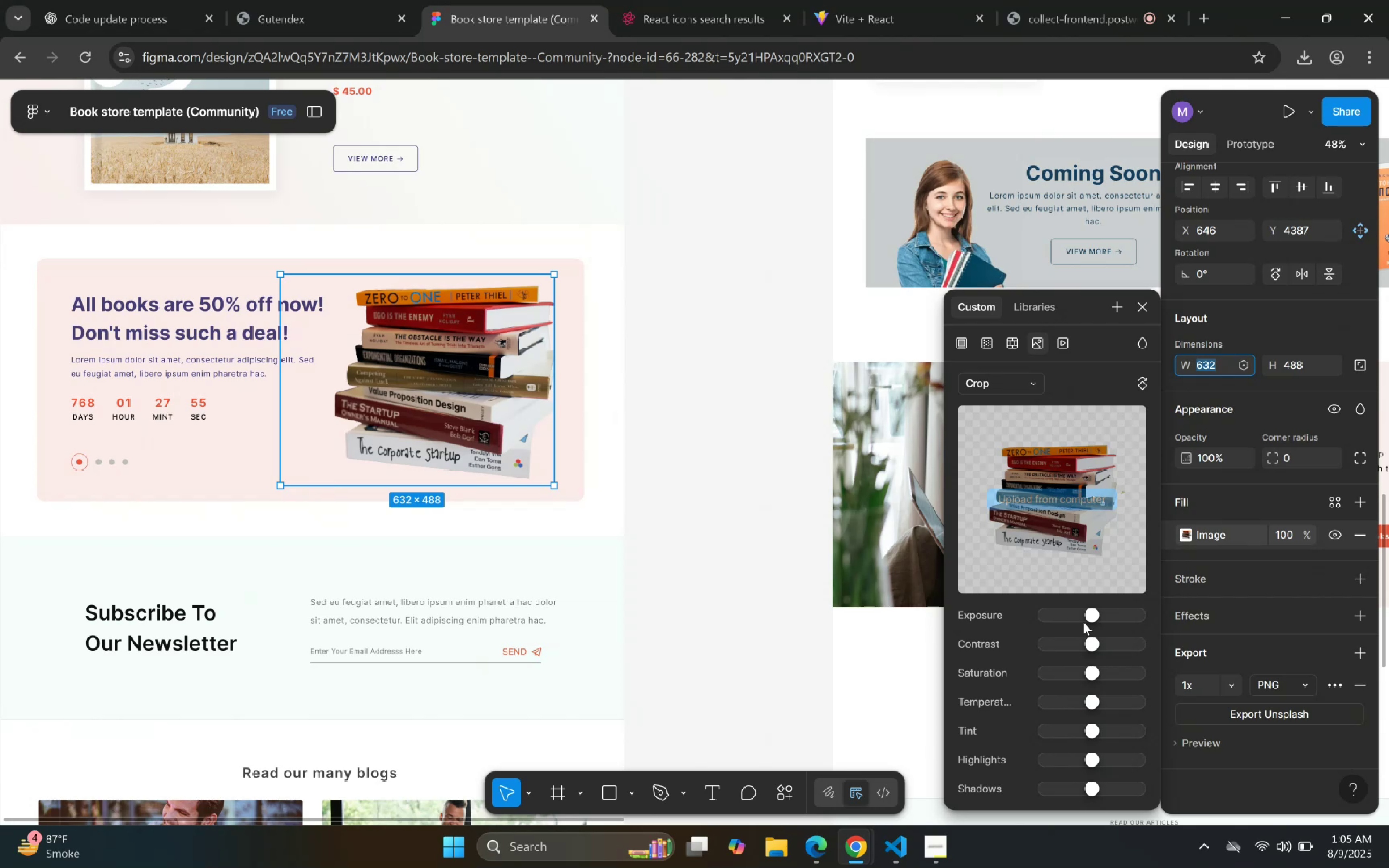 
key(Control+C)
 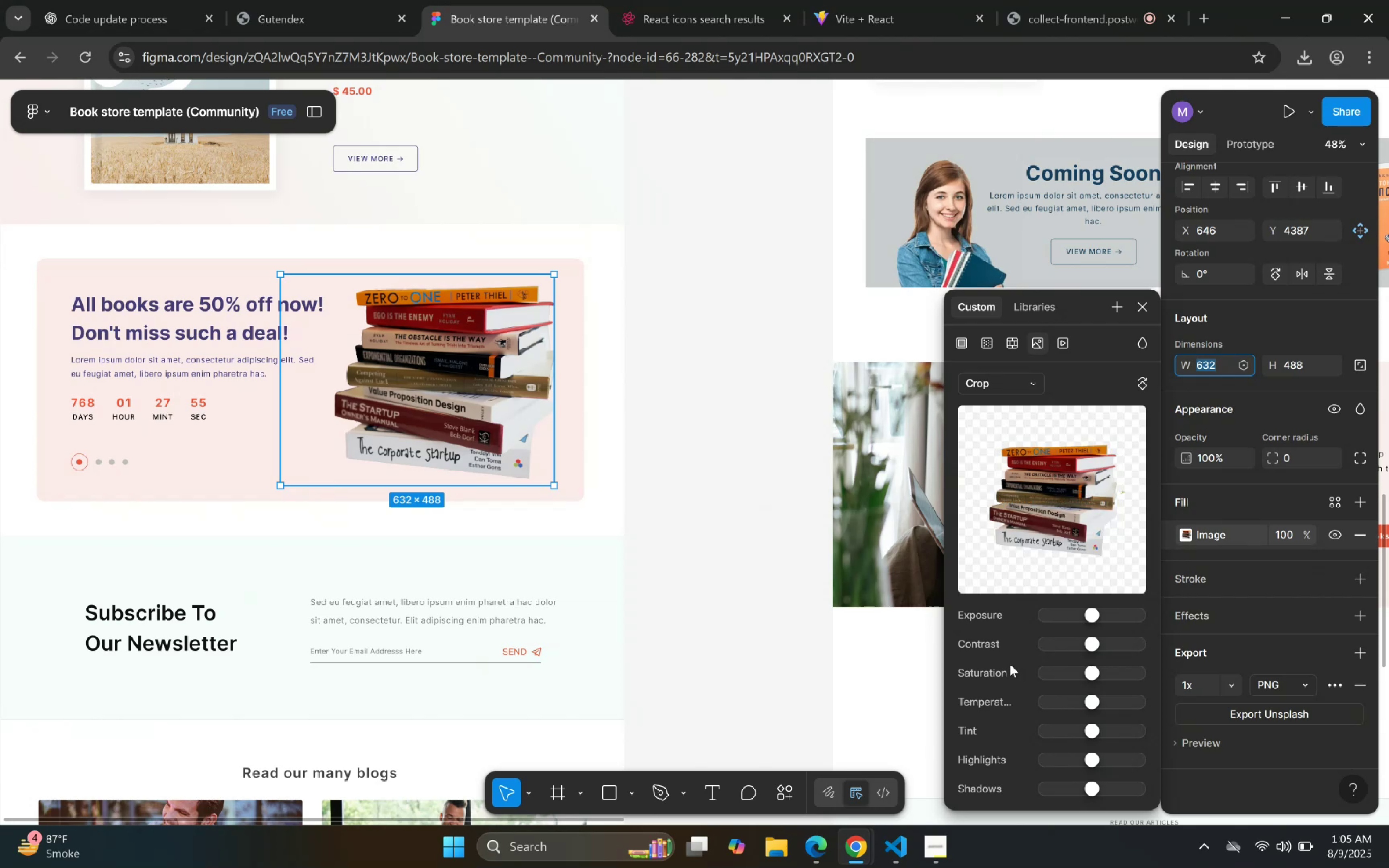 
key(Control+C)
 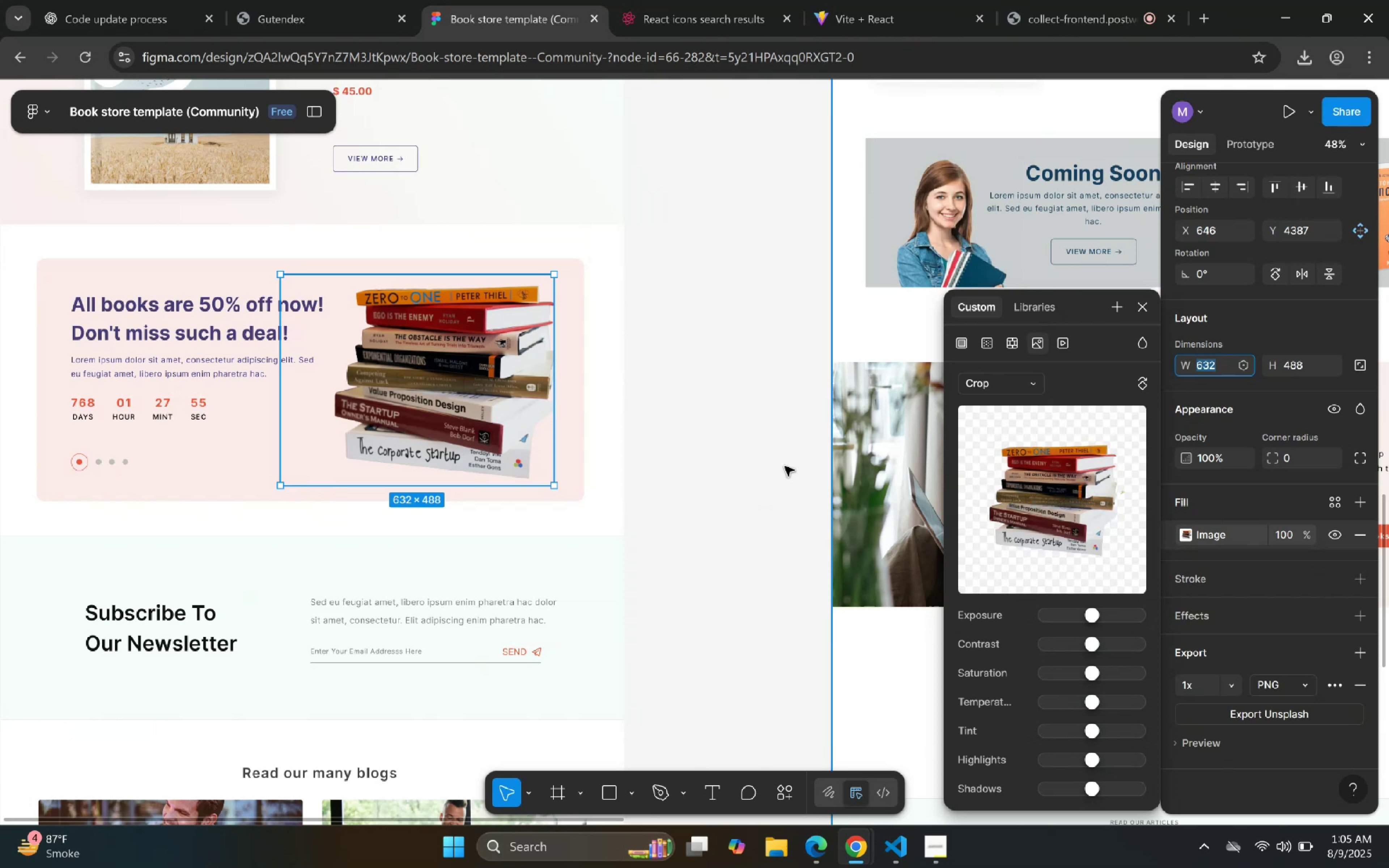 
key(Control+C)
 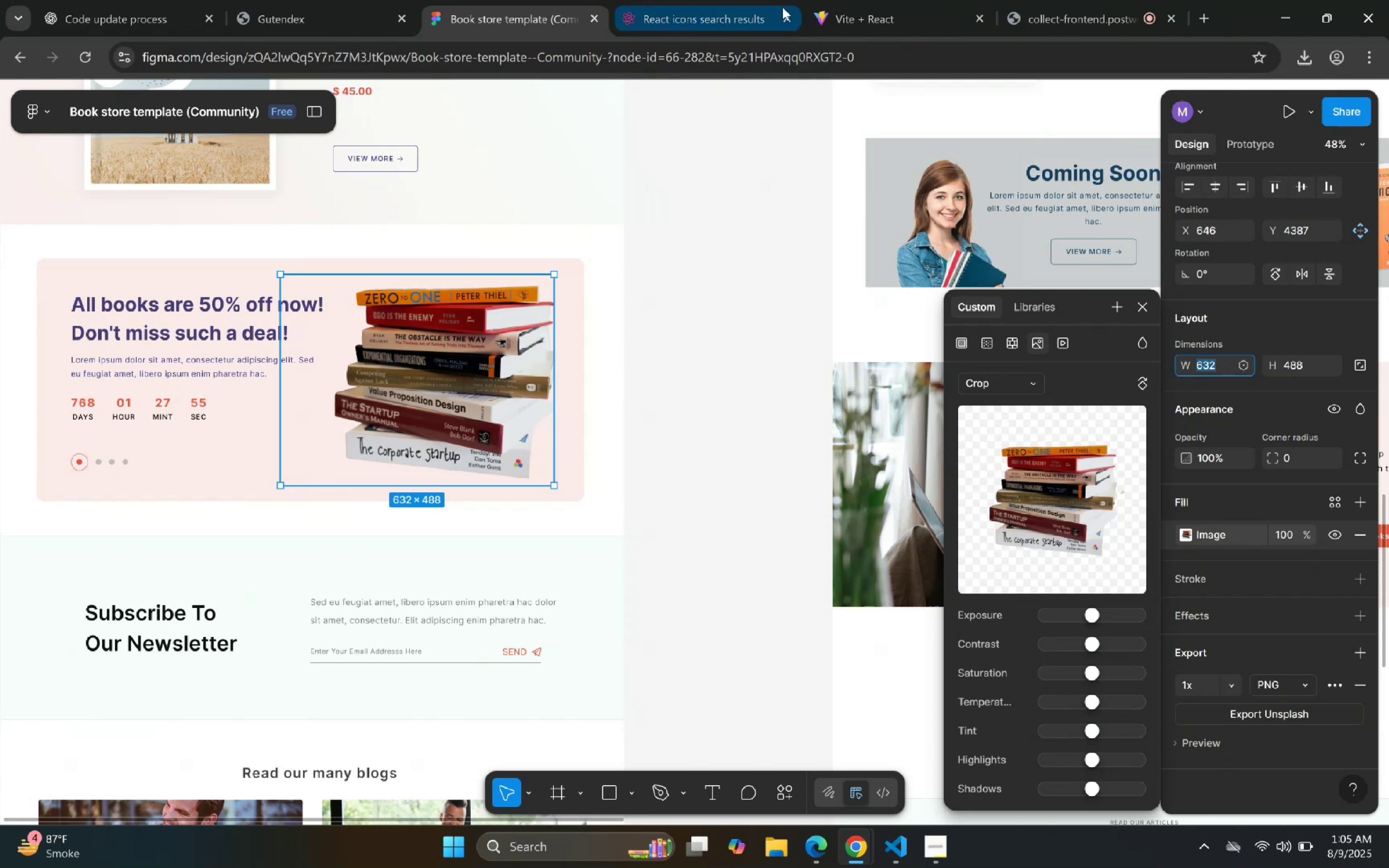 
key(Control+C)
 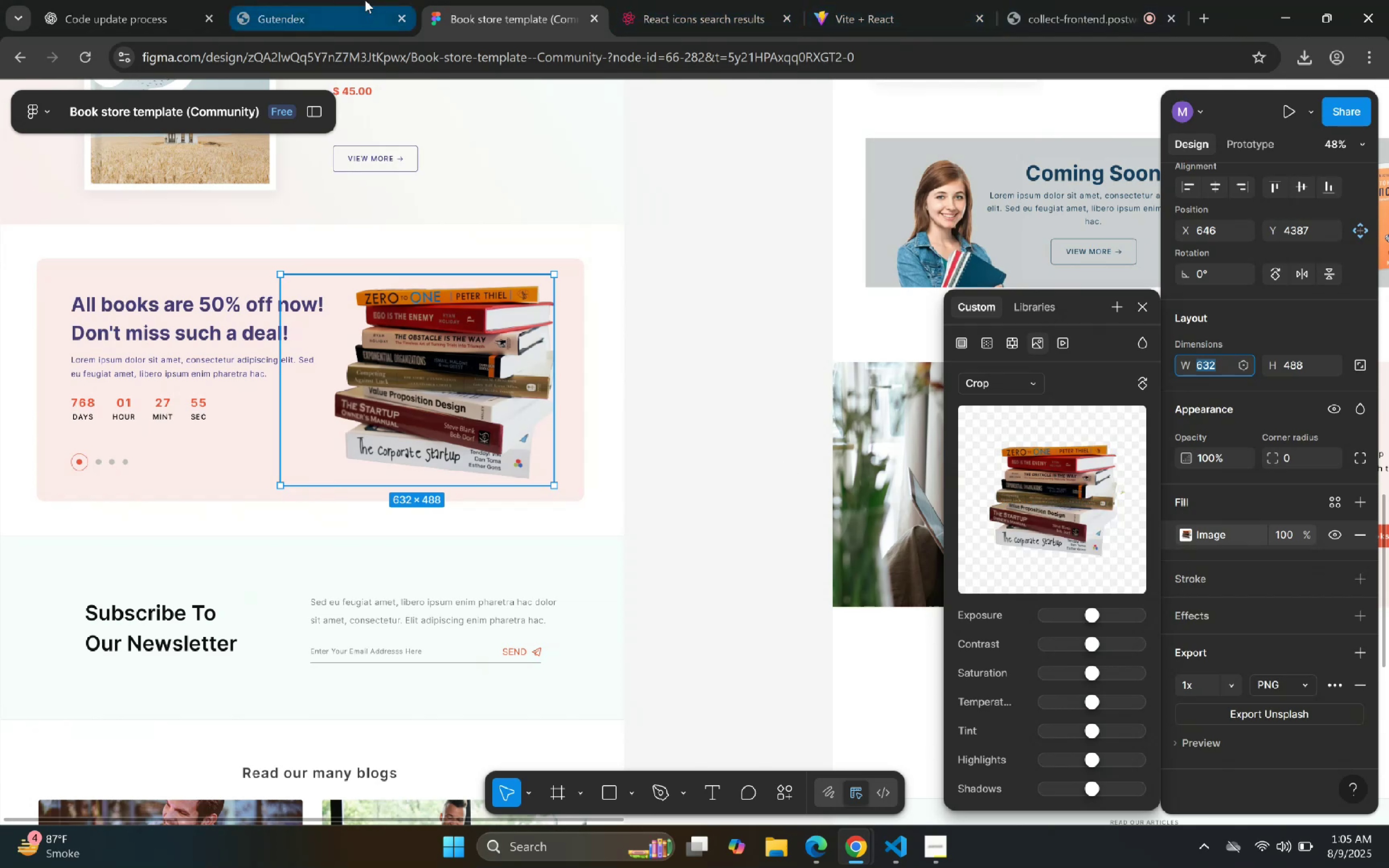 
left_click([158, 0])
 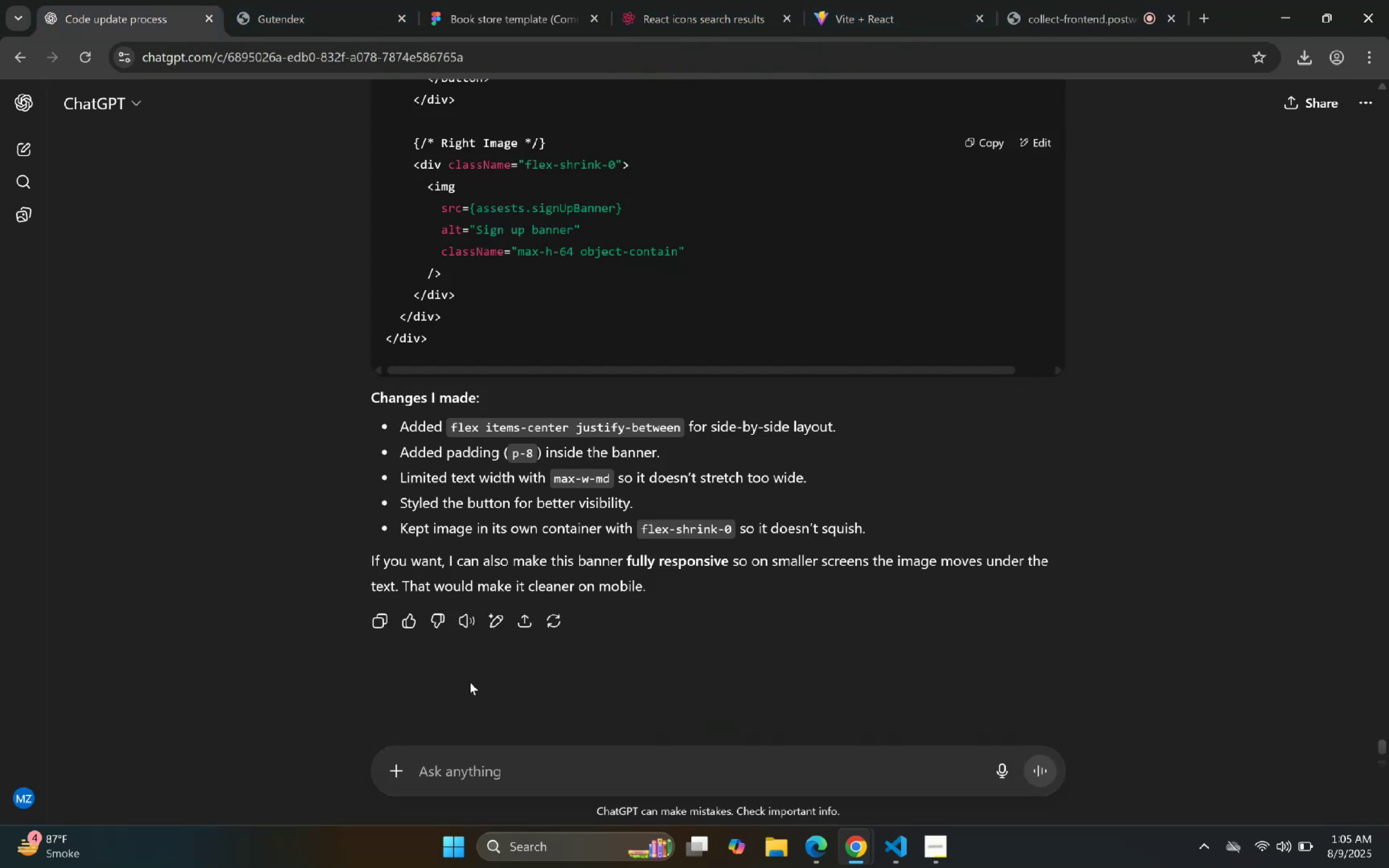 
double_click([498, 758])
 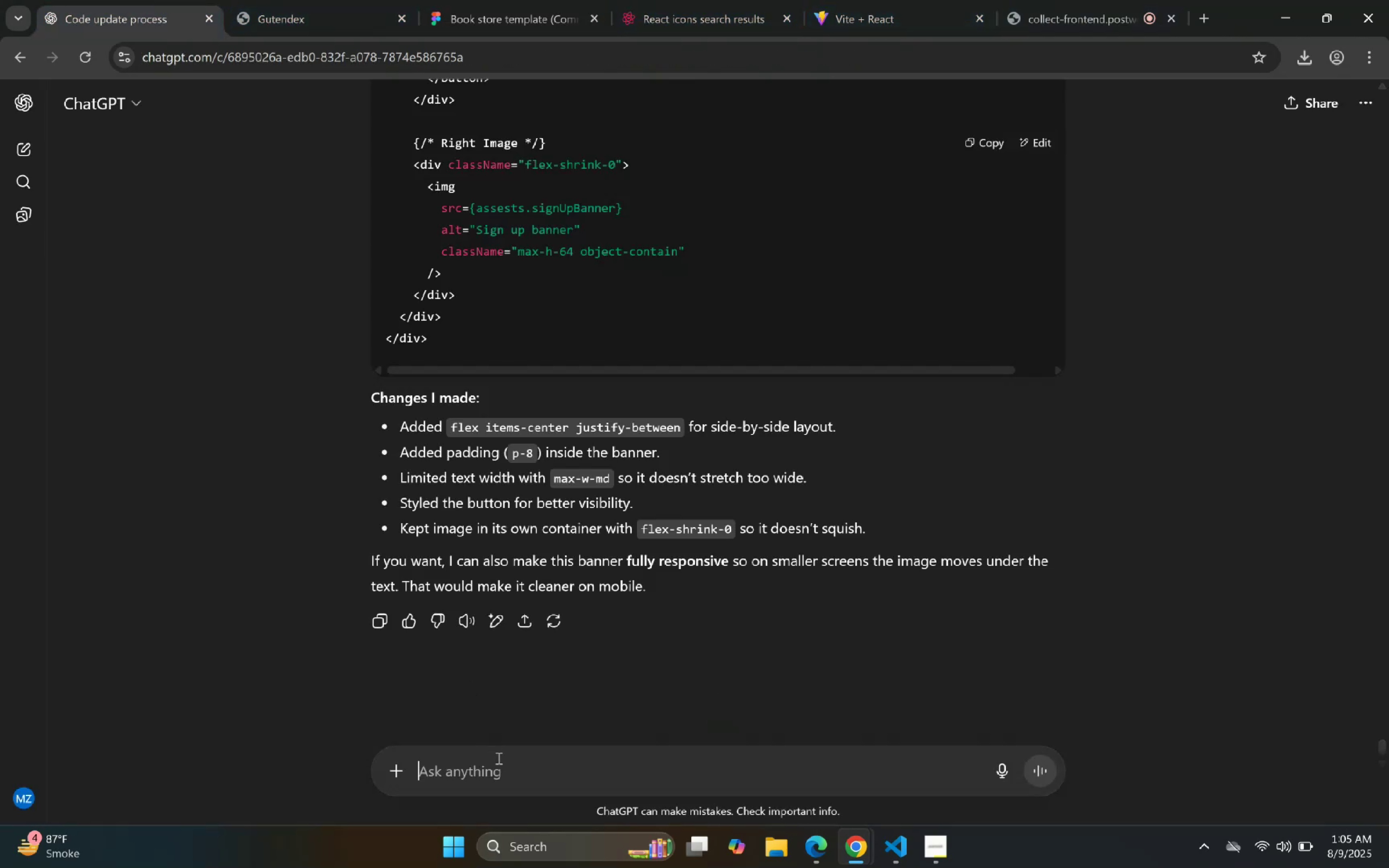 
type(Image width should be )
 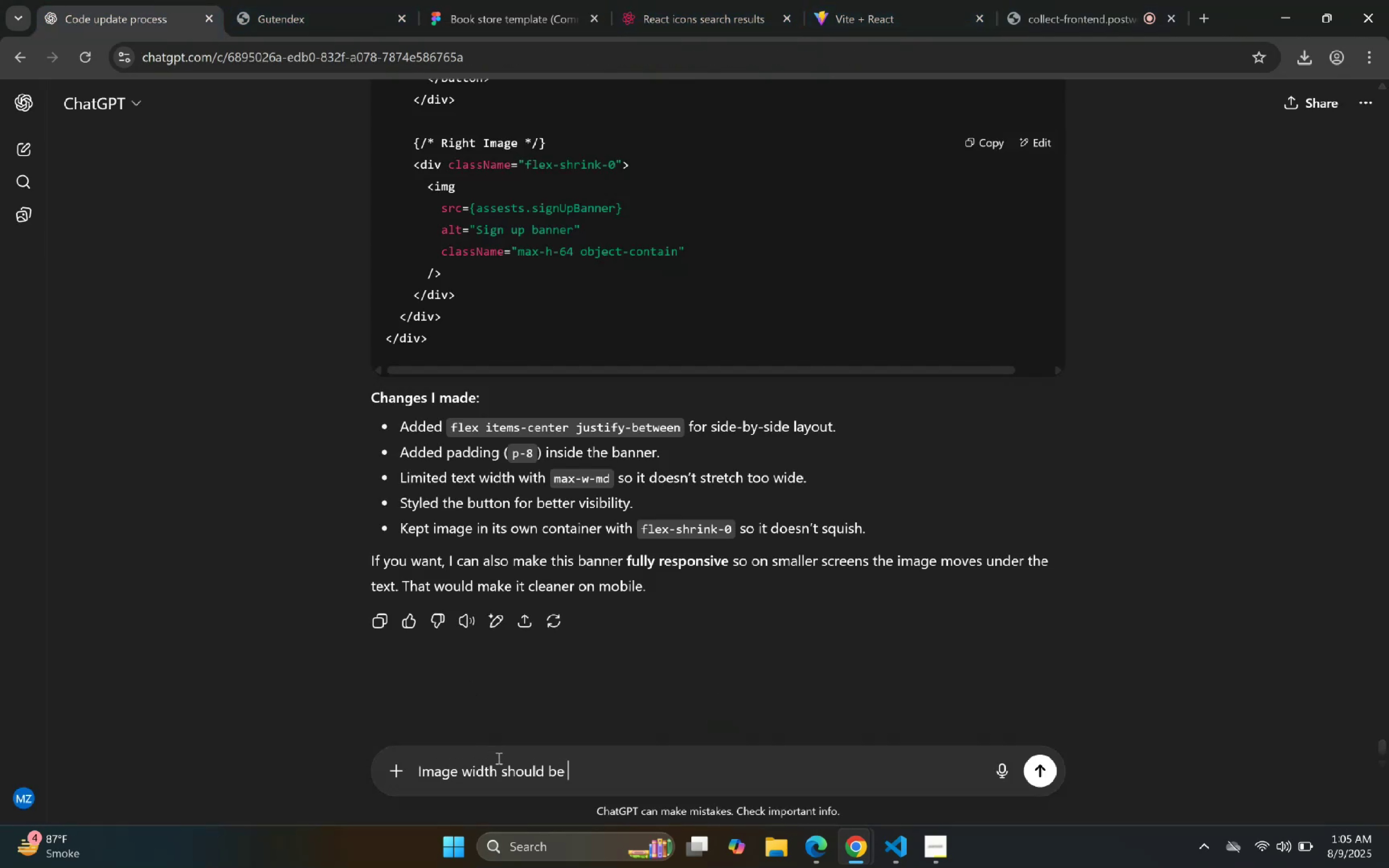 
key(Control+V)
 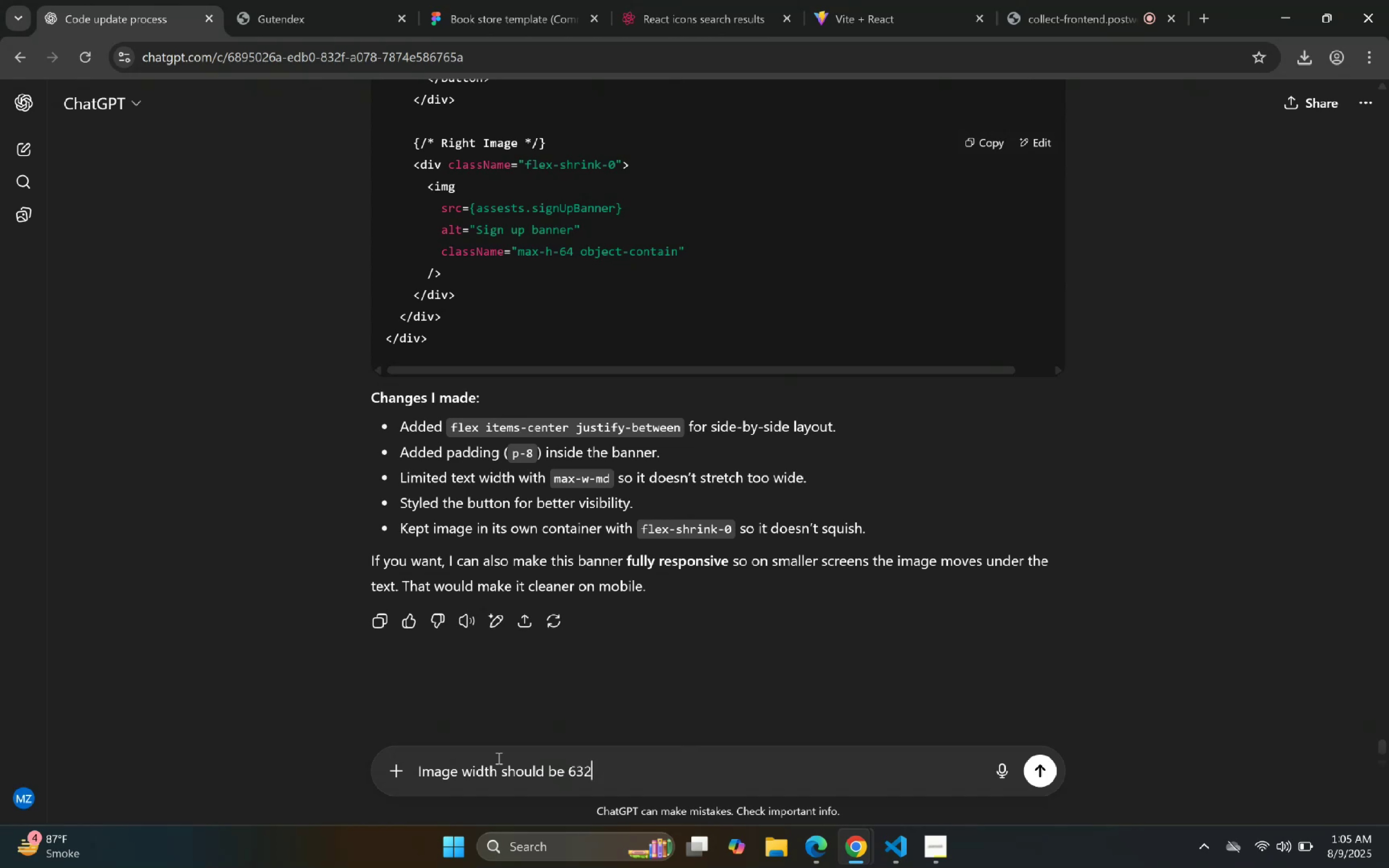 
type( and height)
 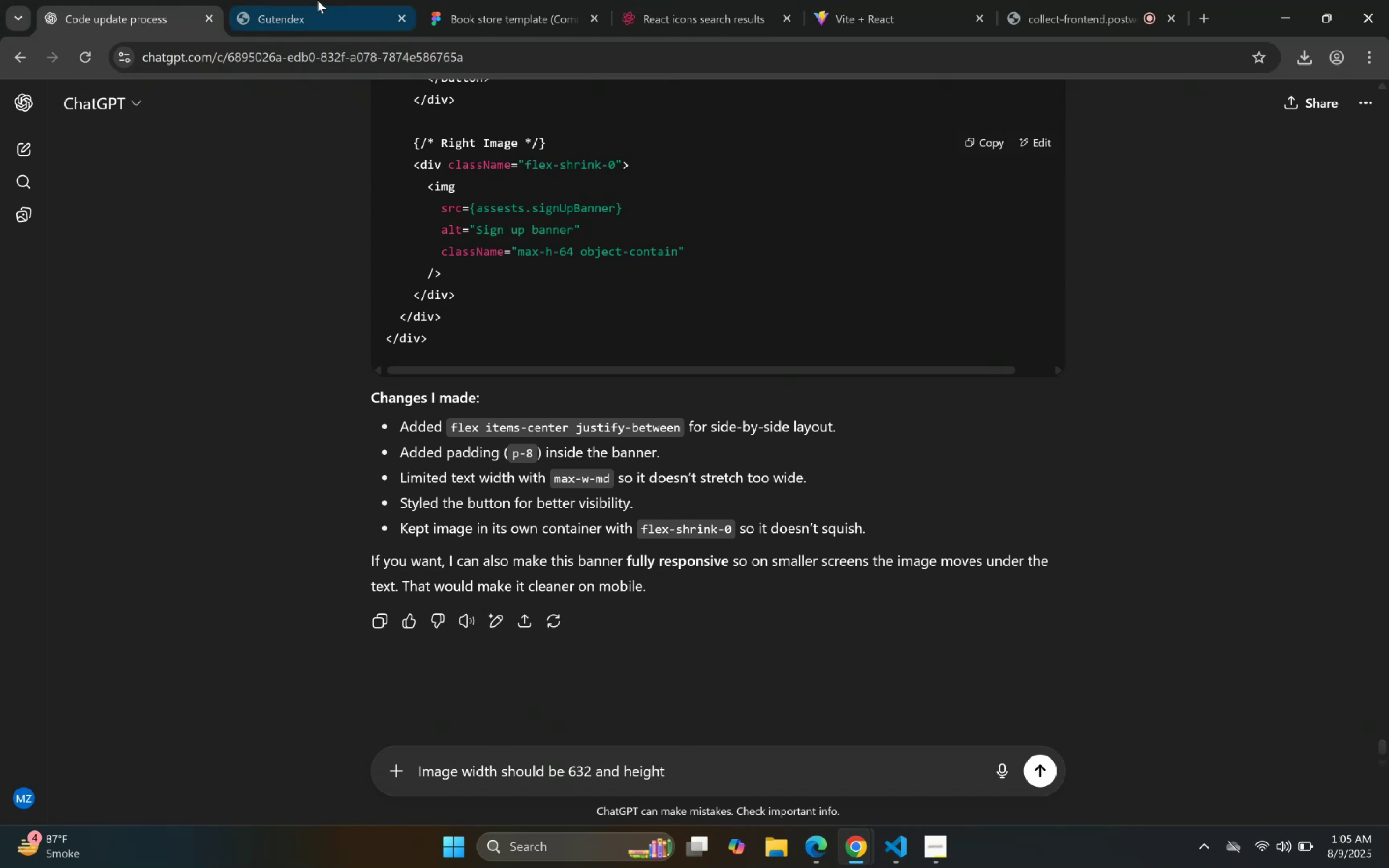 
left_click([317, 0])
 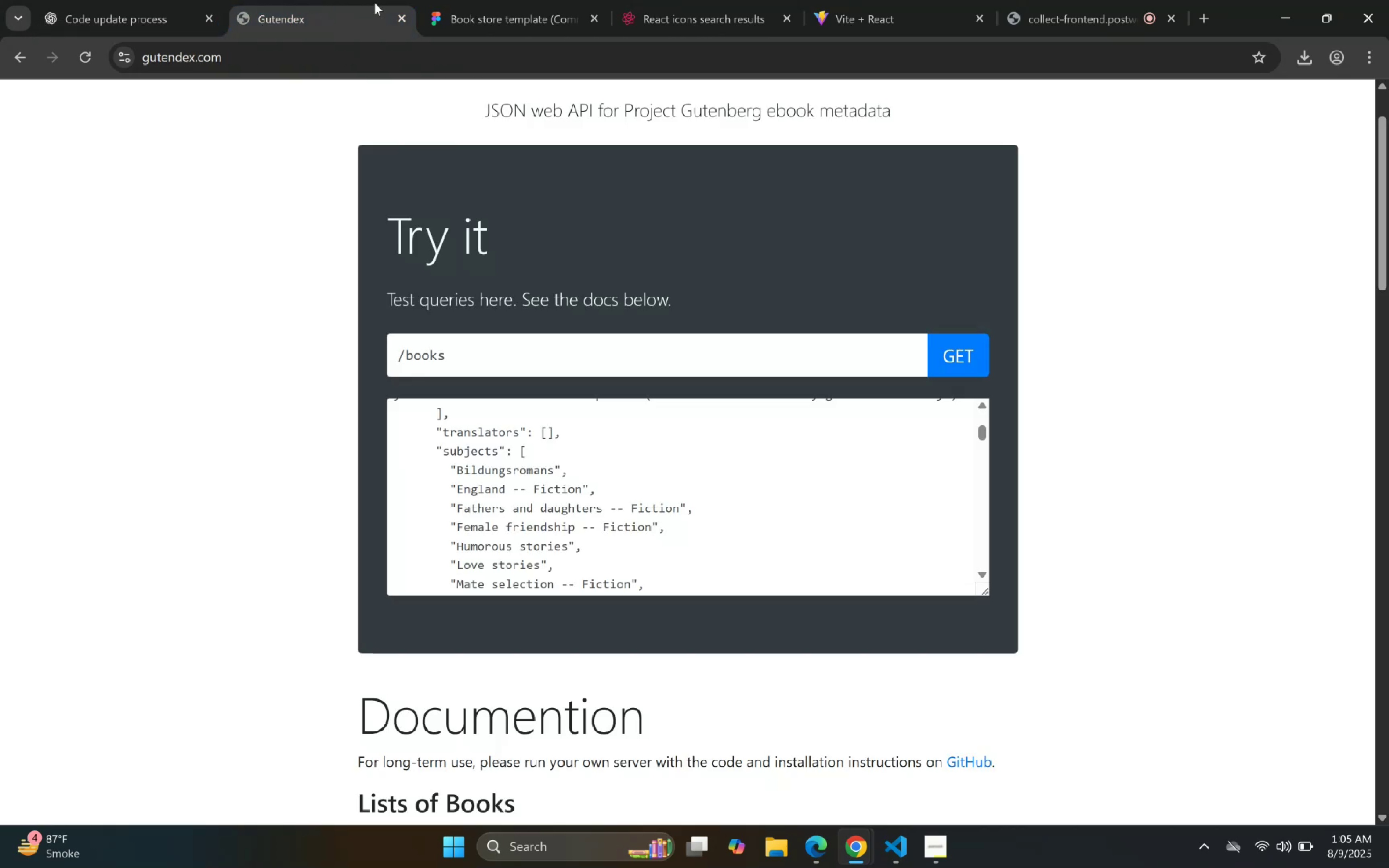 
left_click([516, 0])
 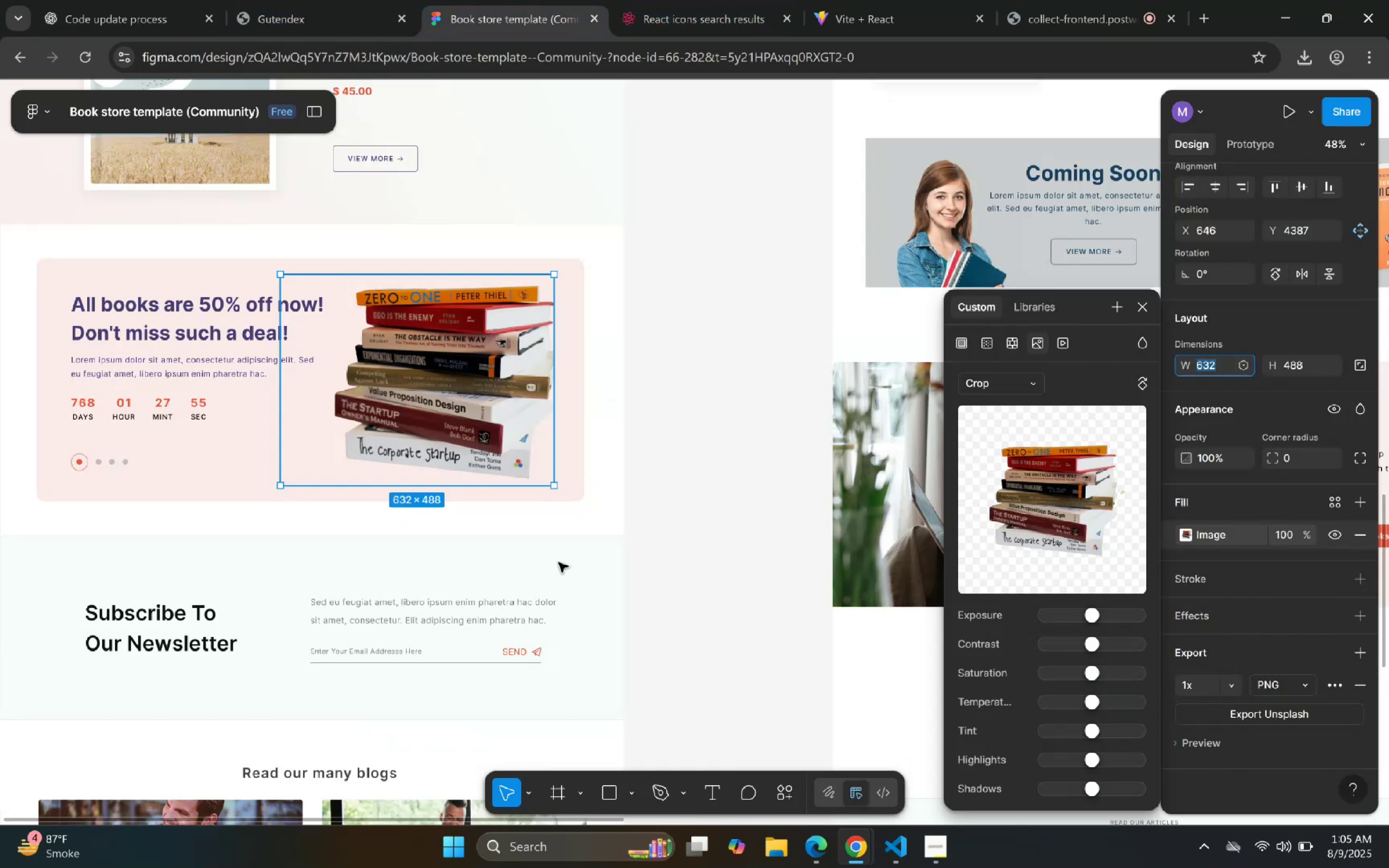 
left_click([112, 0])
 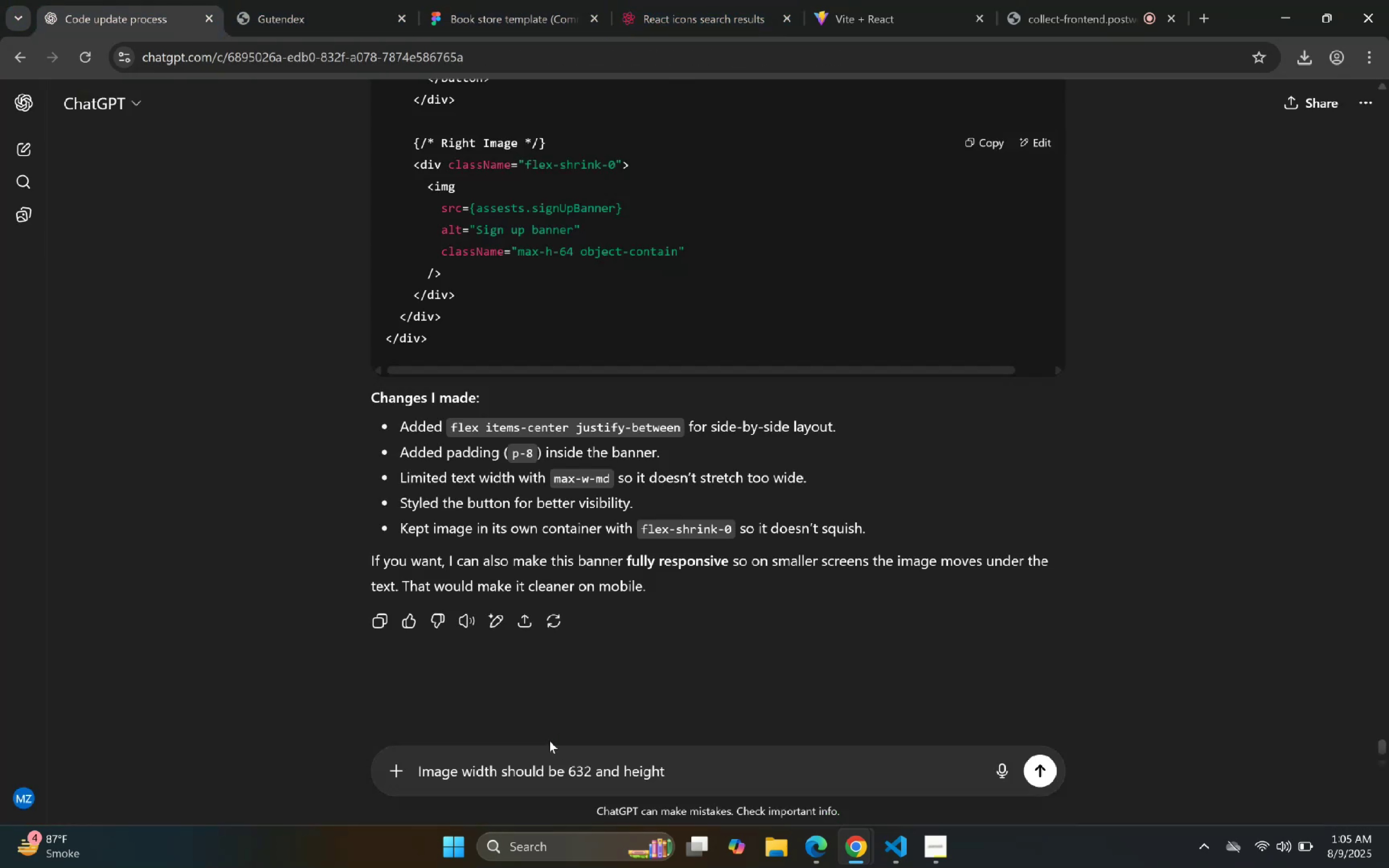 
type( 4**)
key(Backspace)
key(Backspace)
type(88)
 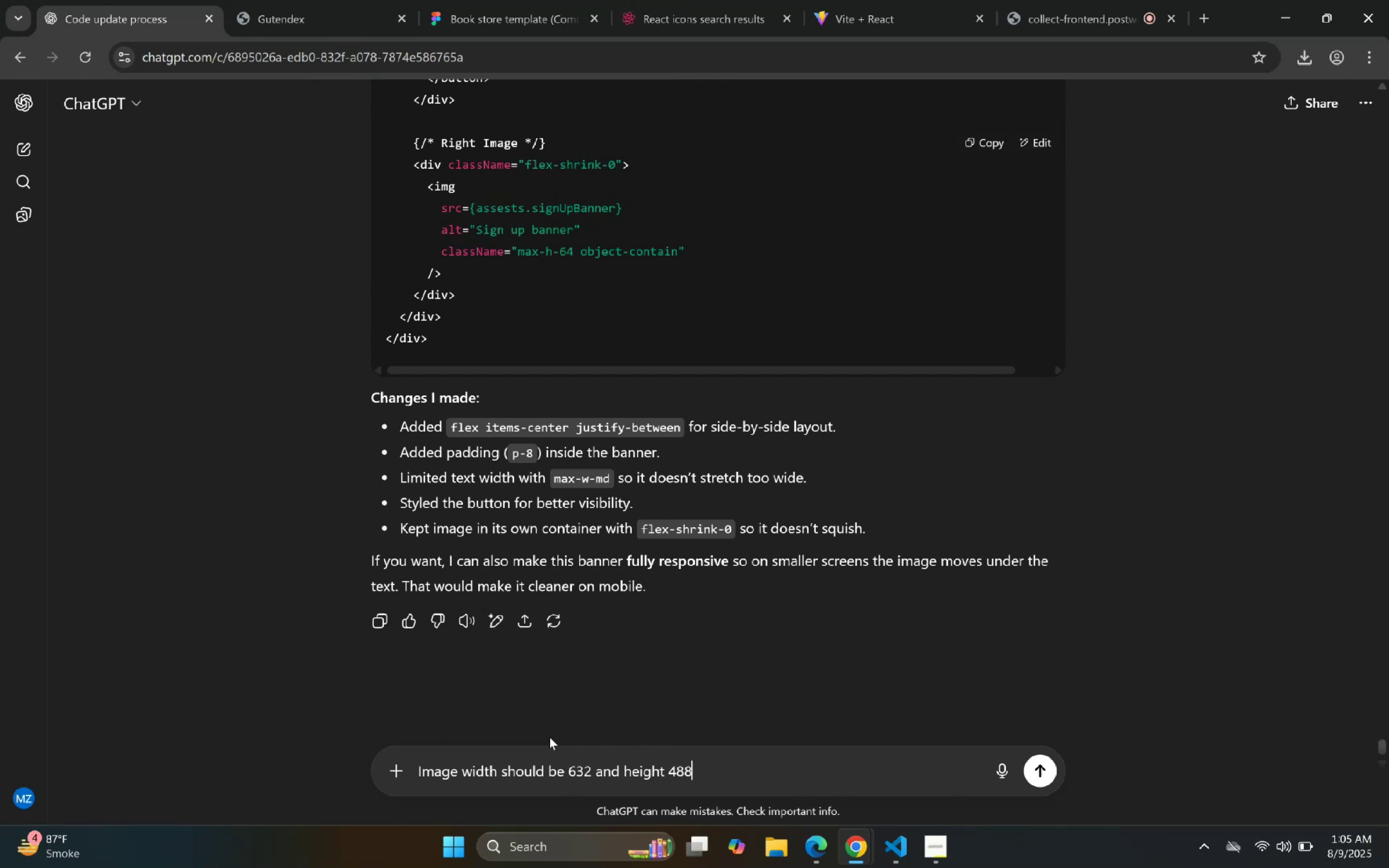 
type( and the p)
key(Backspace)
key(Backspace)
key(Backspace)
key(Backspace)
key(Backspace)
key(Backspace)
key(Backspace)
key(Backspace)
key(Backspace)
 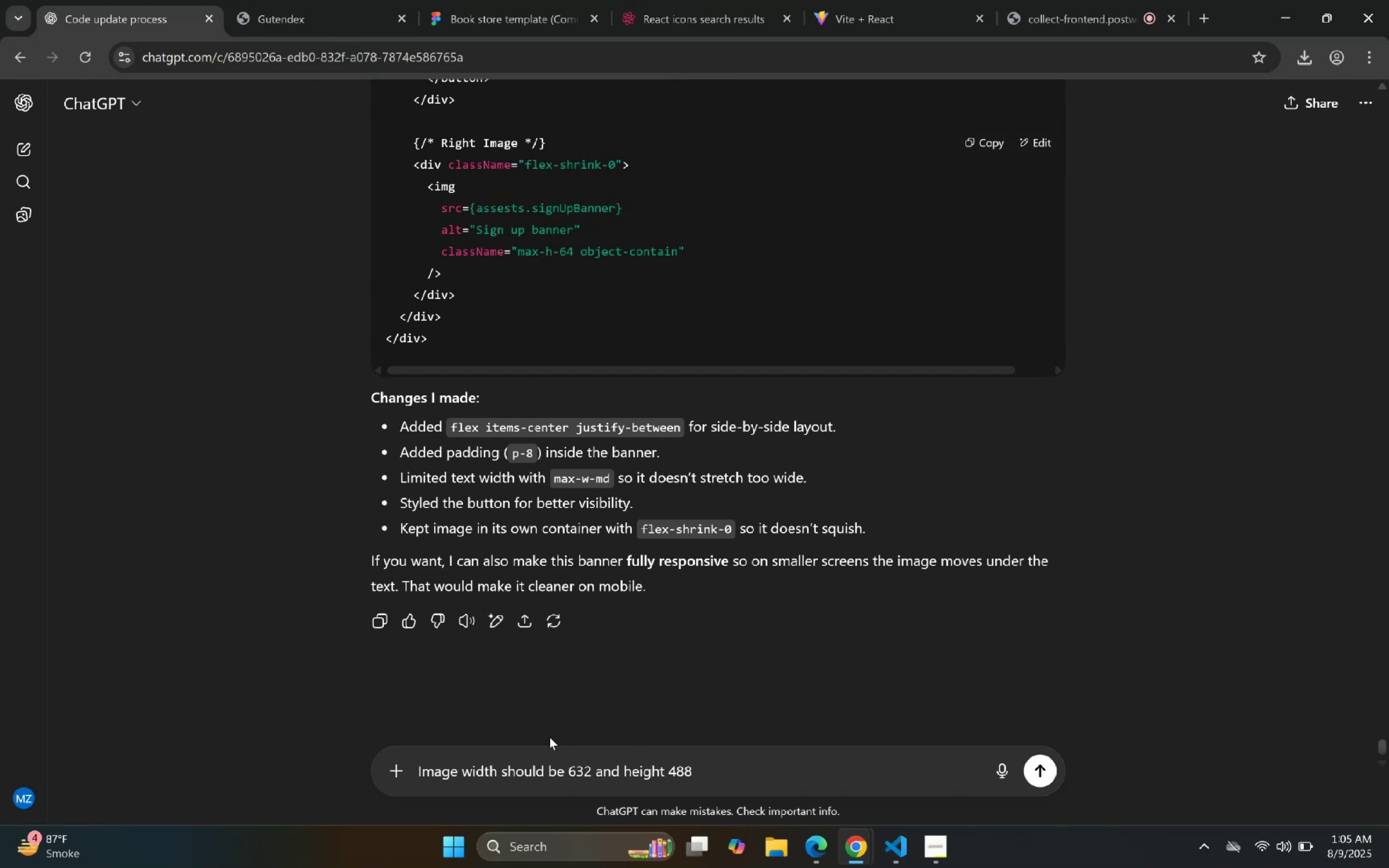 
key(Enter)
 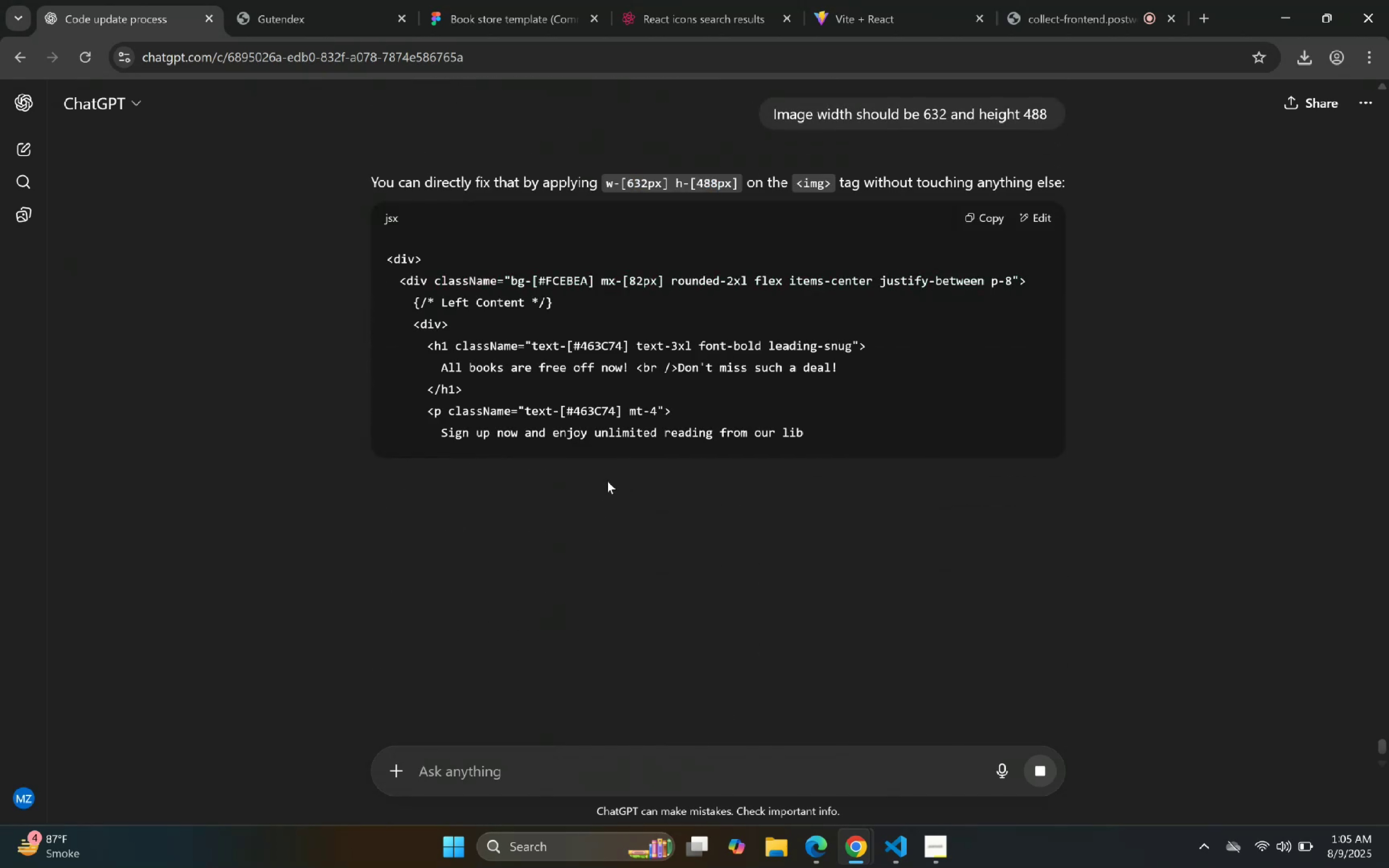 
scroll: coordinate [617, 469], scroll_direction: down, amount: 2.0
 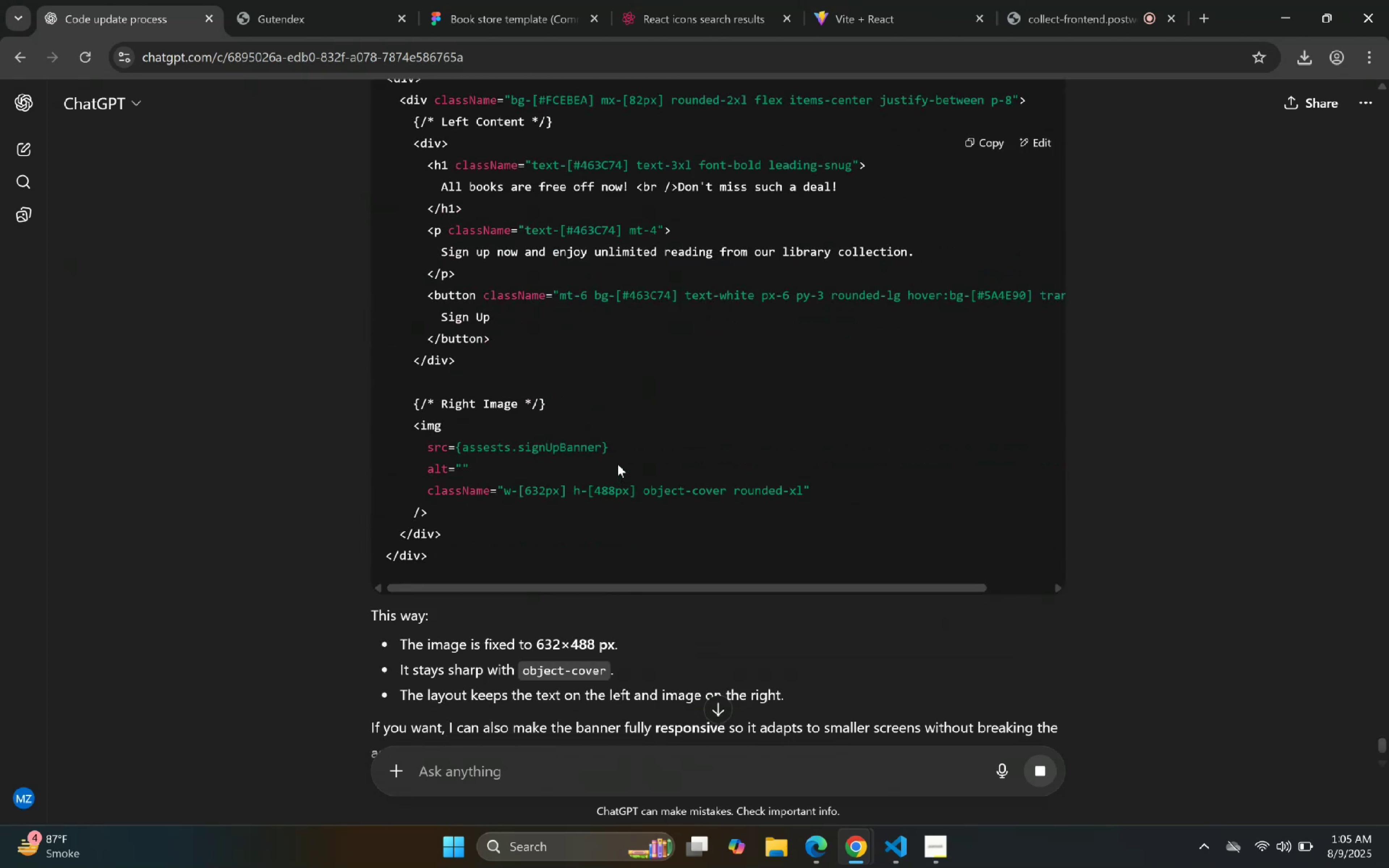 
scroll: coordinate [643, 356], scroll_direction: up, amount: 2.0
 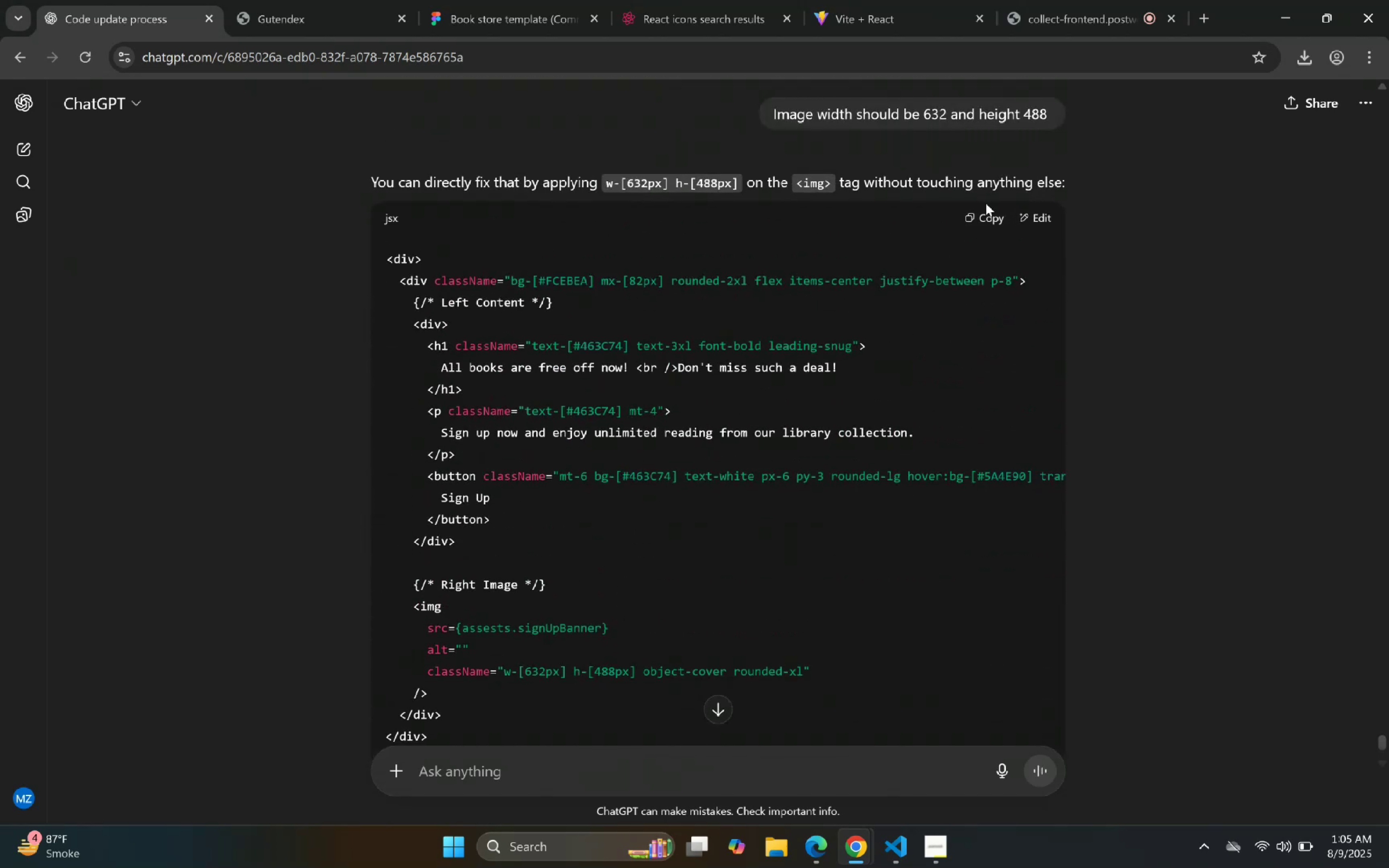 
left_click([981, 218])
 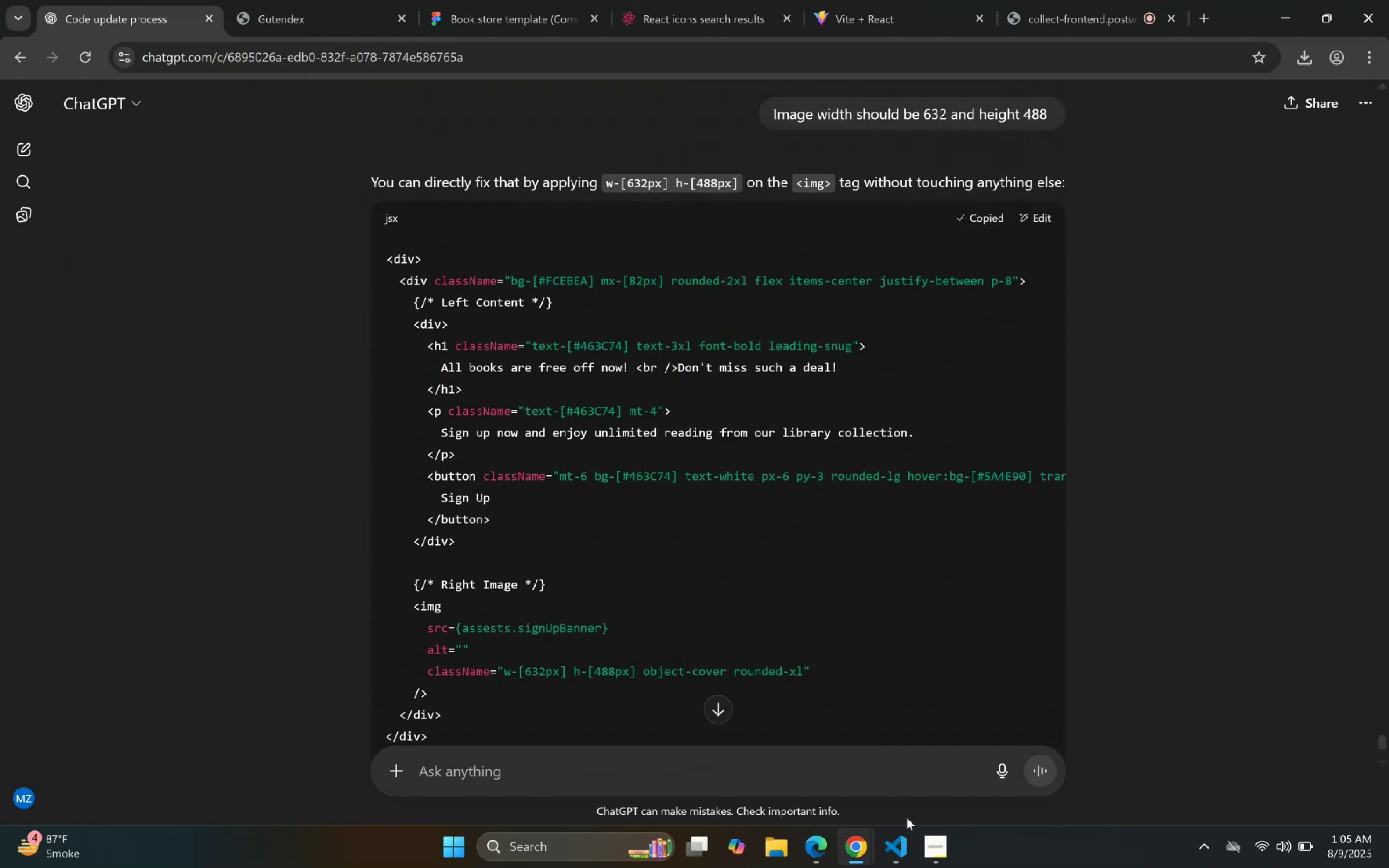 
left_click([899, 842])
 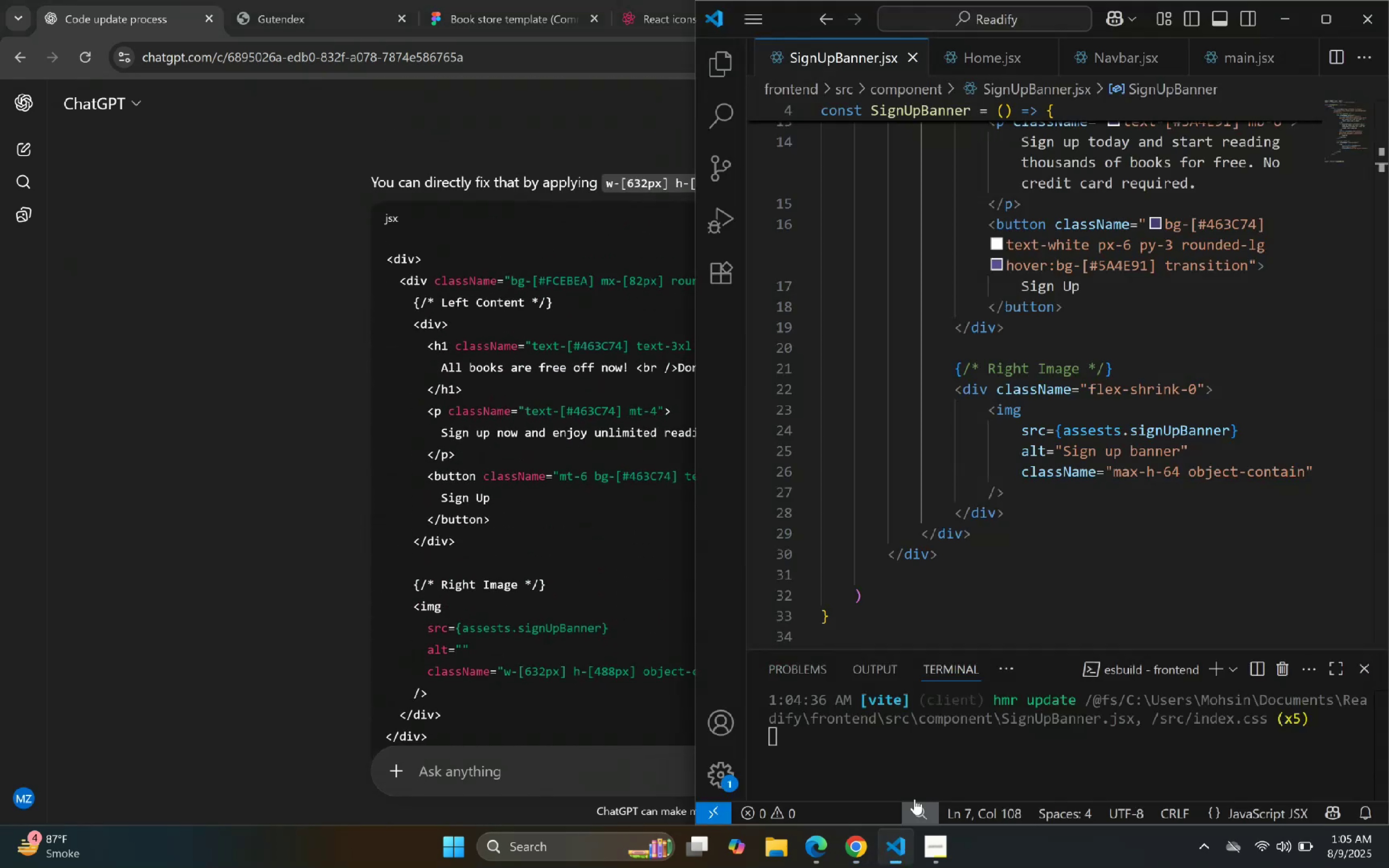 
scroll: coordinate [1032, 338], scroll_direction: down, amount: 1.0
 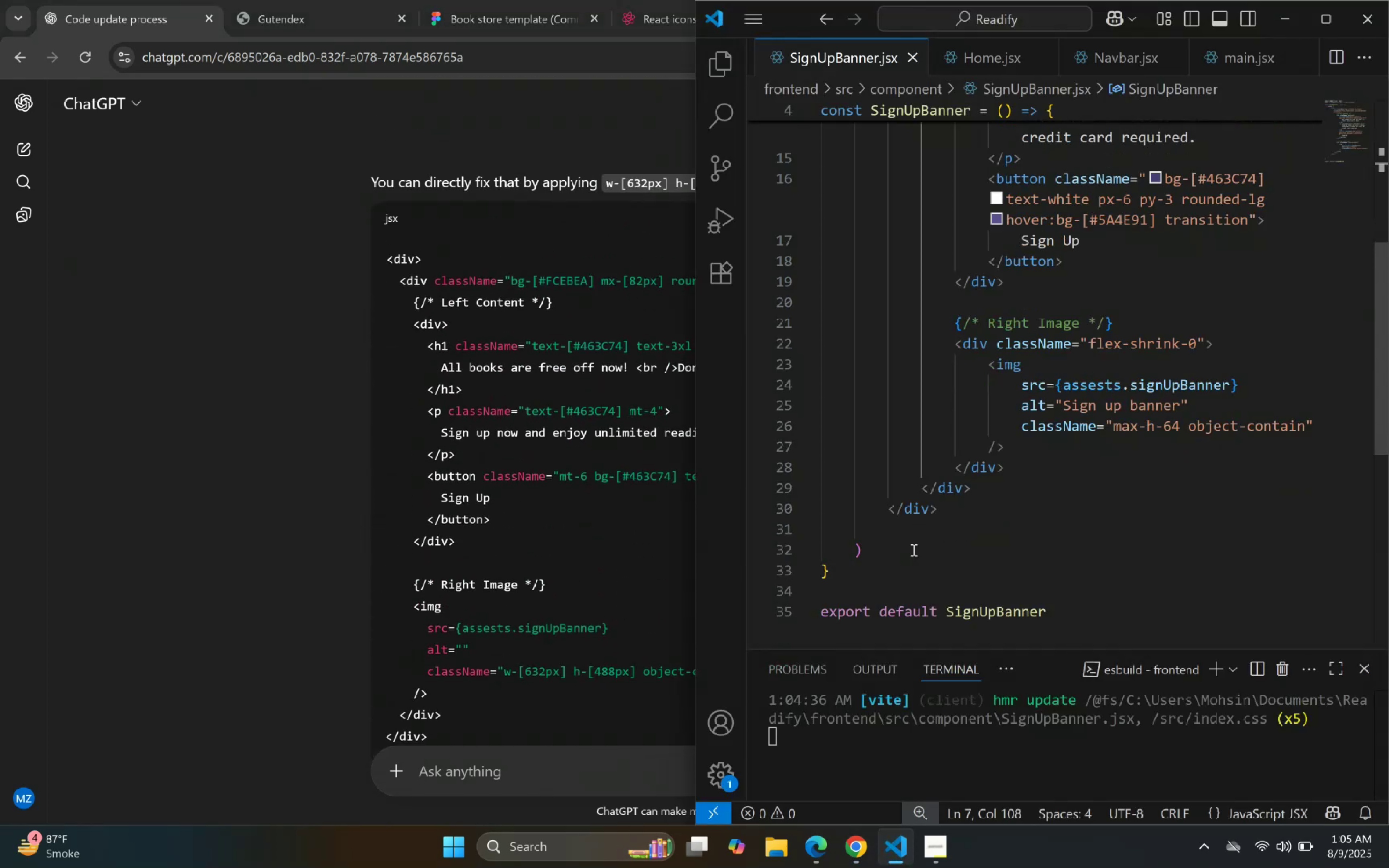 
left_click([598, 656])
 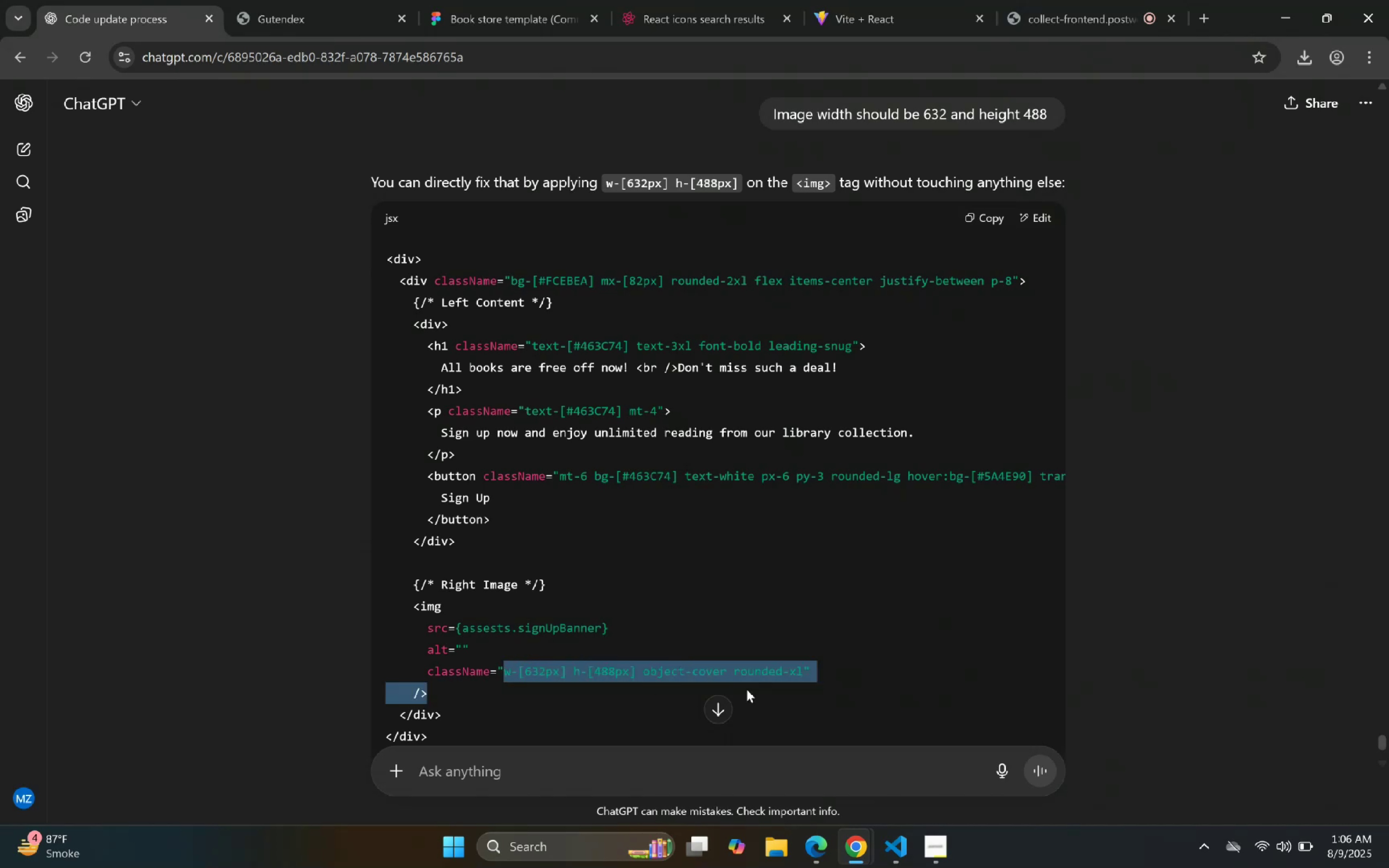 
key(Control+C)
 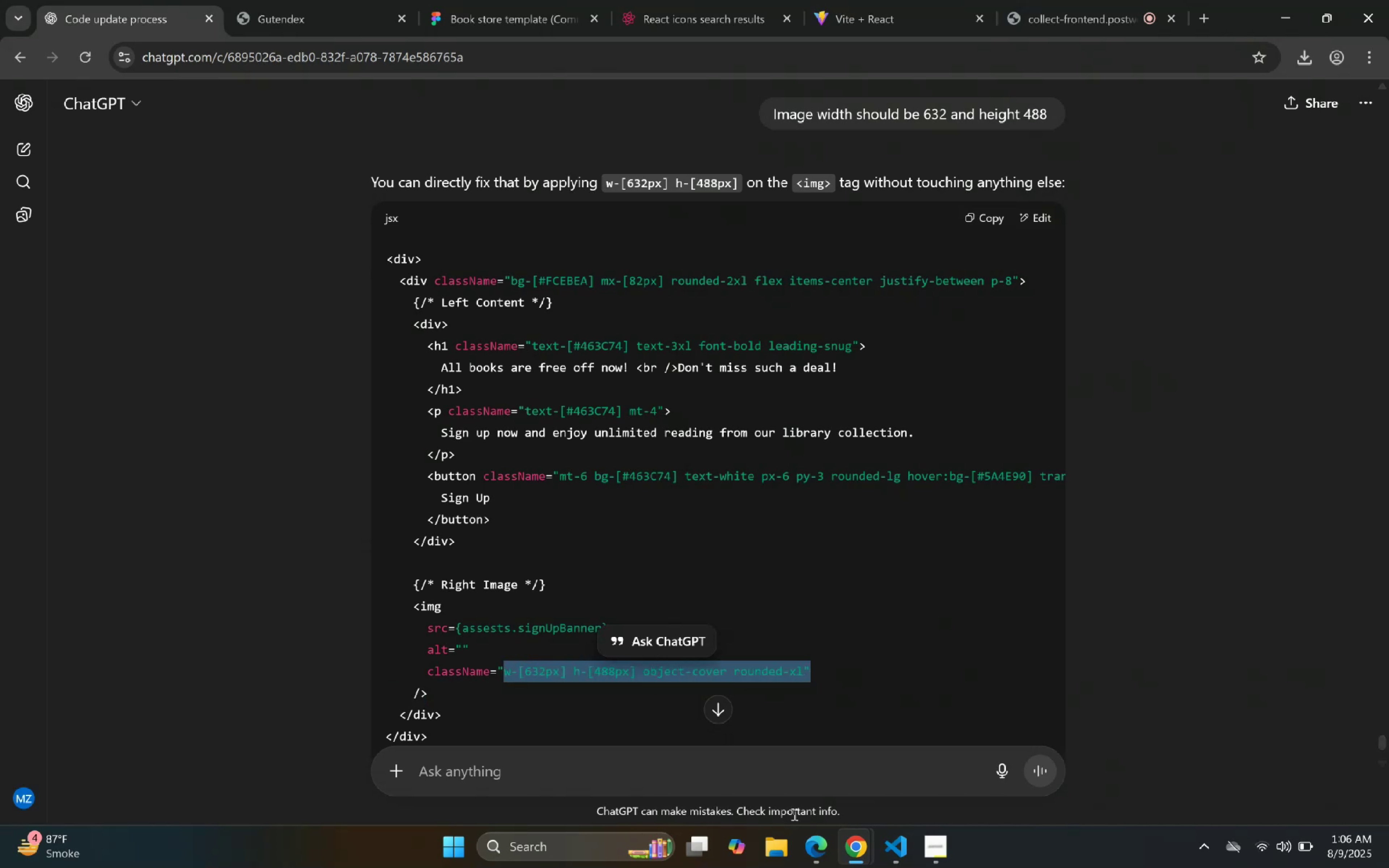 
key(Control+C)
 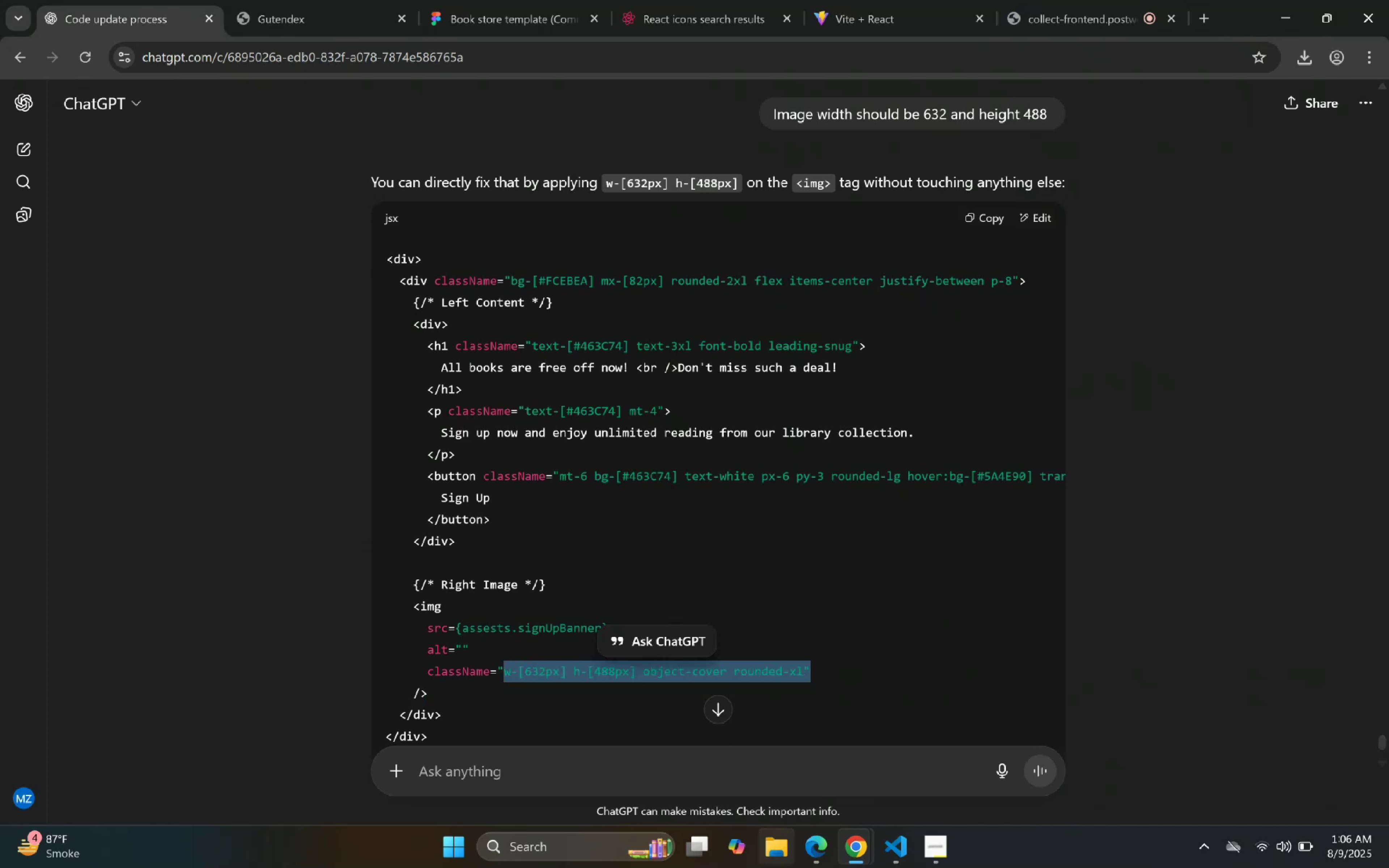 
key(Control+C)
 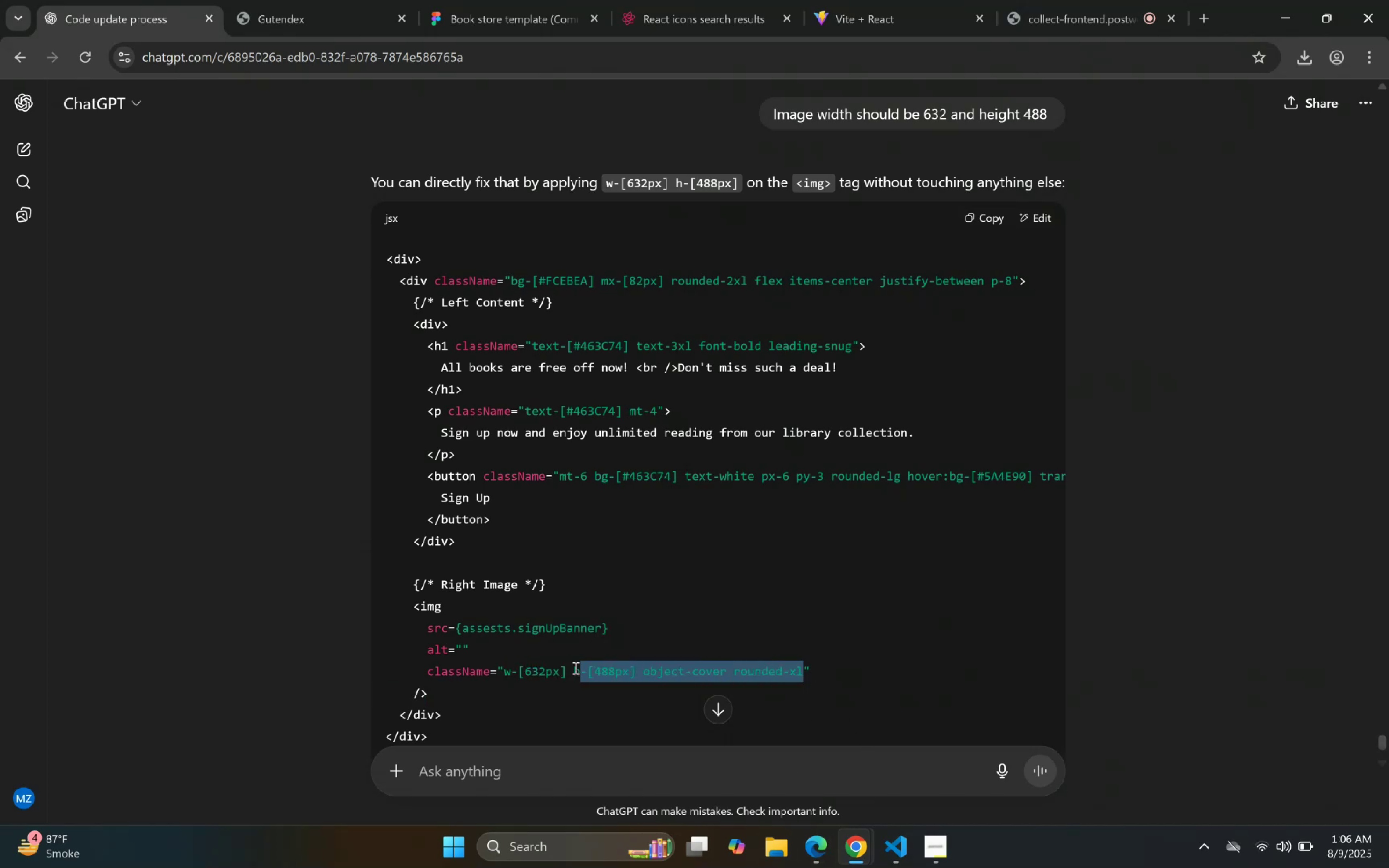 
key(Control+C)
 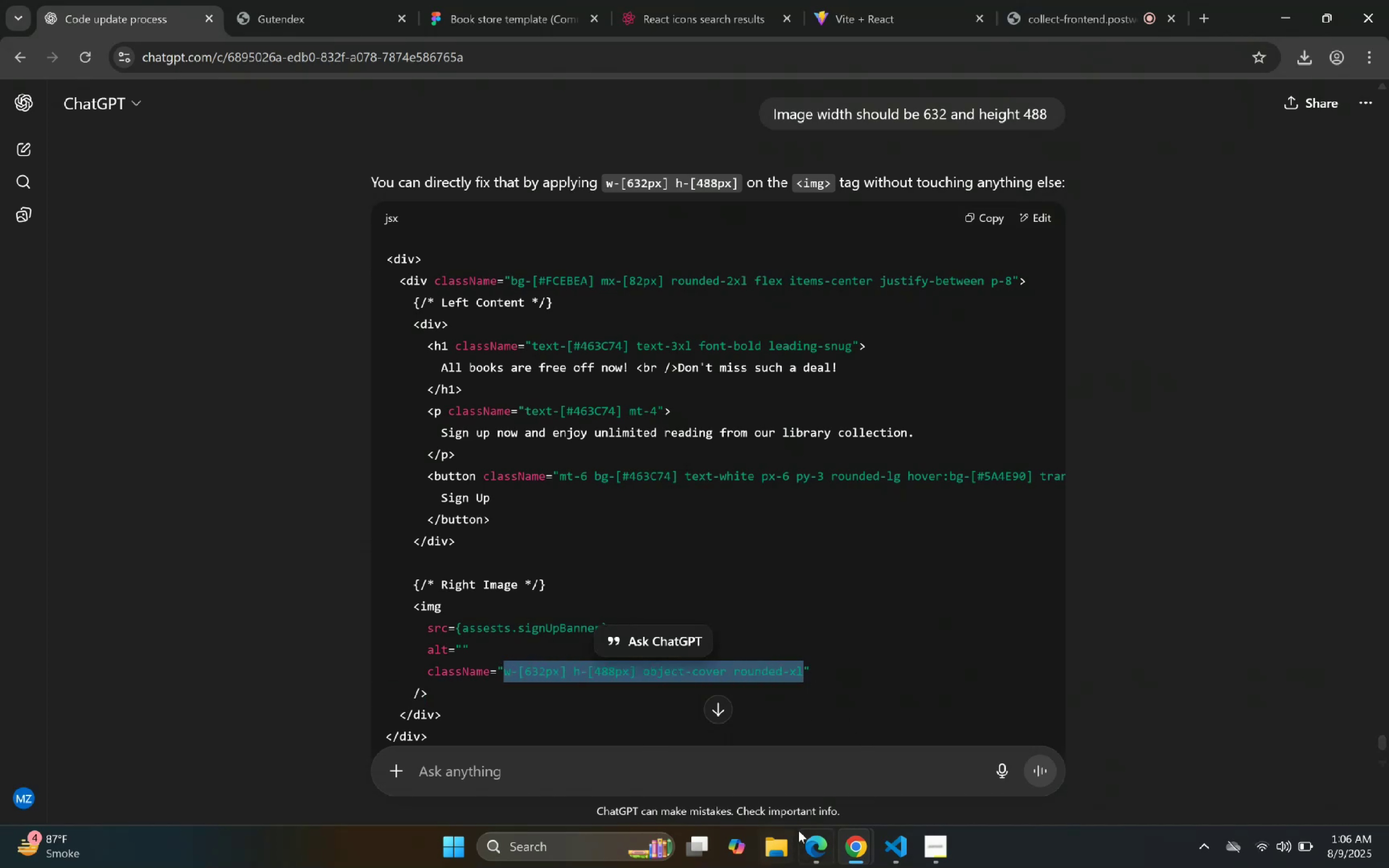 
key(Control+C)
 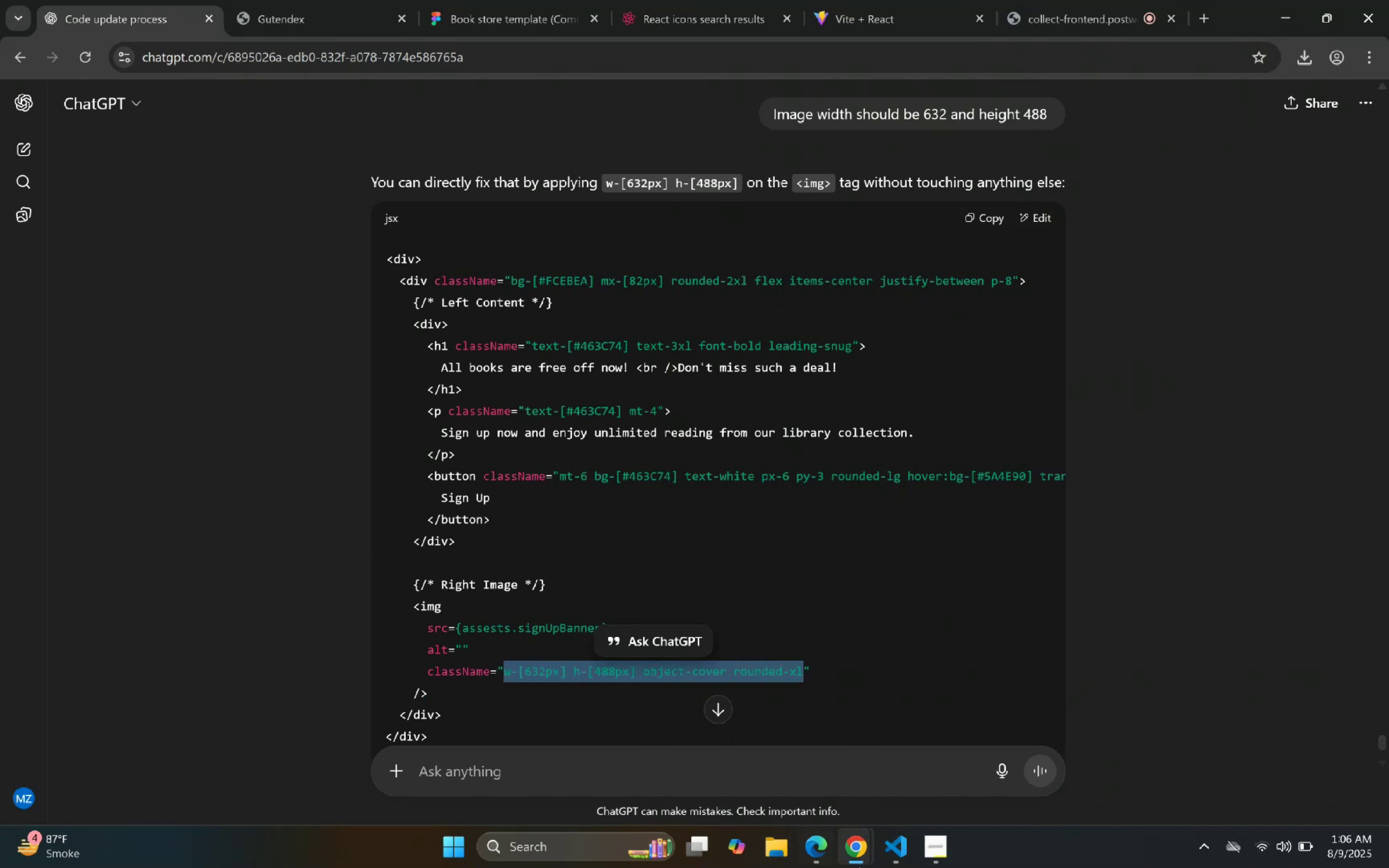 
key(Control+C)
 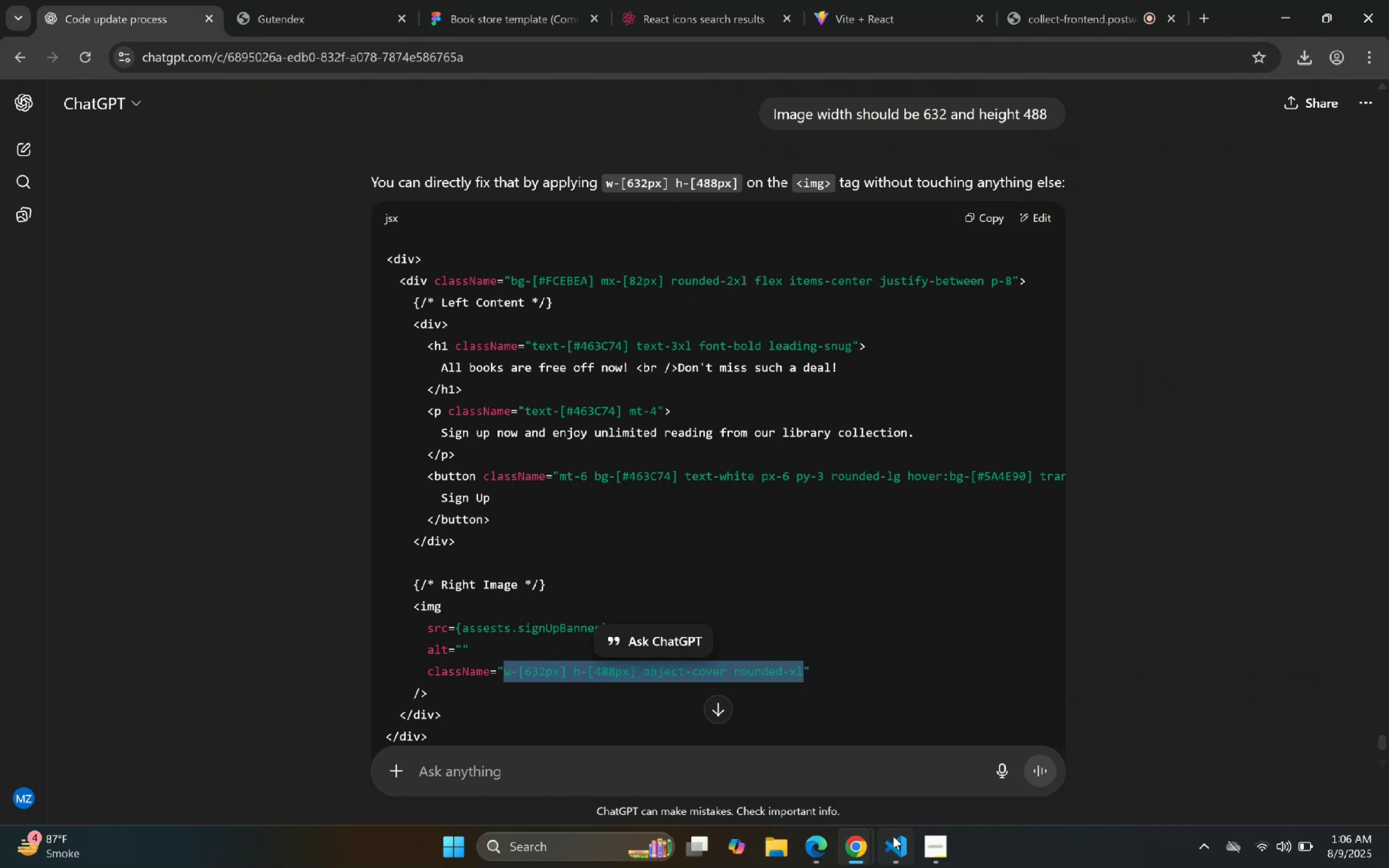 
left_click([893, 846])
 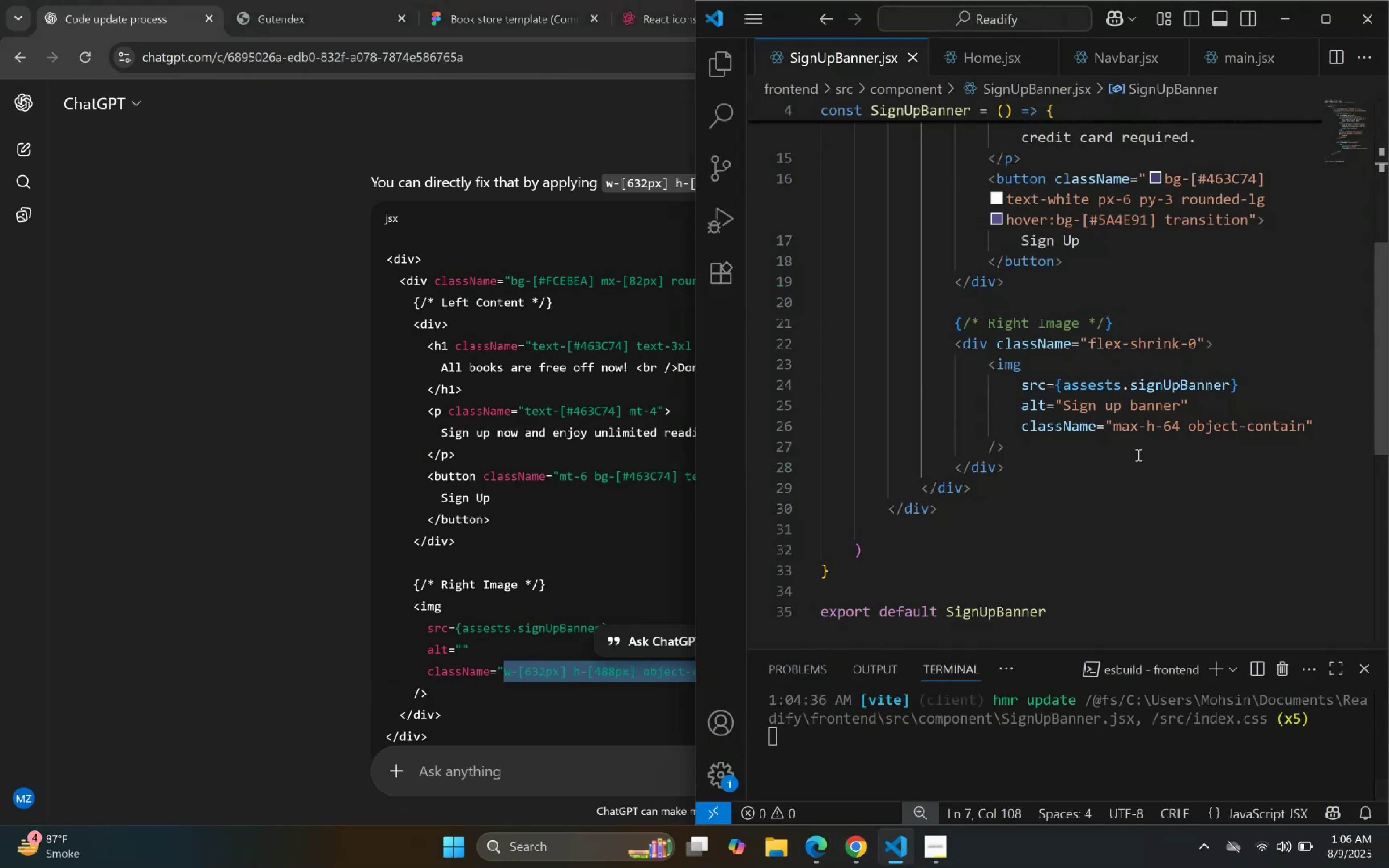 
left_click([1139, 454])
 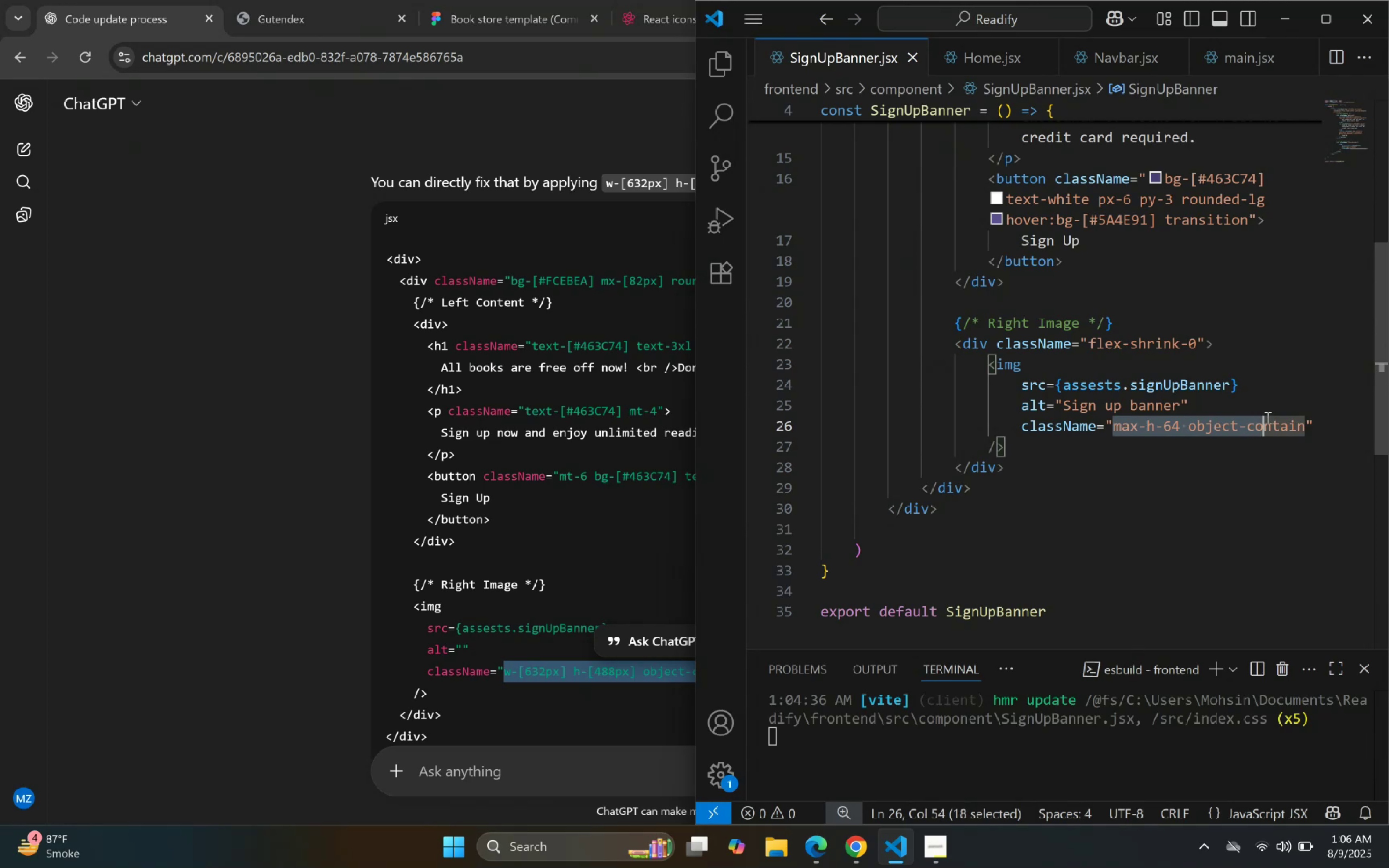 
key(Control+V)
 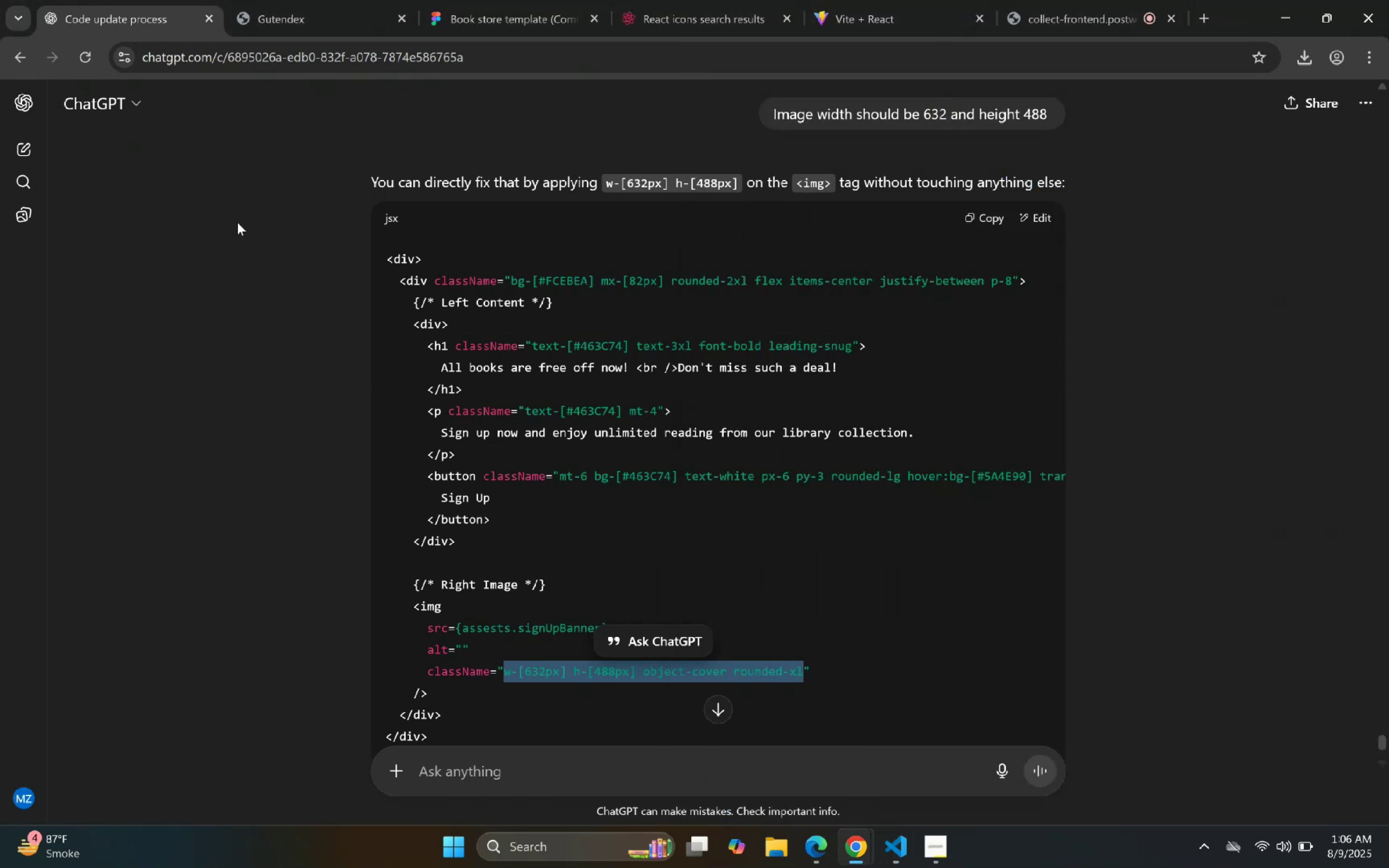 
left_click([543, 0])
 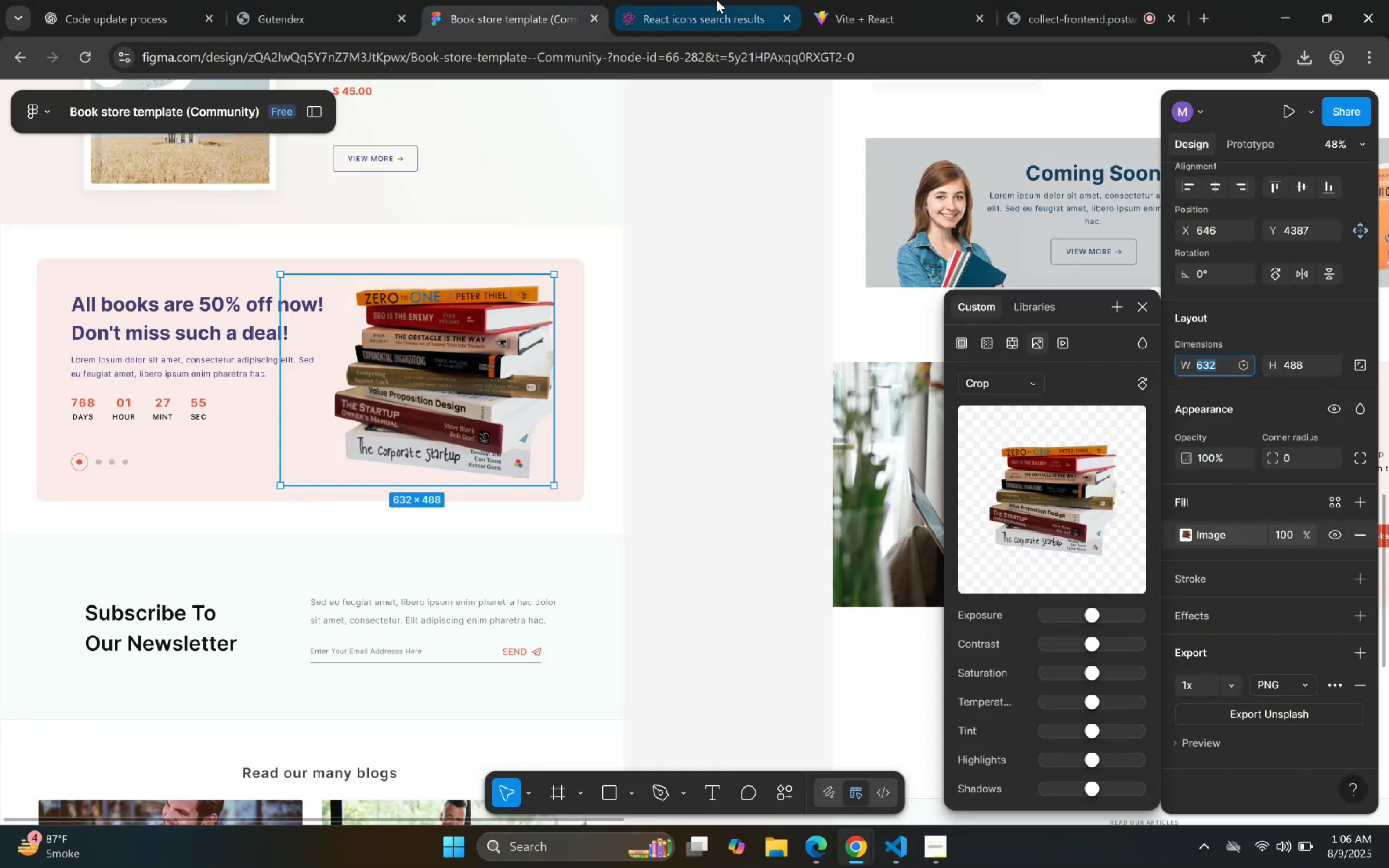 
left_click([894, 2])
 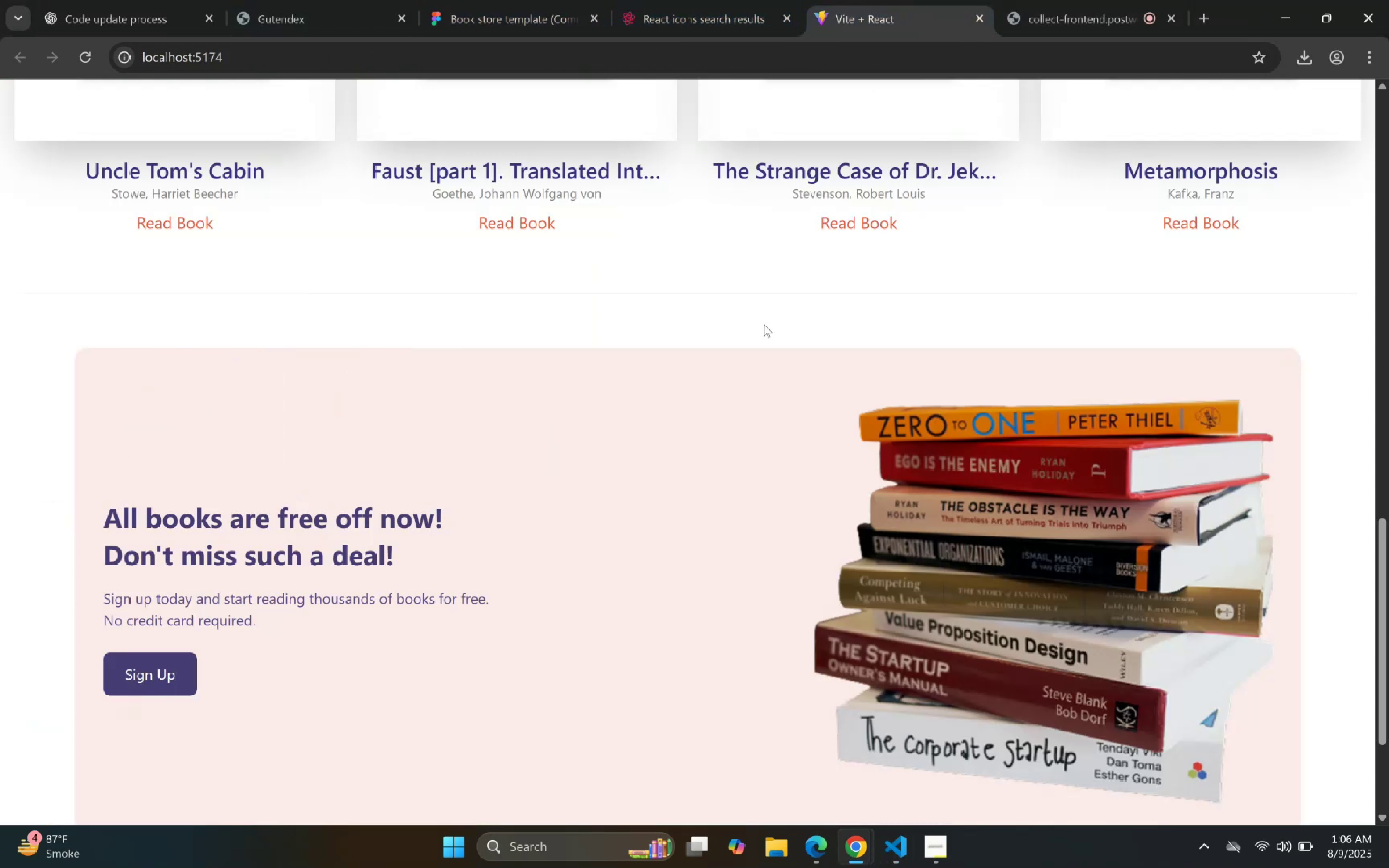 
scroll: coordinate [760, 326], scroll_direction: down, amount: 3.0
 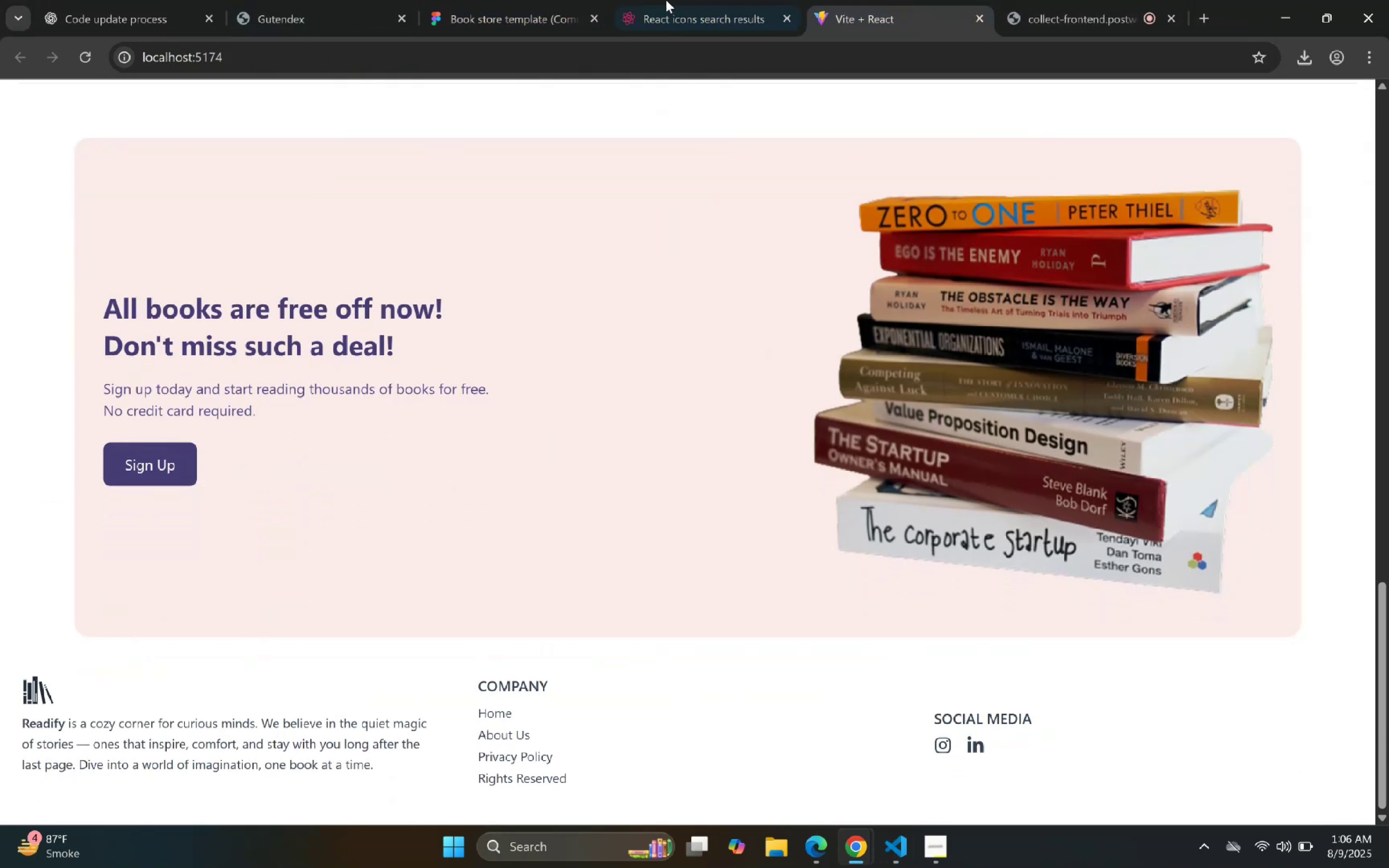 
left_click([520, 0])
 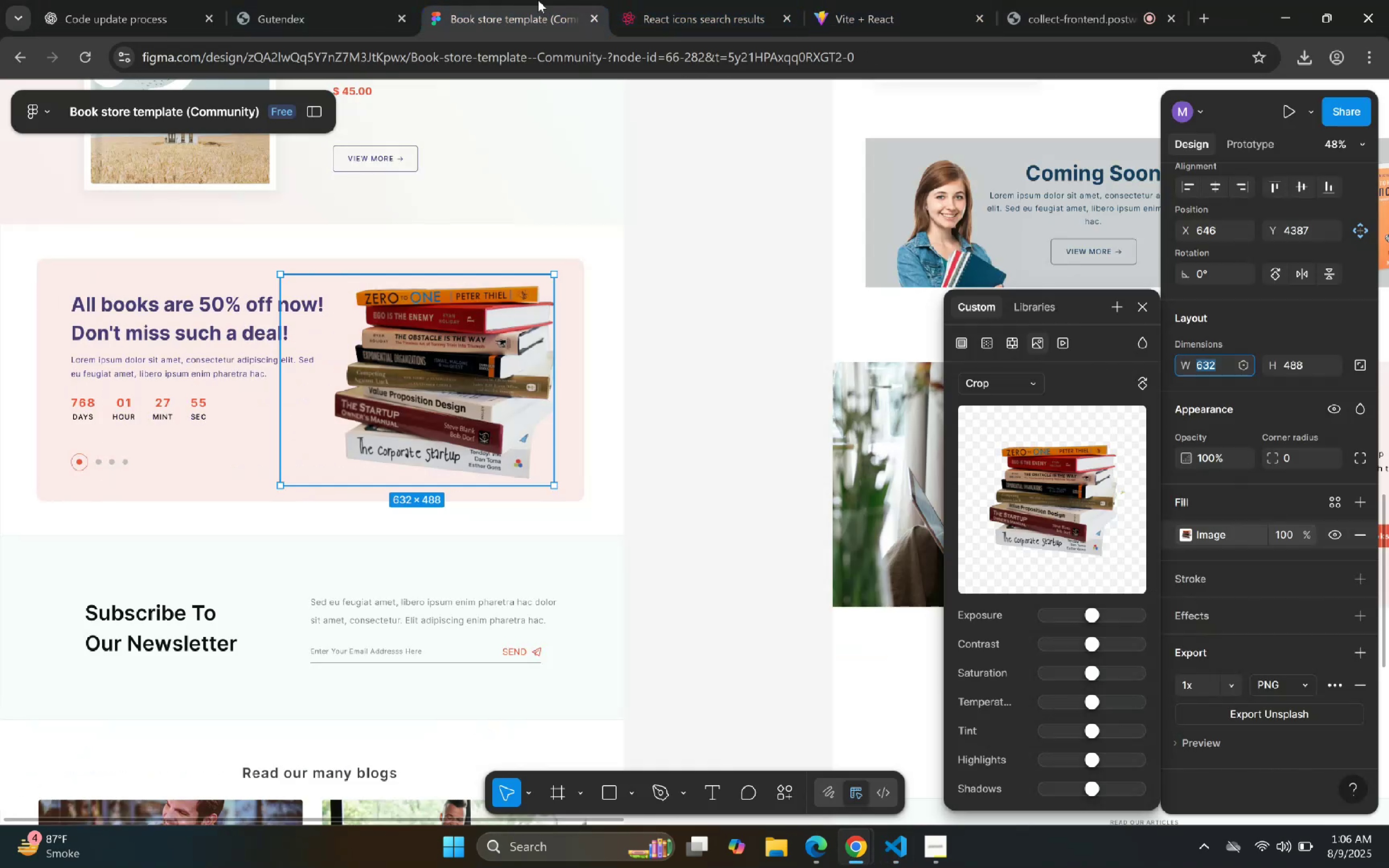 
left_click([727, 0])
 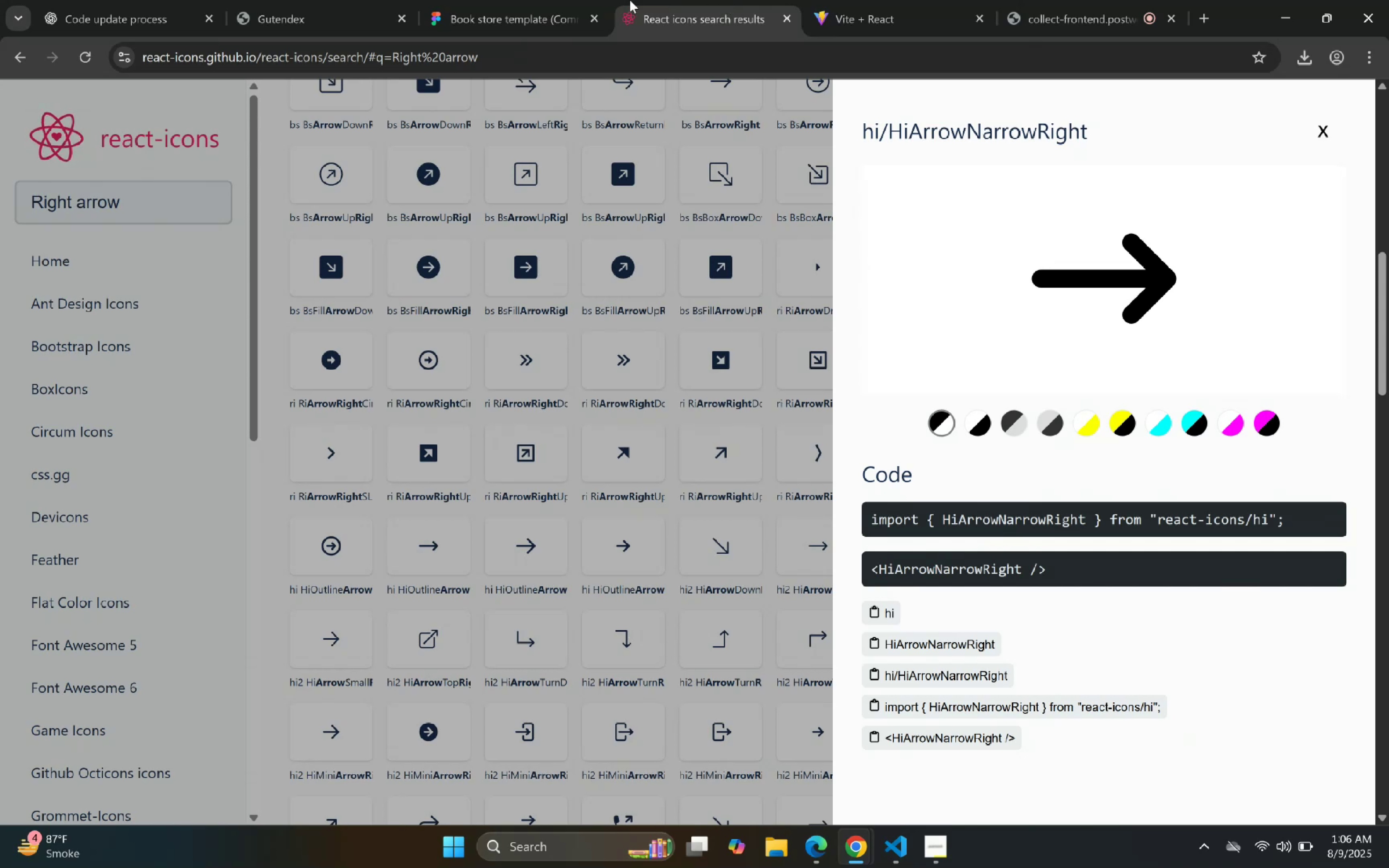 
left_click([564, 0])
 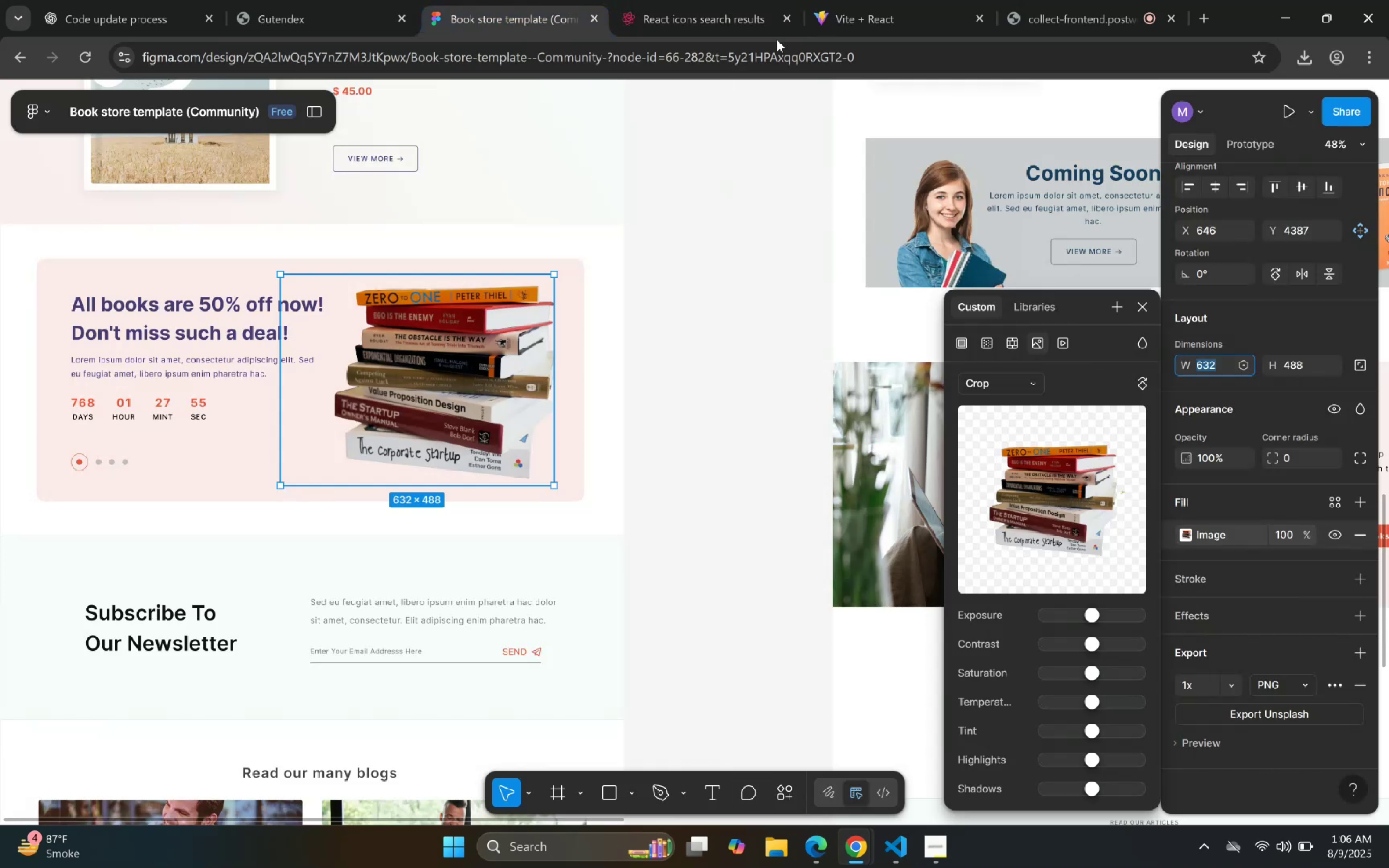 
left_click([688, 0])
 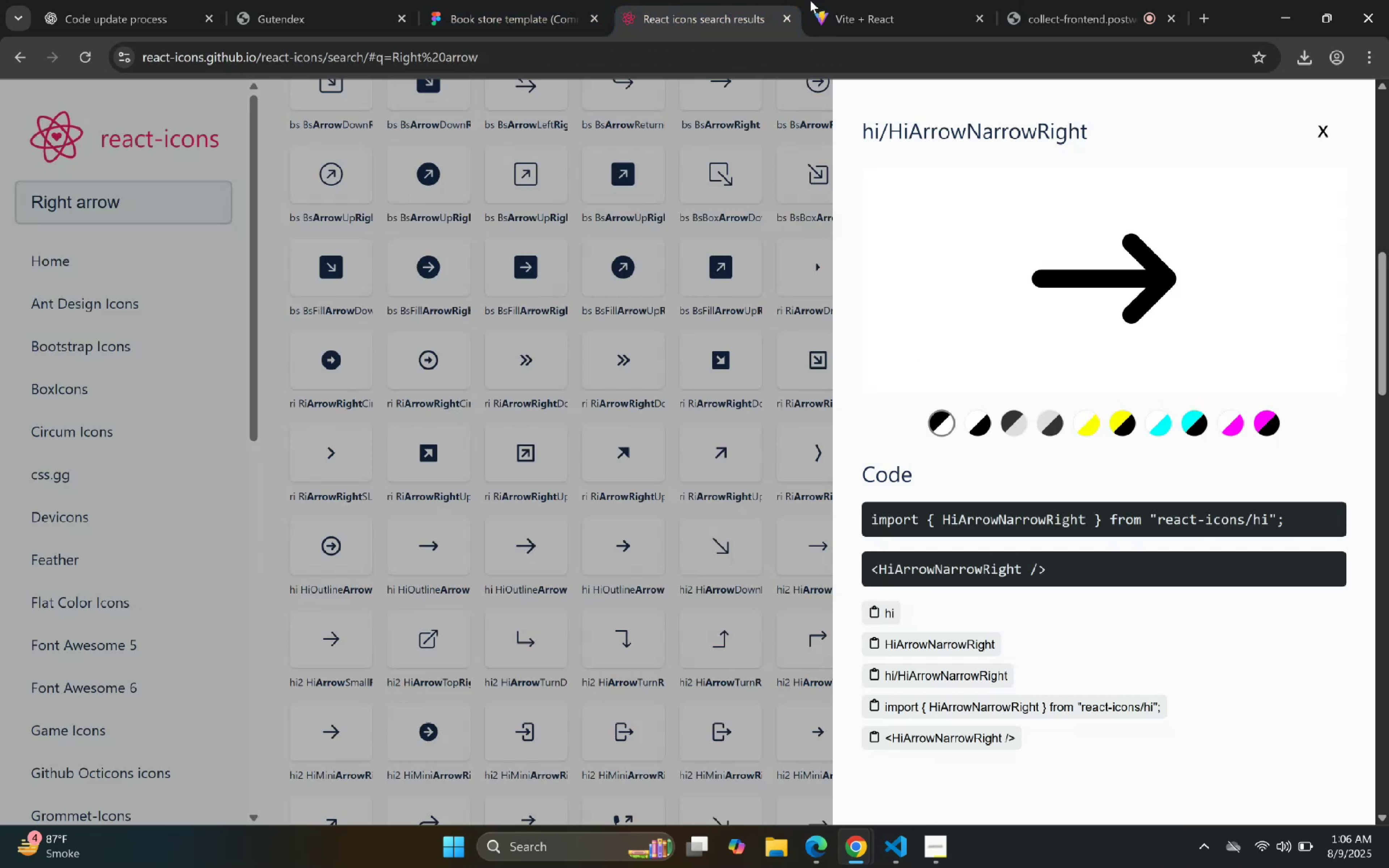 
left_click([858, 0])
 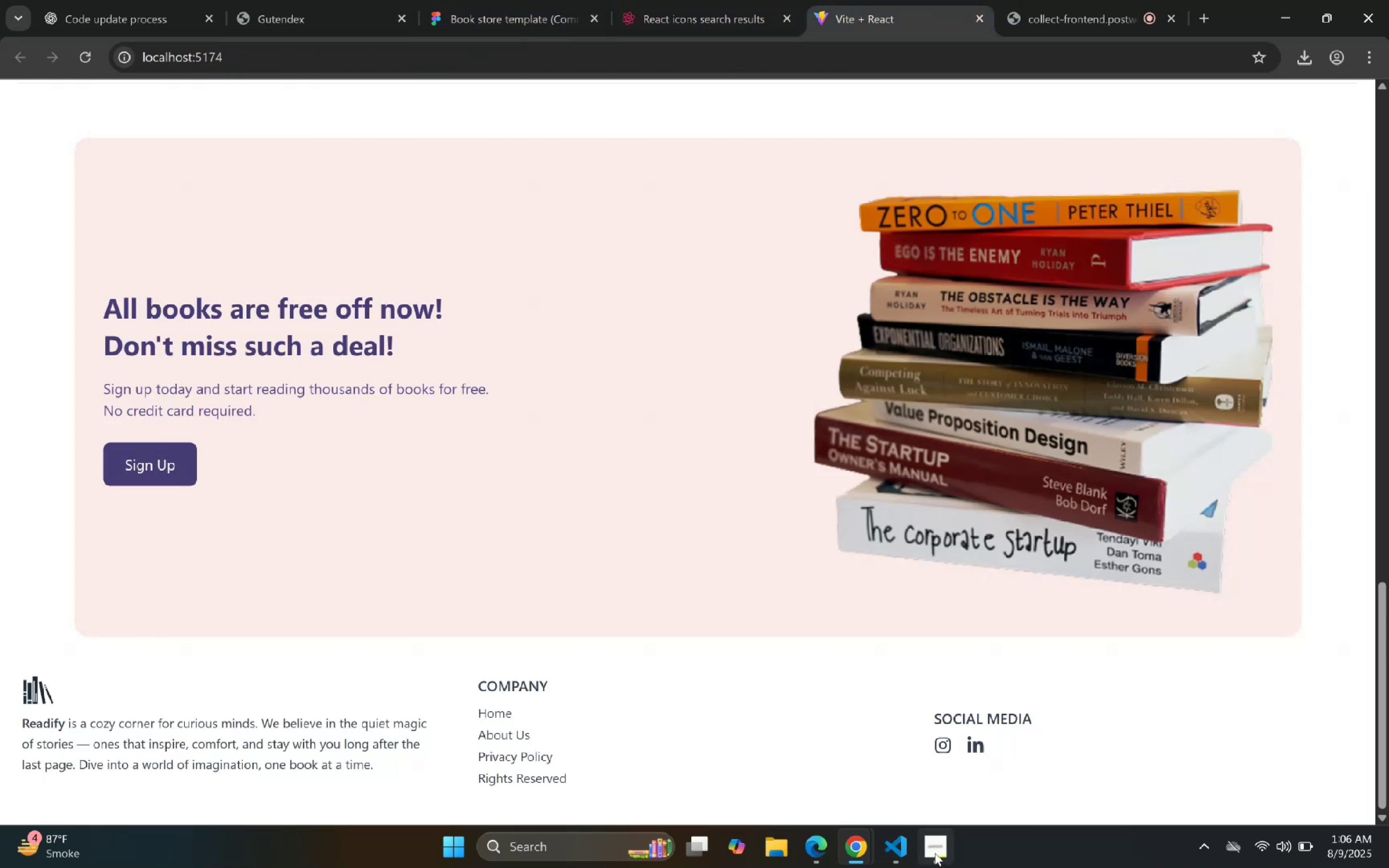 
left_click([898, 839])
 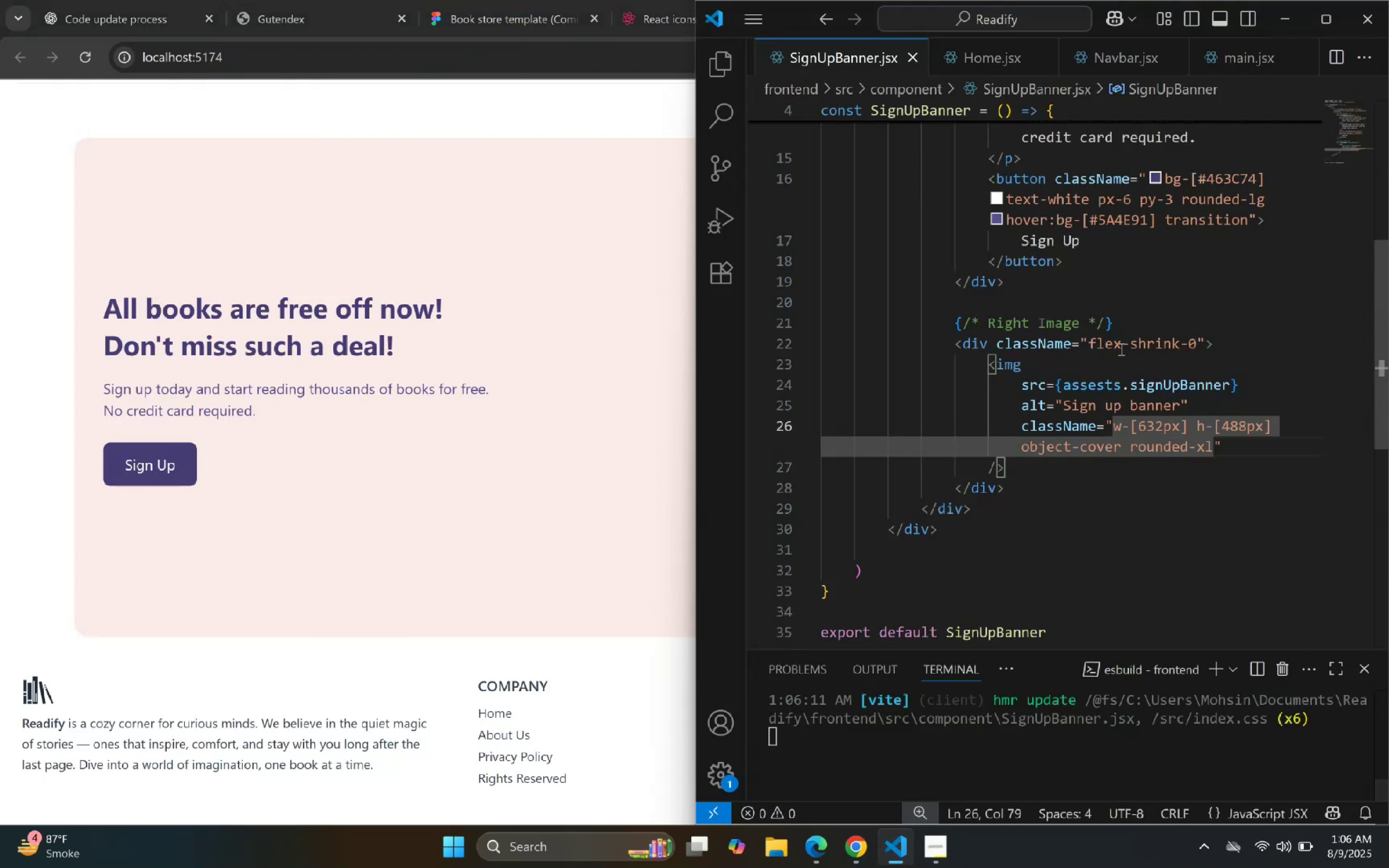 
scroll: coordinate [1092, 309], scroll_direction: up, amount: 9.0
 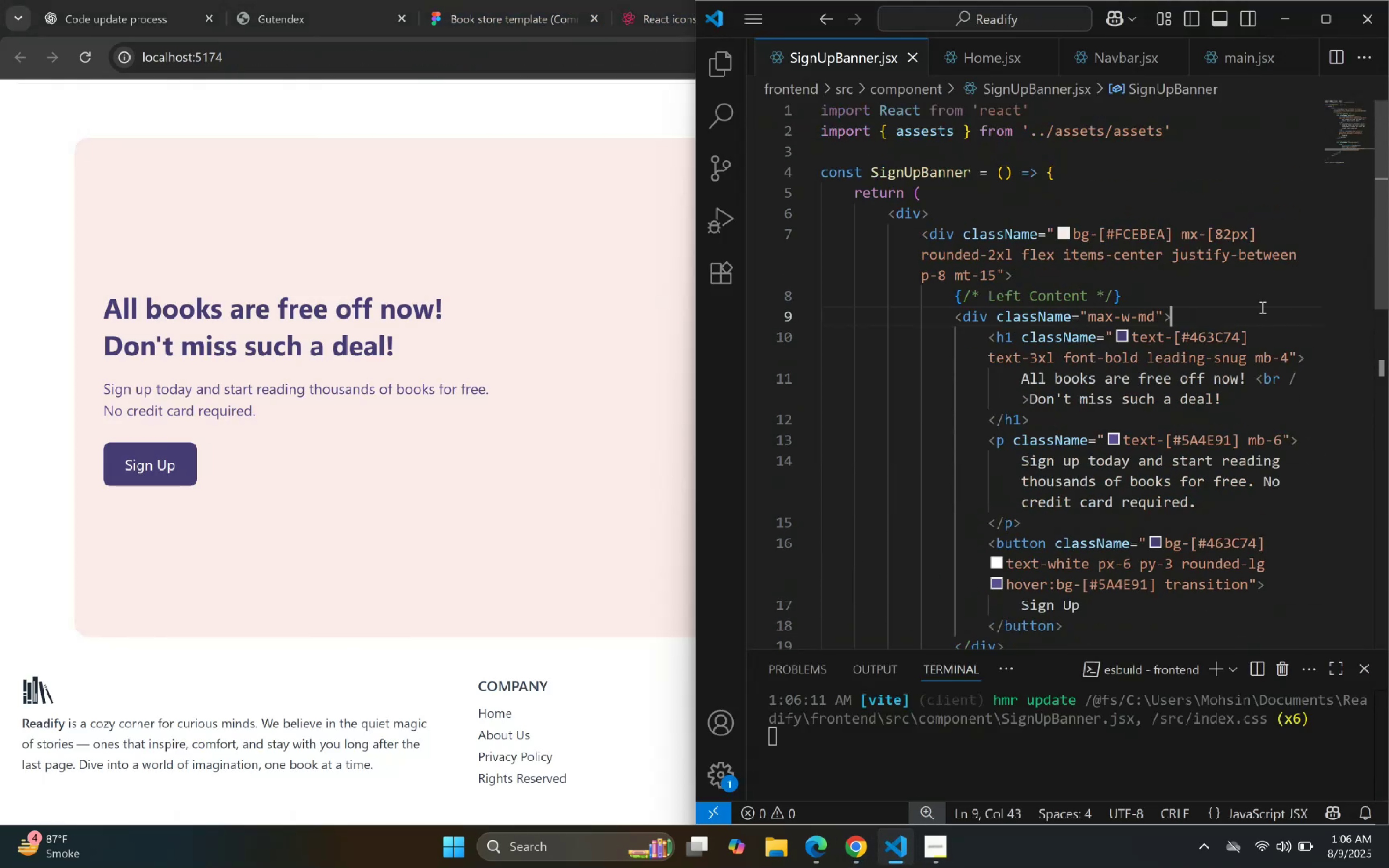 
double_click([1180, 454])
 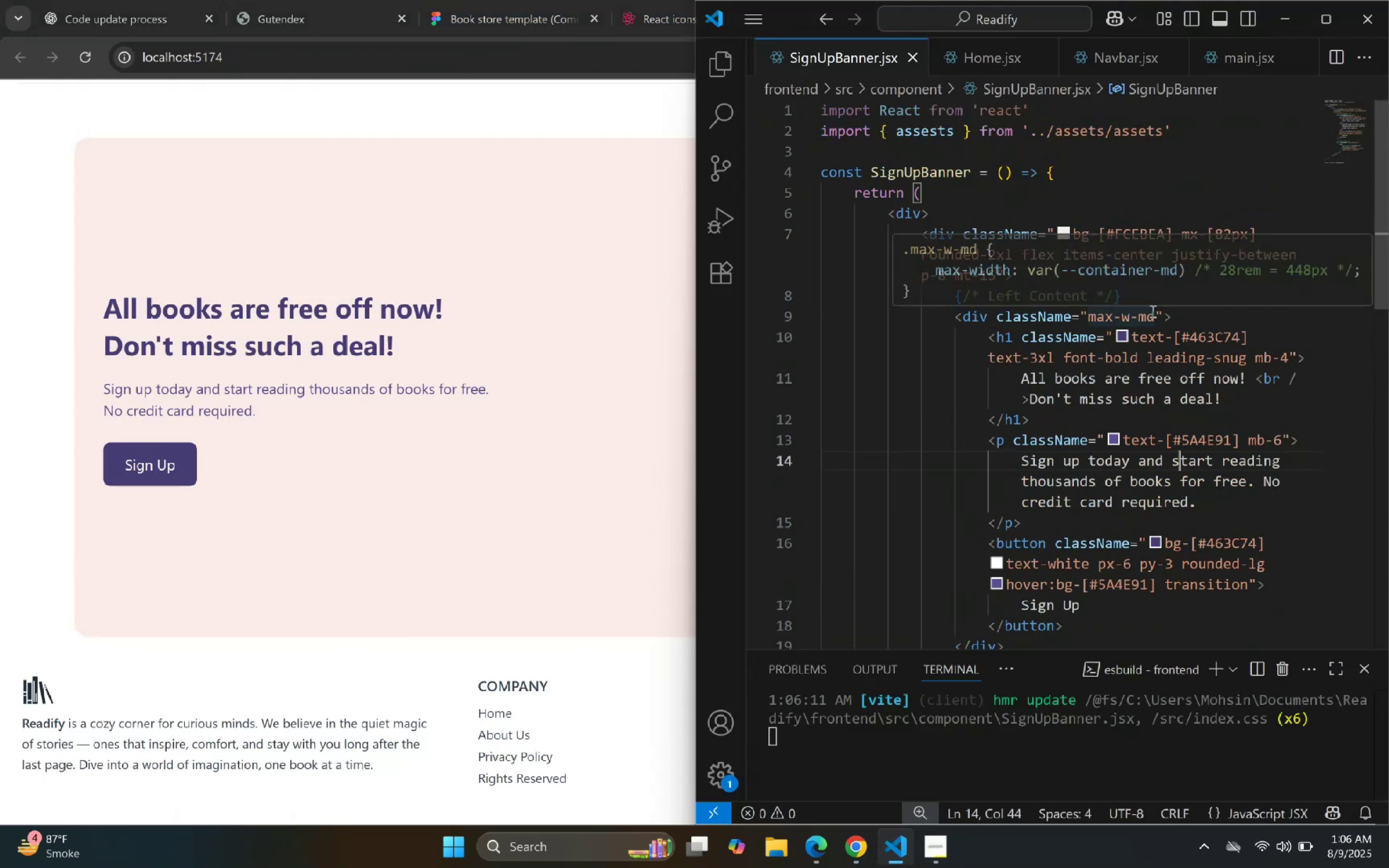 
left_click([1173, 331])
 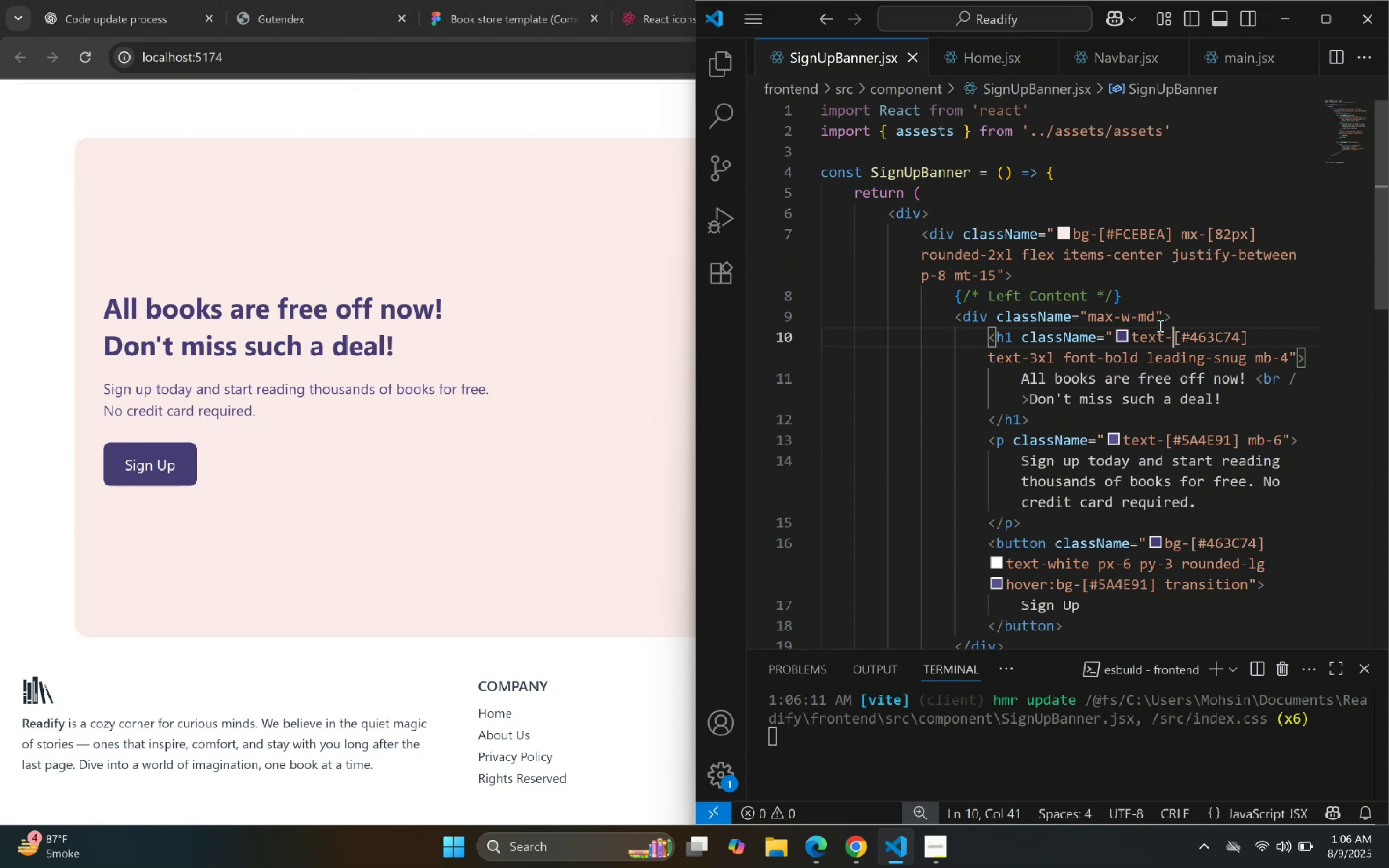 
left_click([1151, 319])
 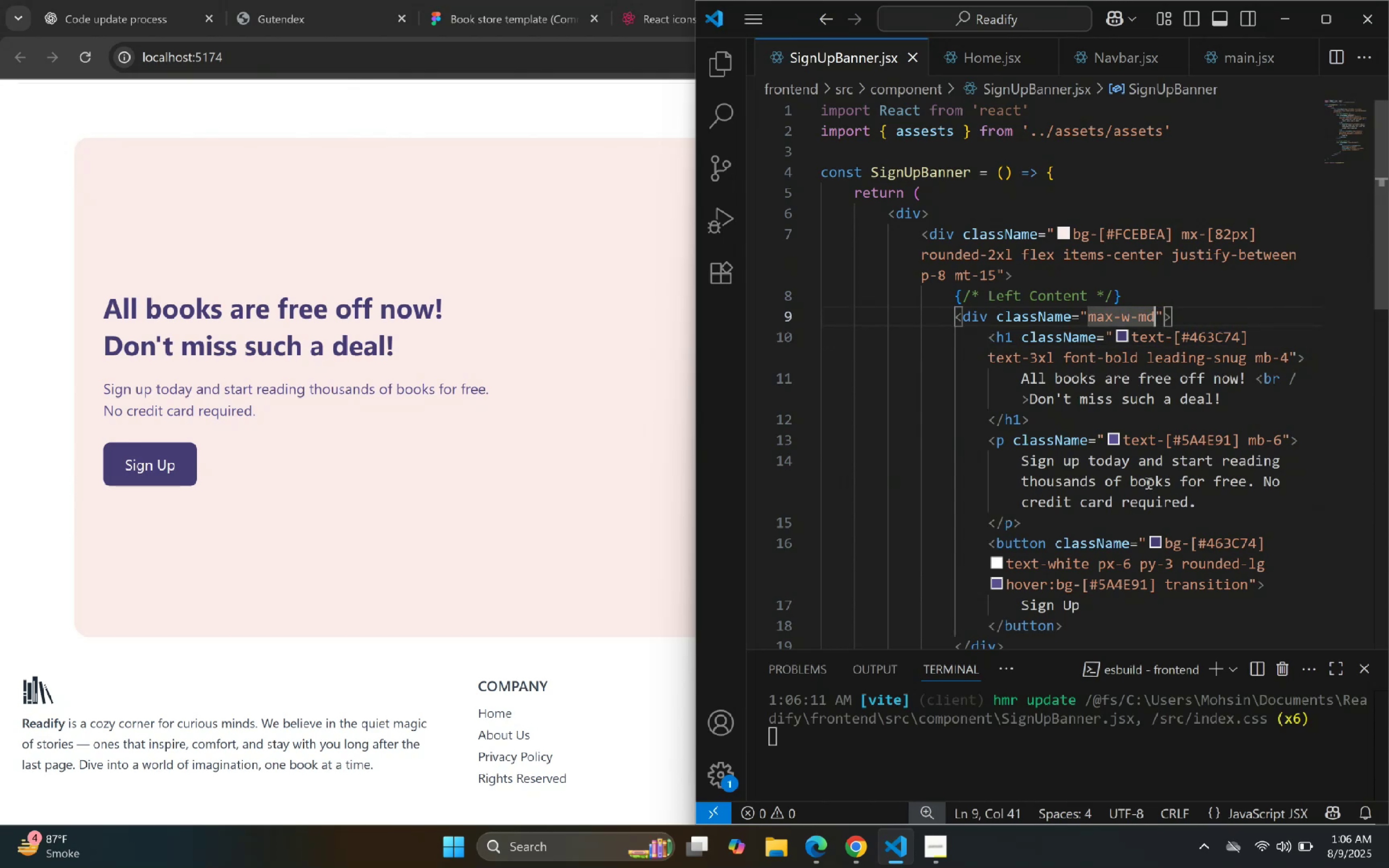 
key(ArrowDown)
 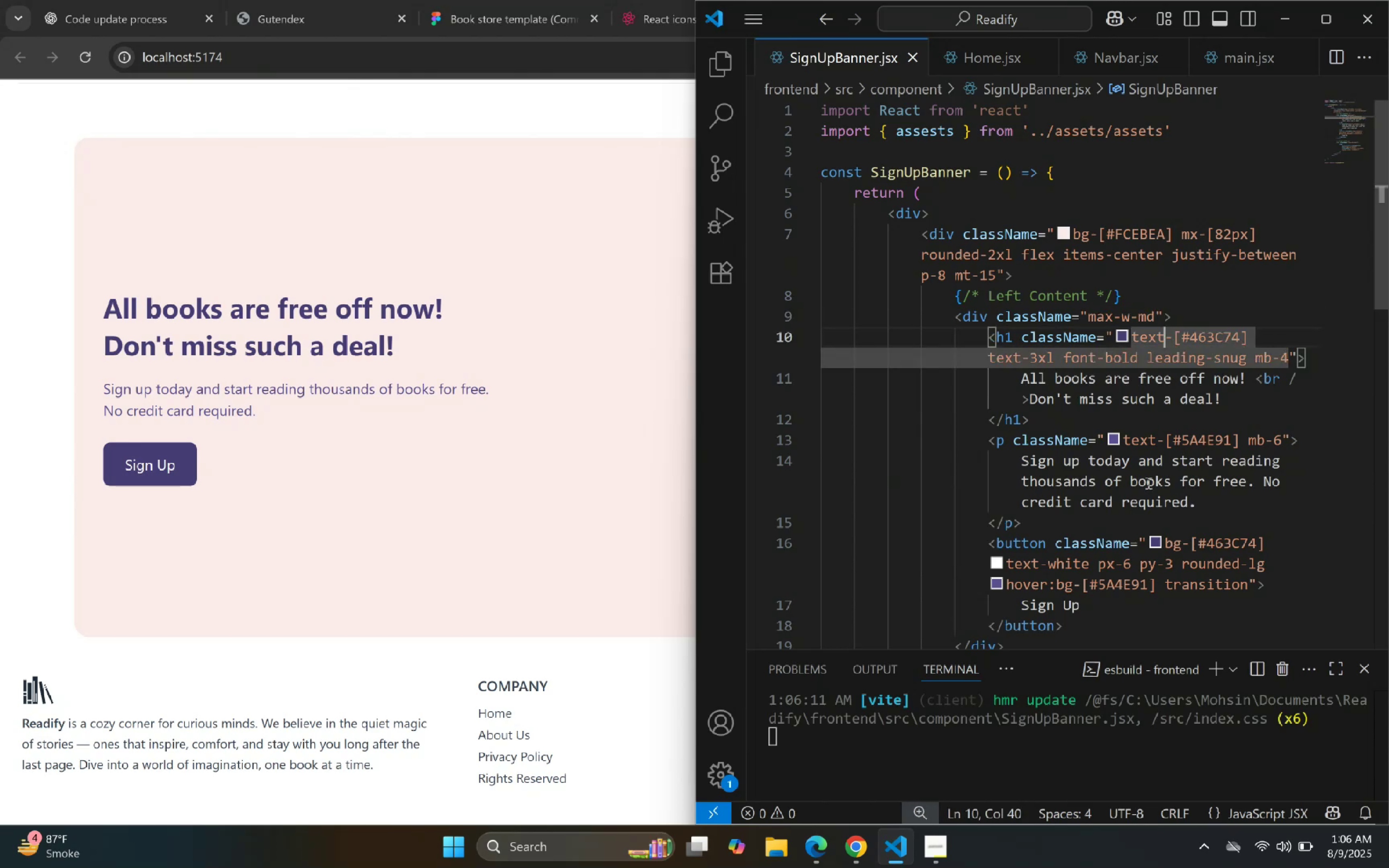 
key(ArrowDown)
 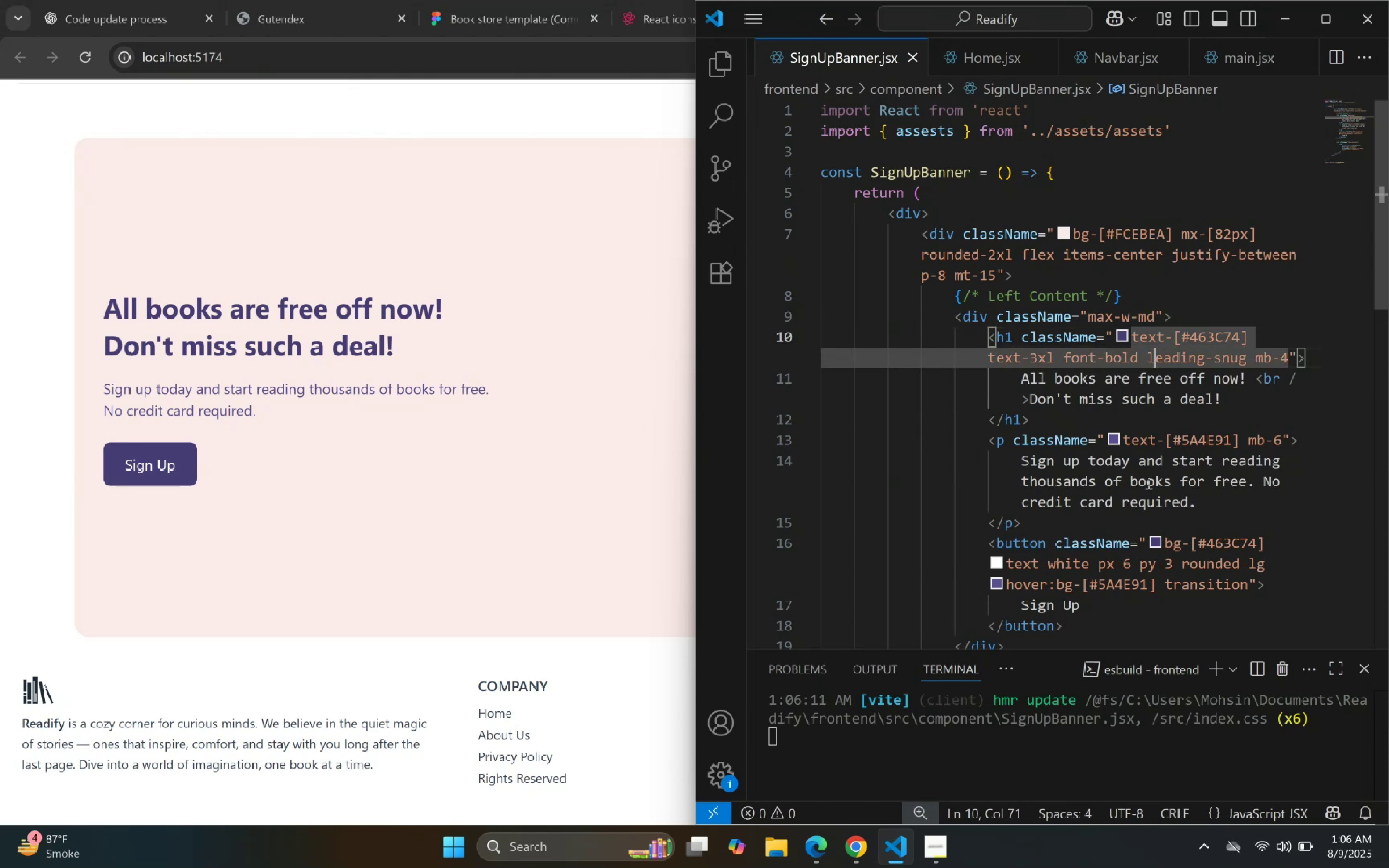 
hold_key(key=ArrowLeft, duration=0.97)
 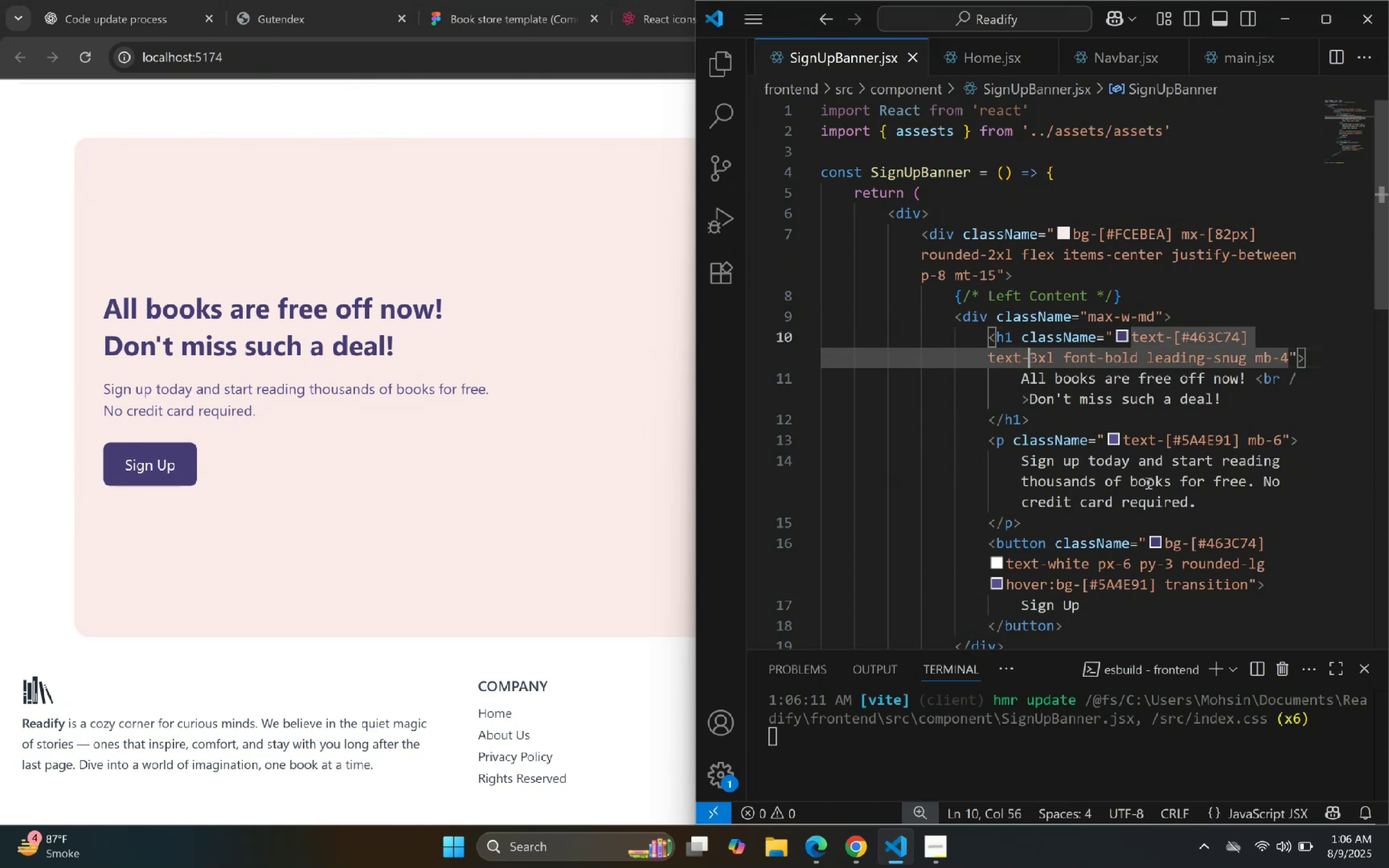 
key(ArrowRight)
 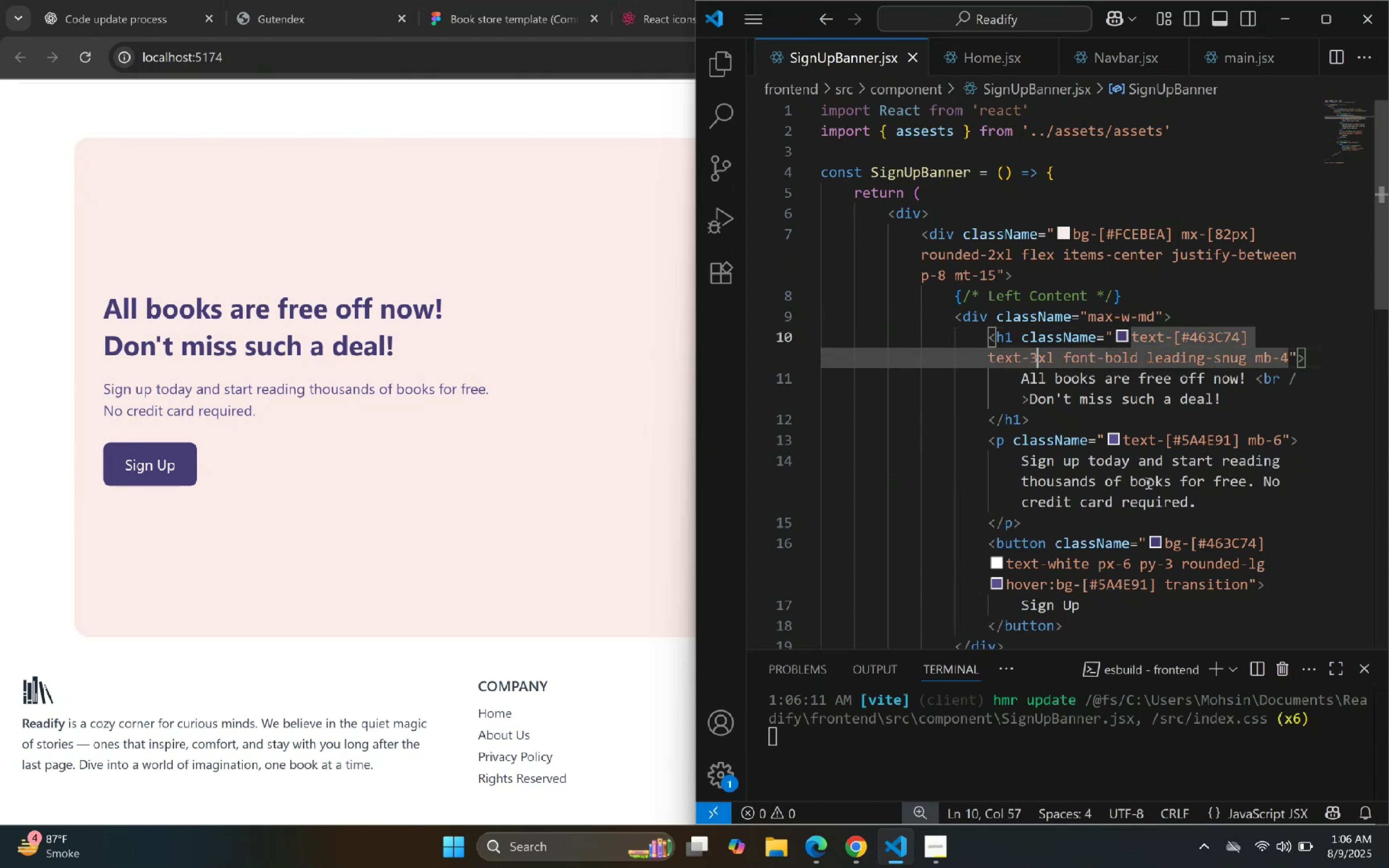 
key(Backspace)
 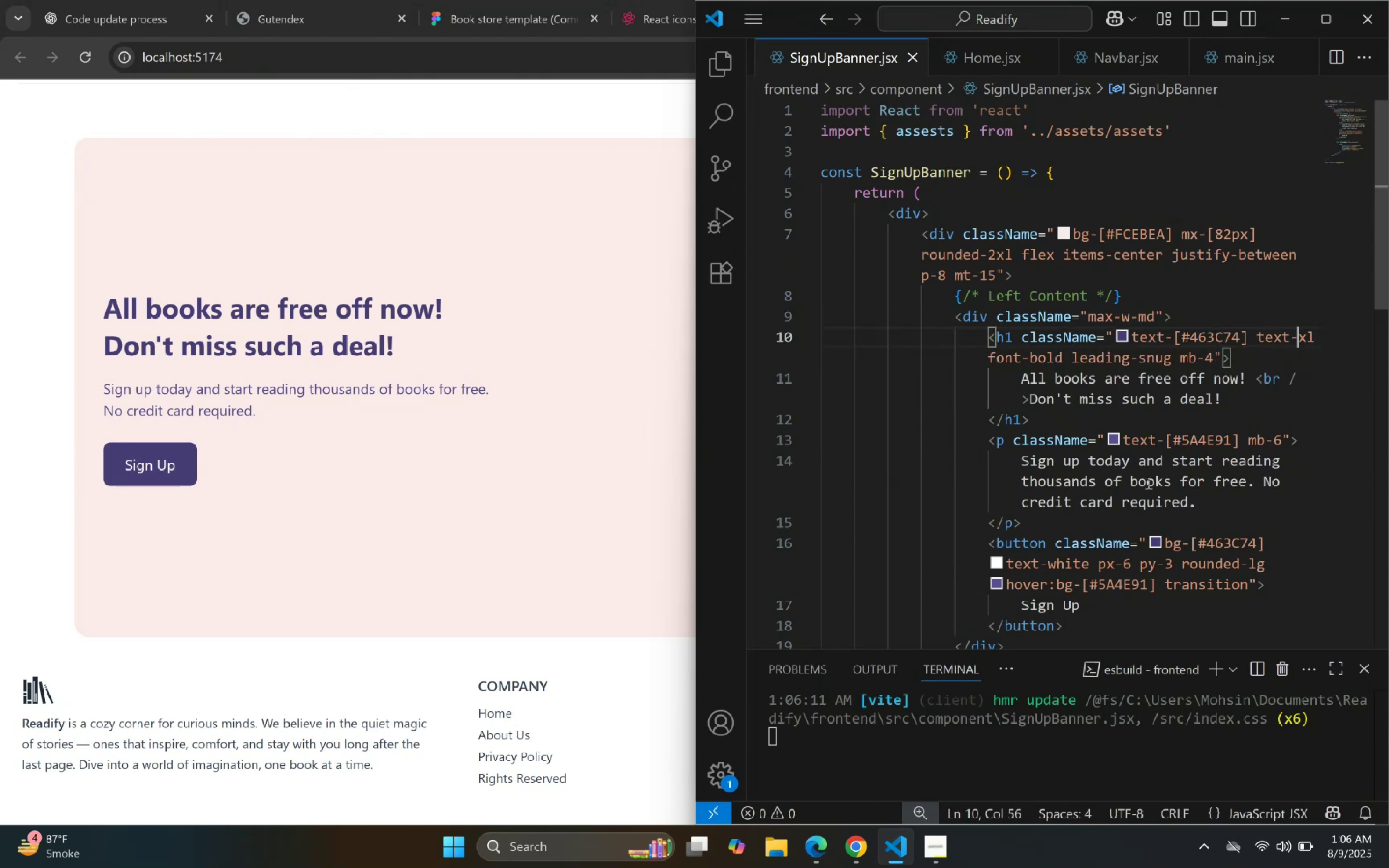 
key(5)
 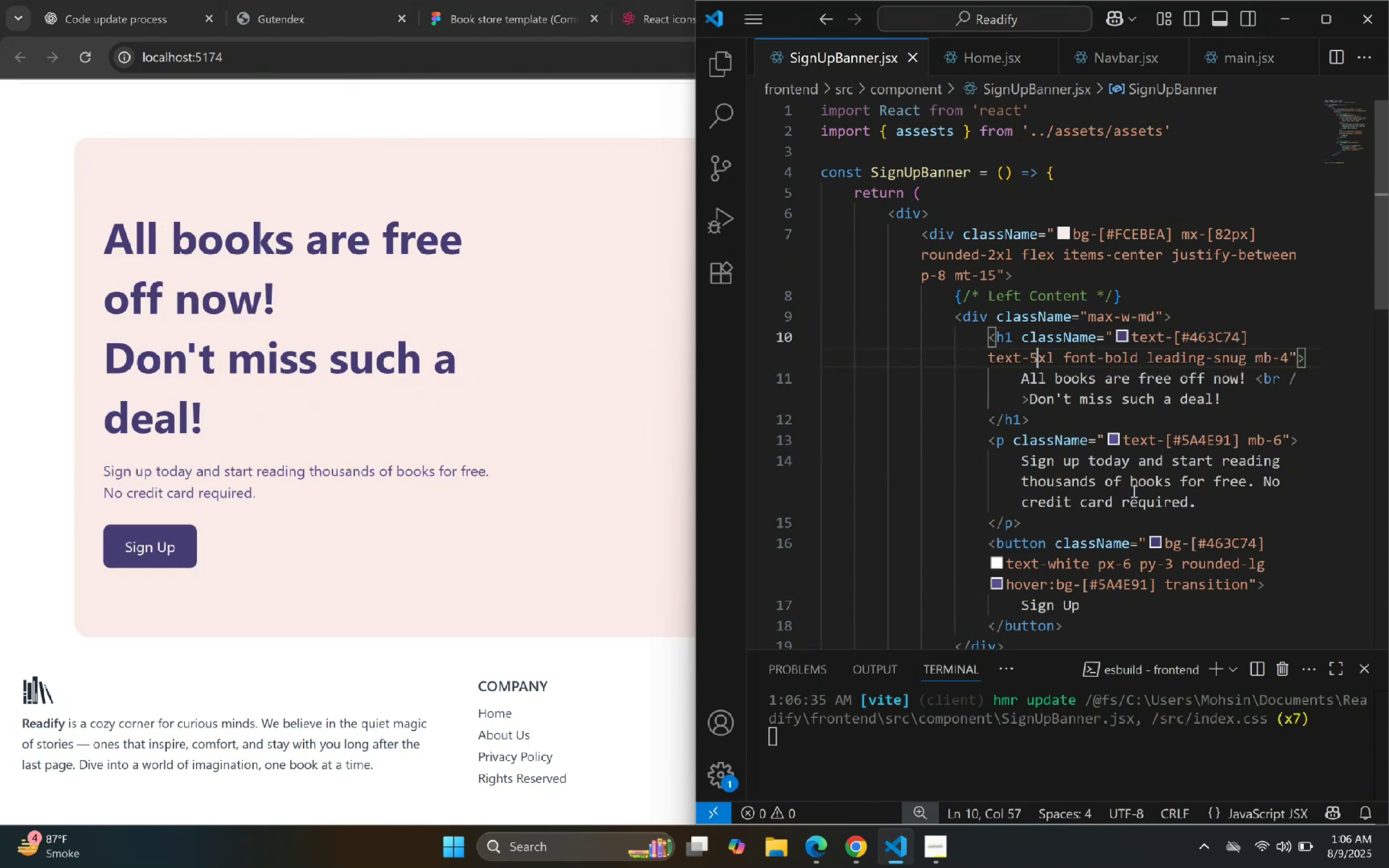 
key(Backspace)
 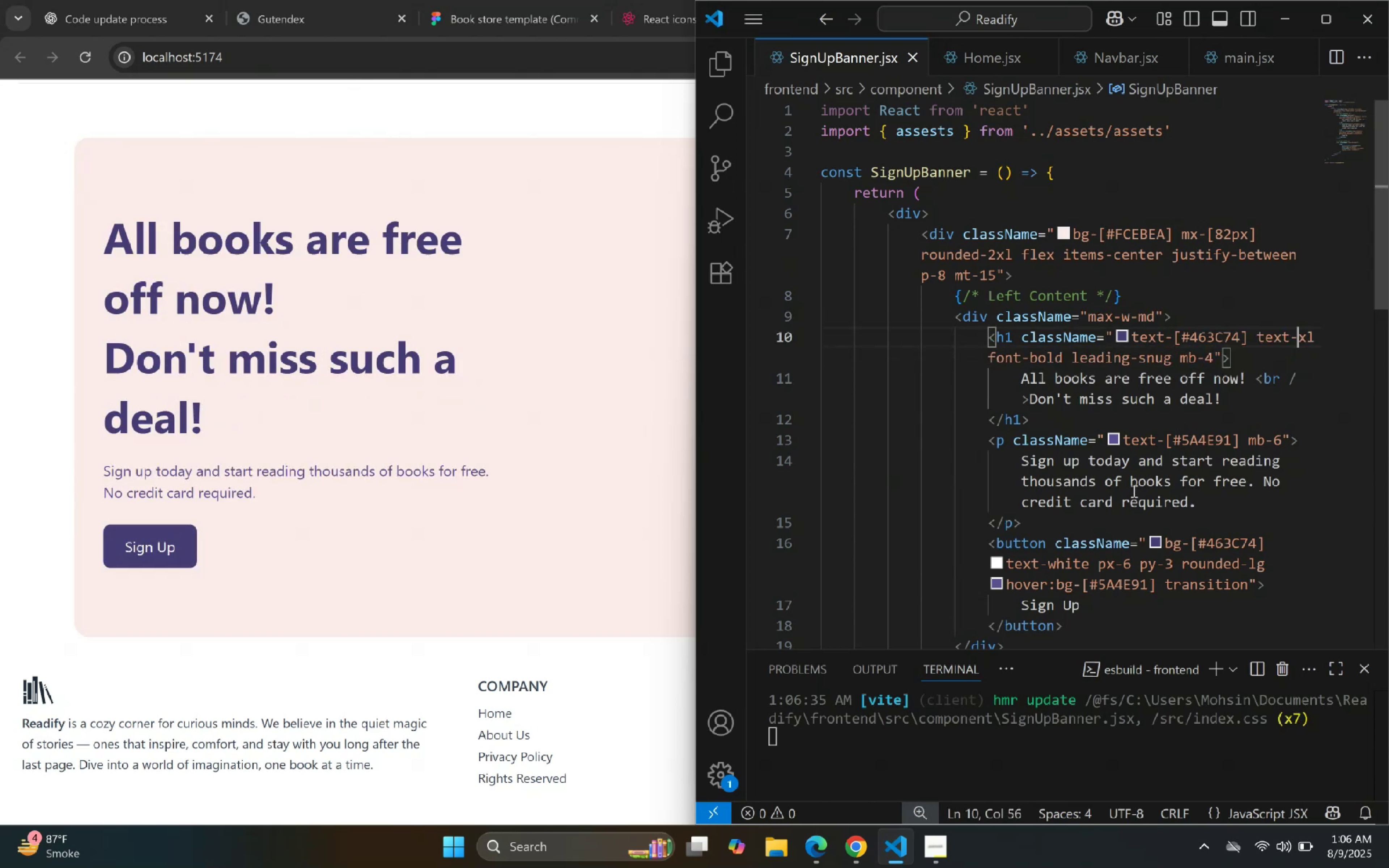 
key(4)
 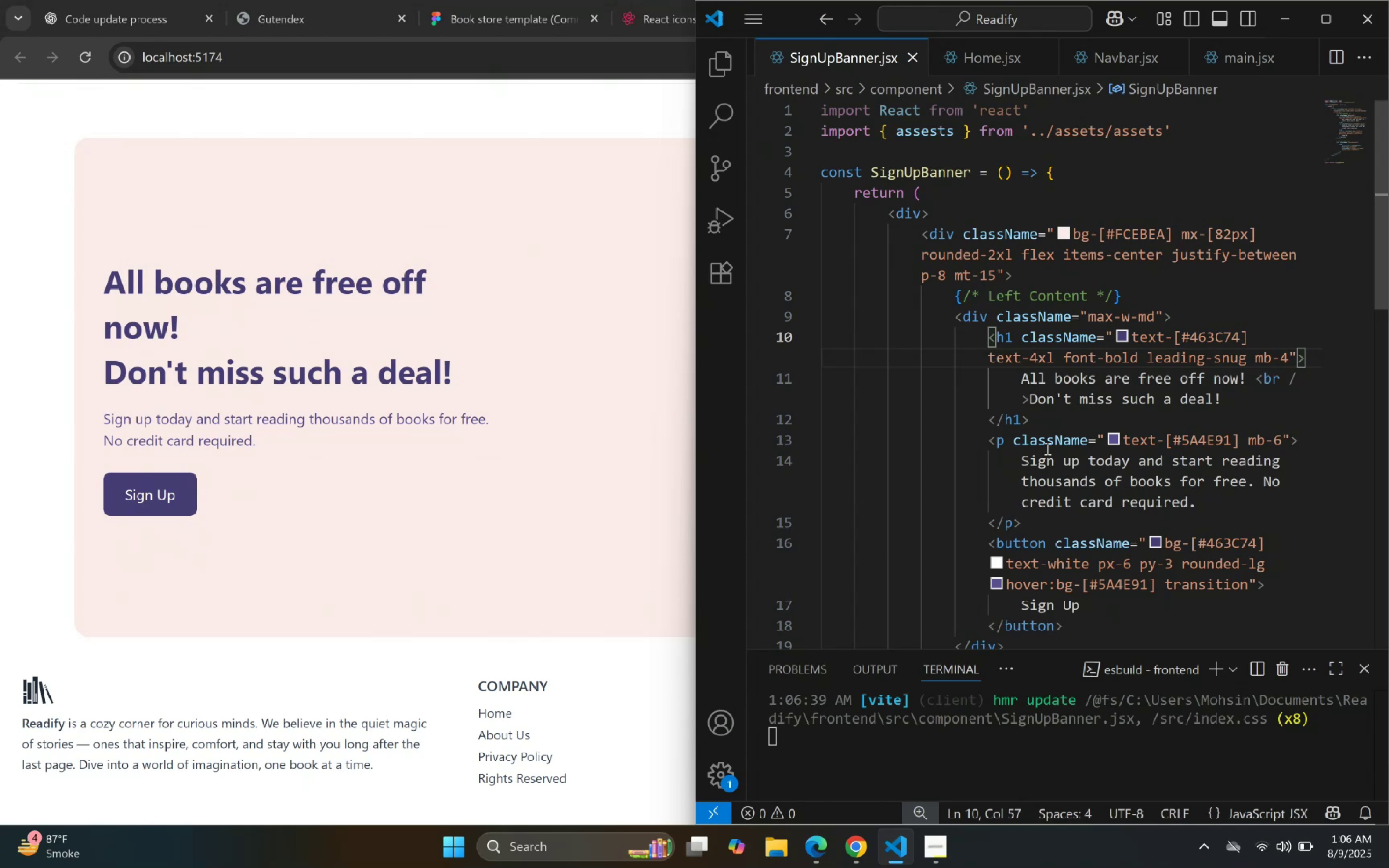 
wait(6.57)
 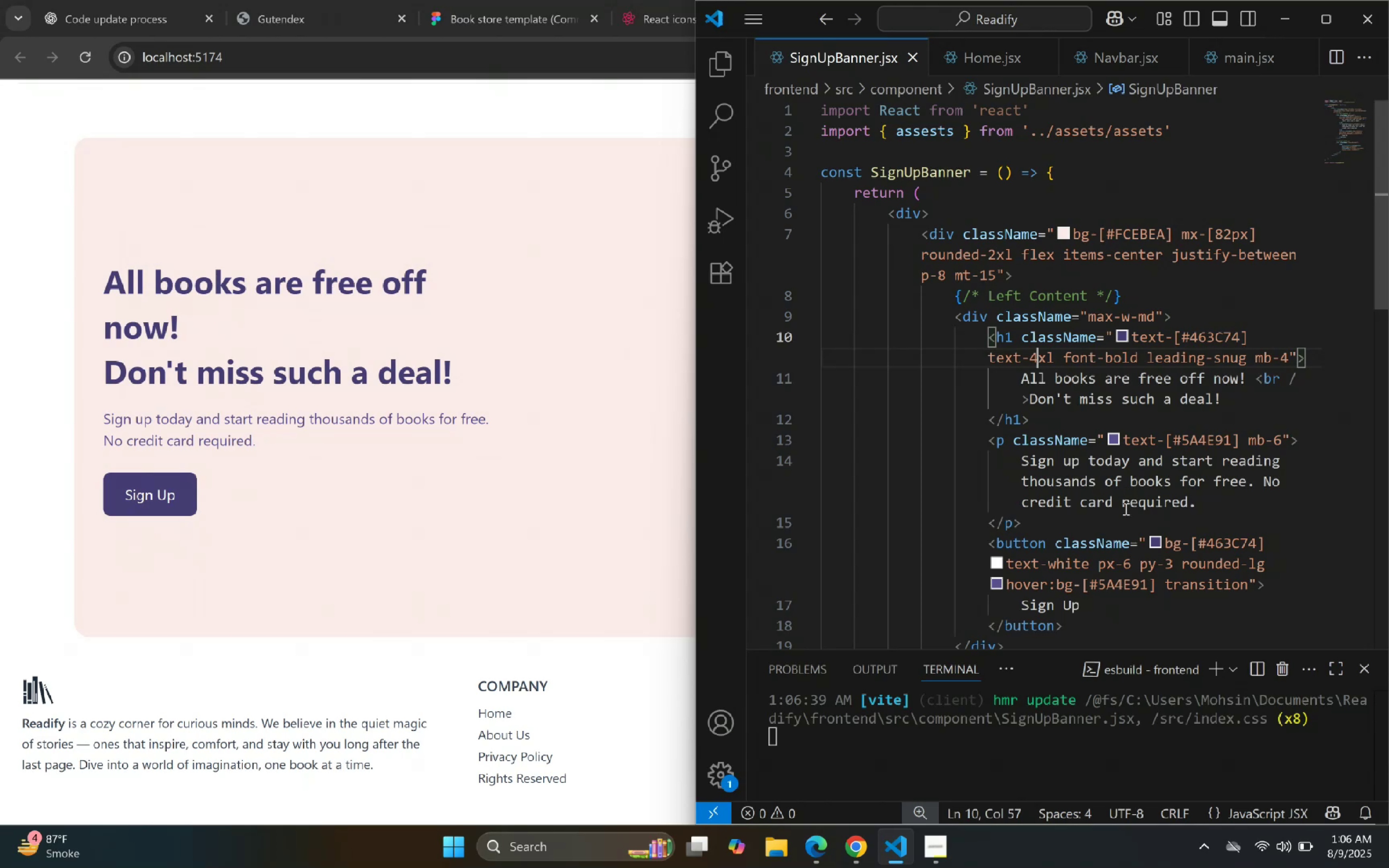 
left_click([1156, 316])
 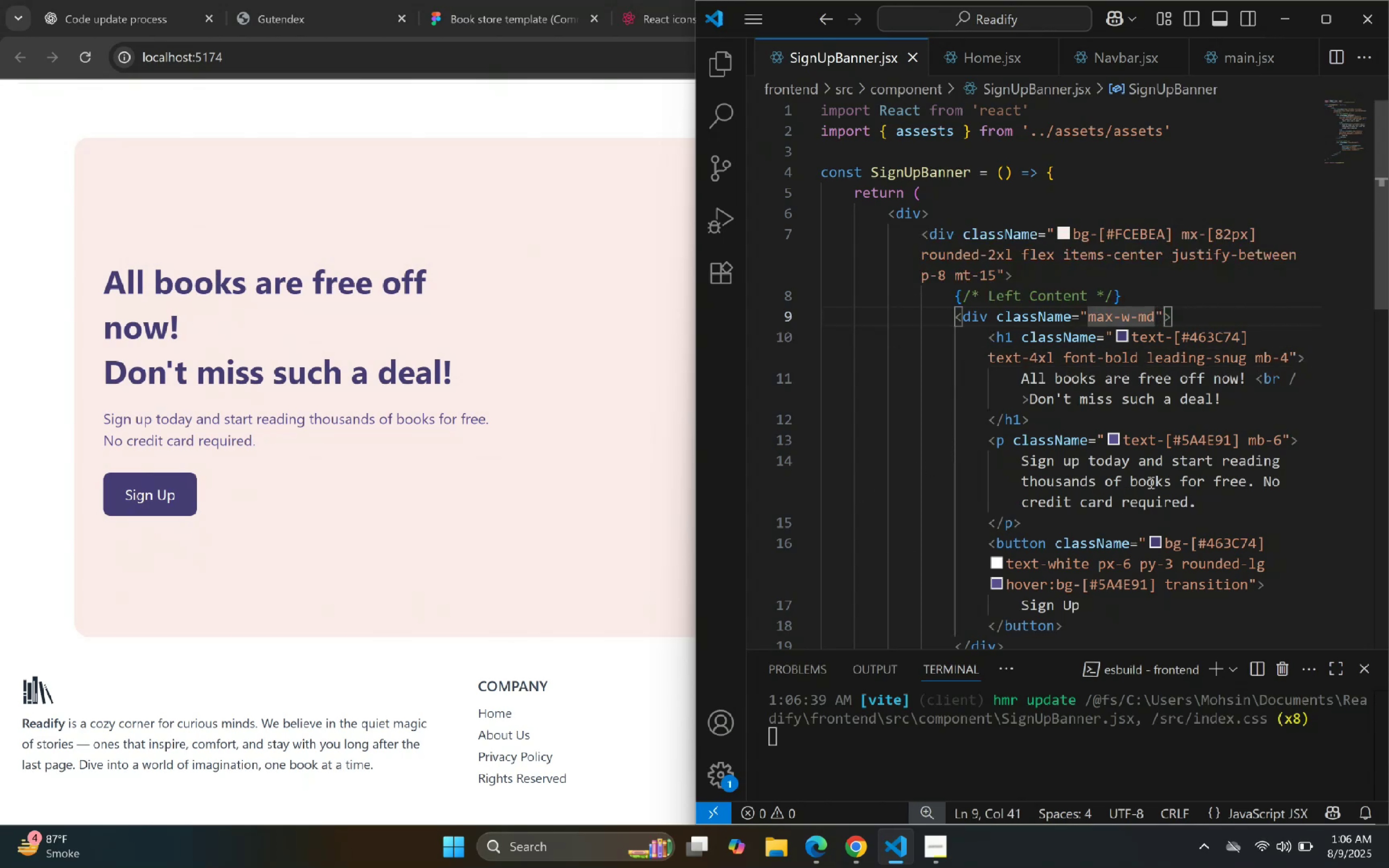 
key(Backspace)
 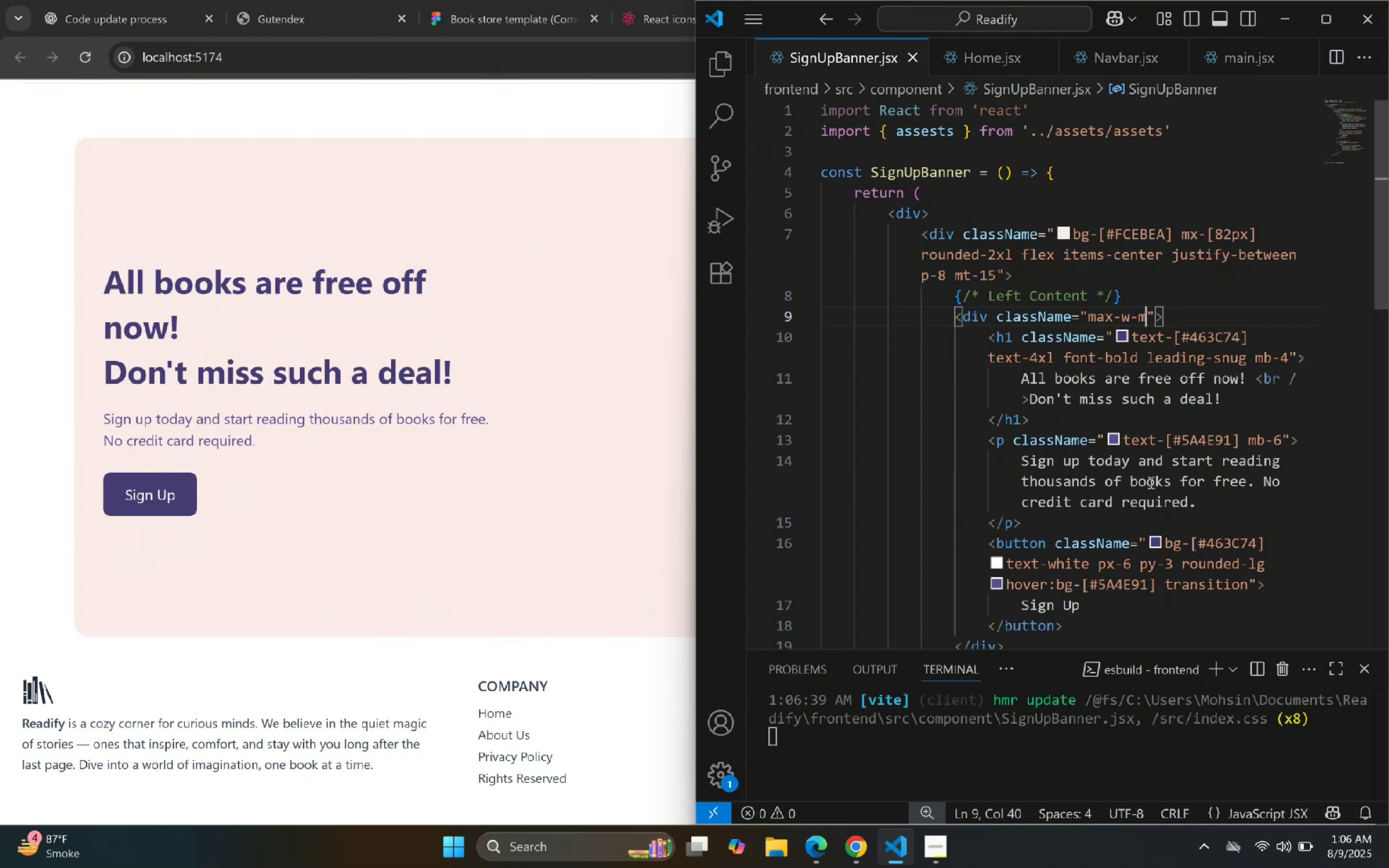 
key(Backspace)
 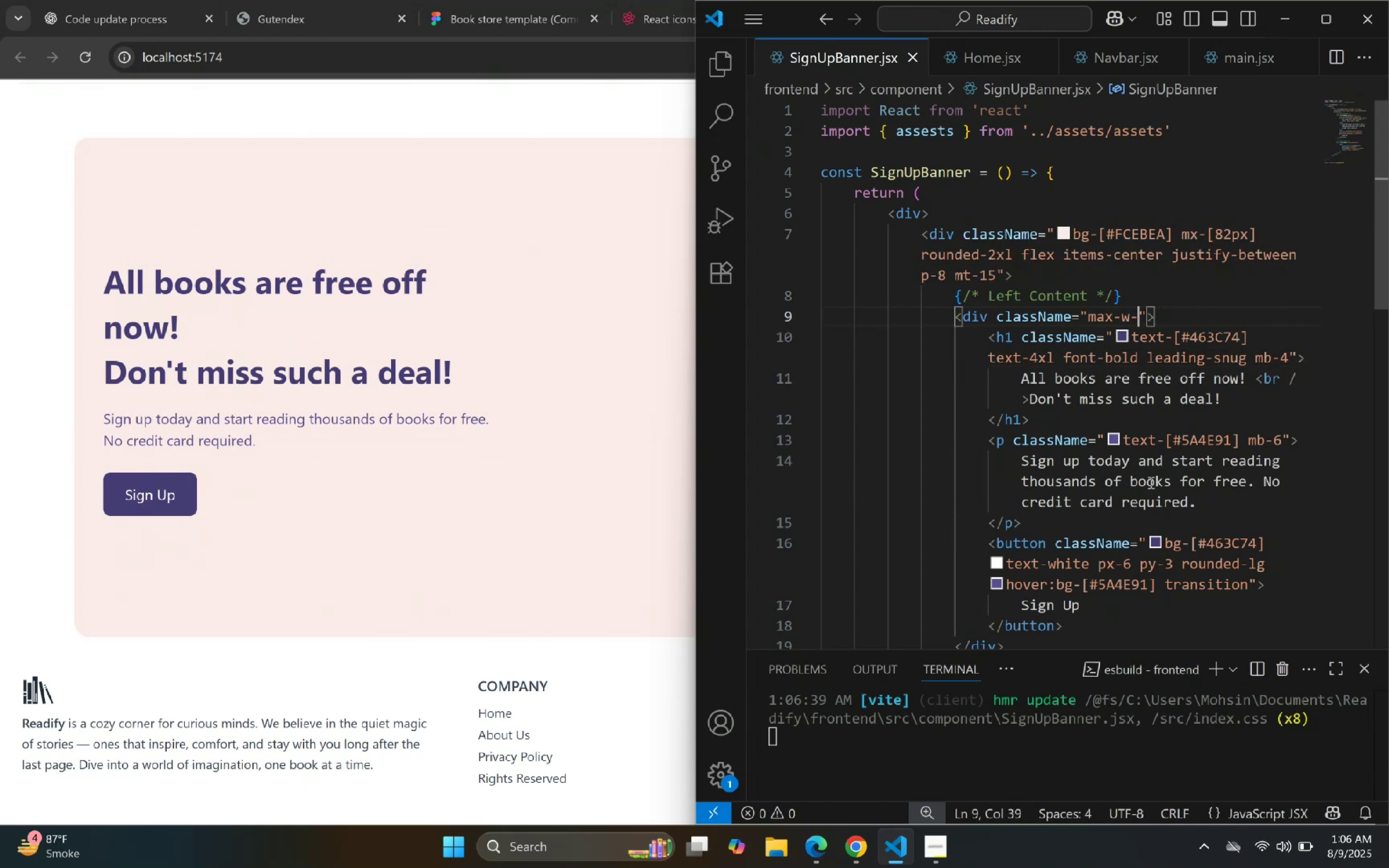 
key(Backspace)
 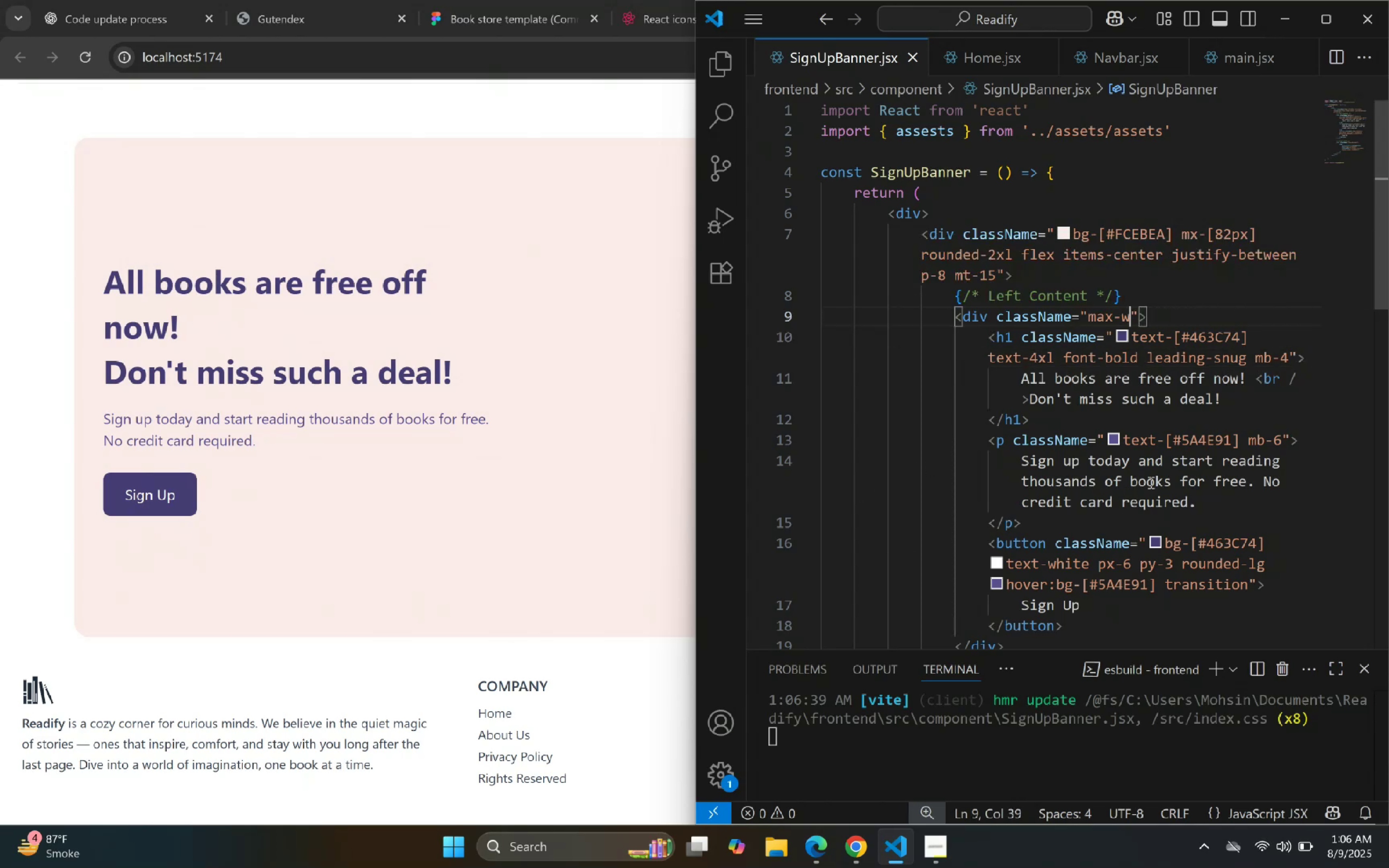 
key(Backspace)
 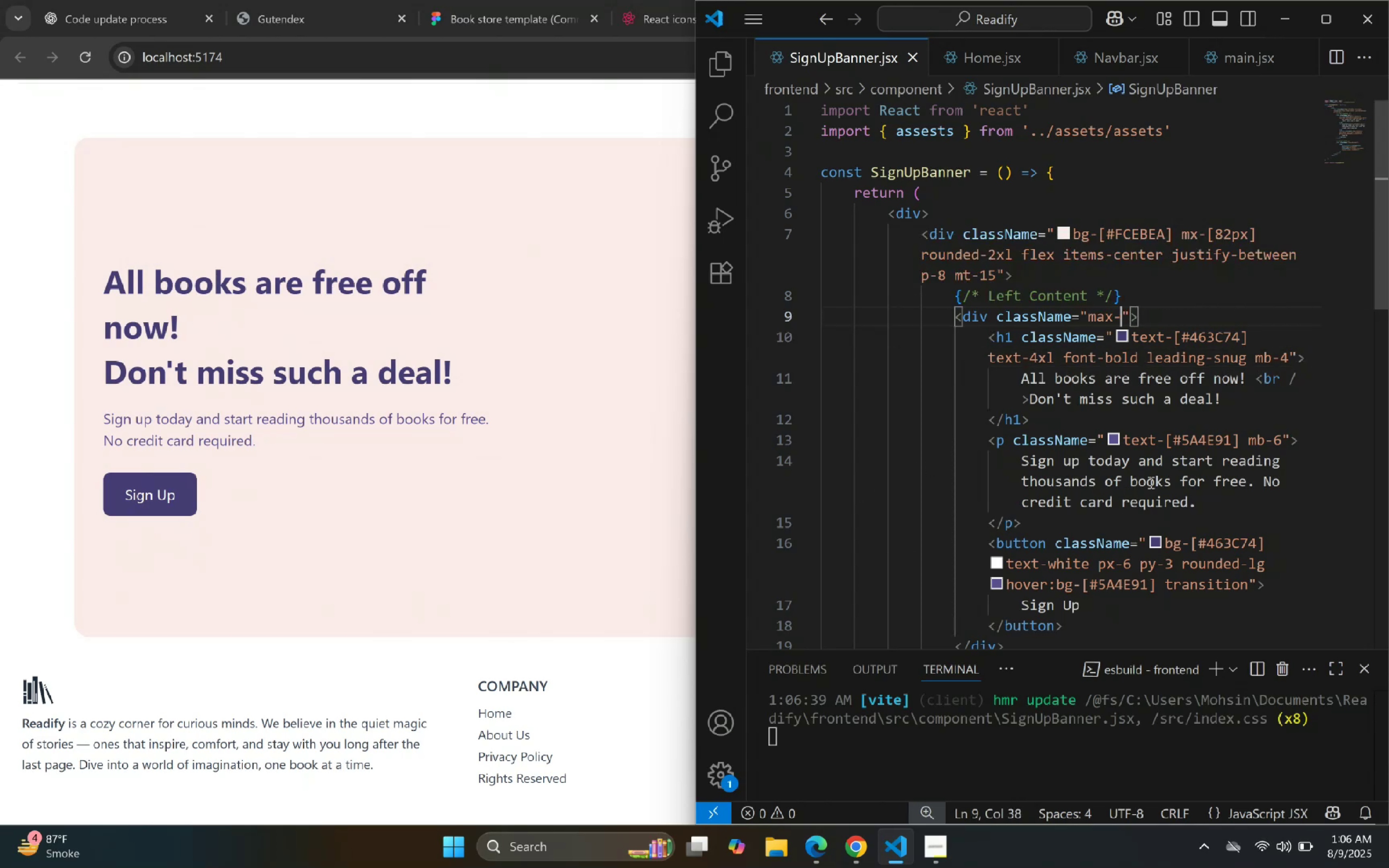 
key(Backspace)
 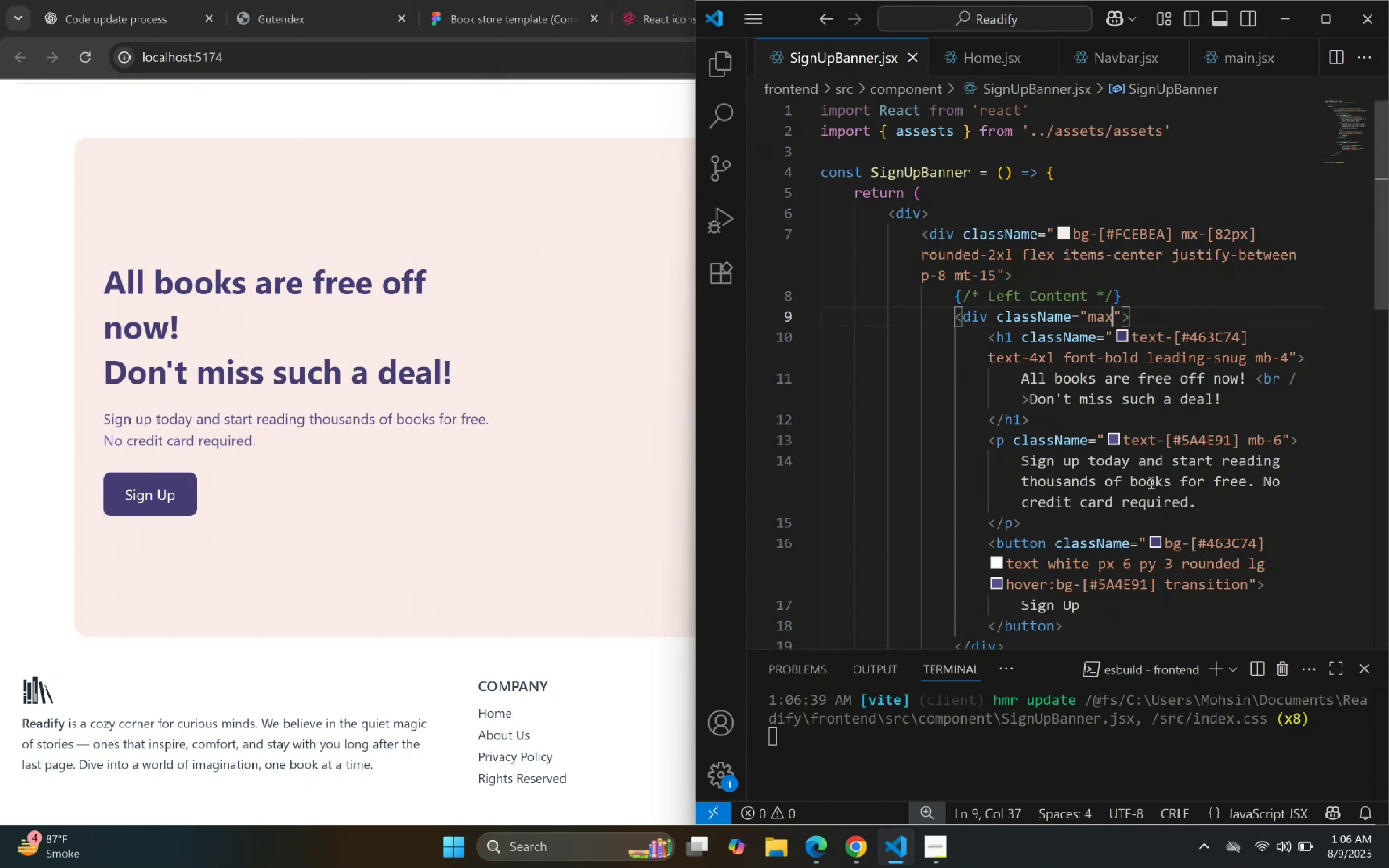 
key(Backspace)
 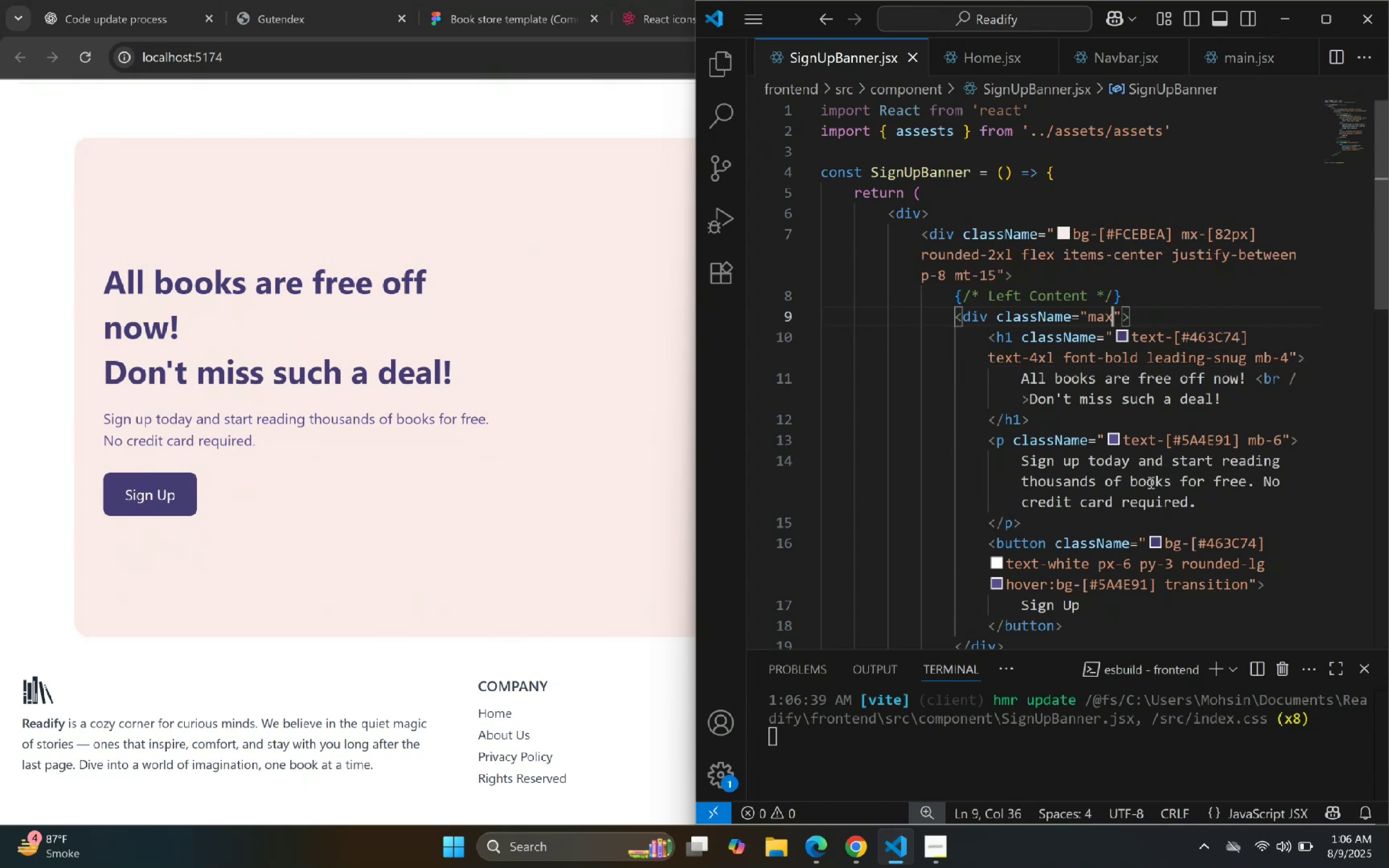 
key(Backspace)
 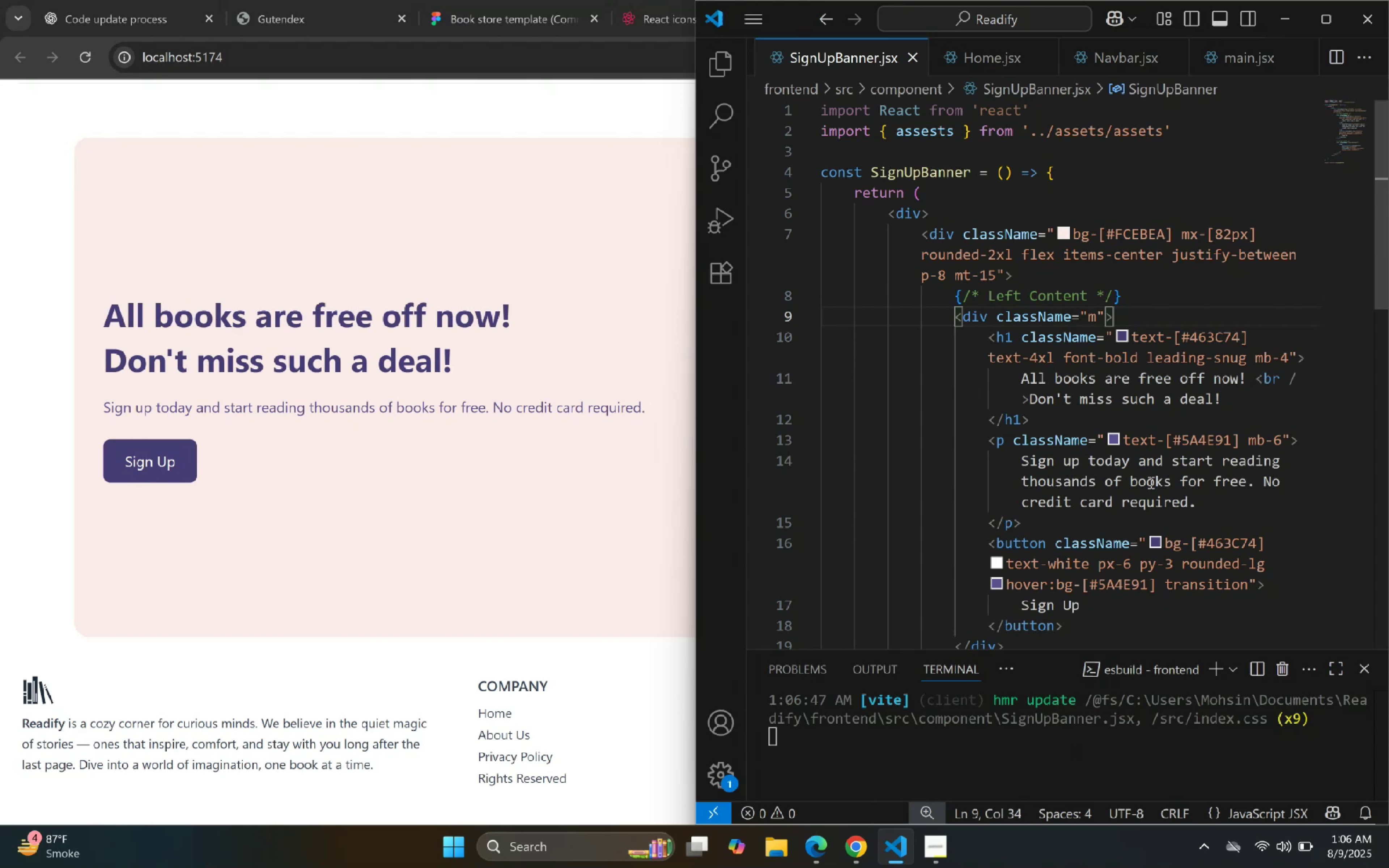 
left_click([509, 507])
 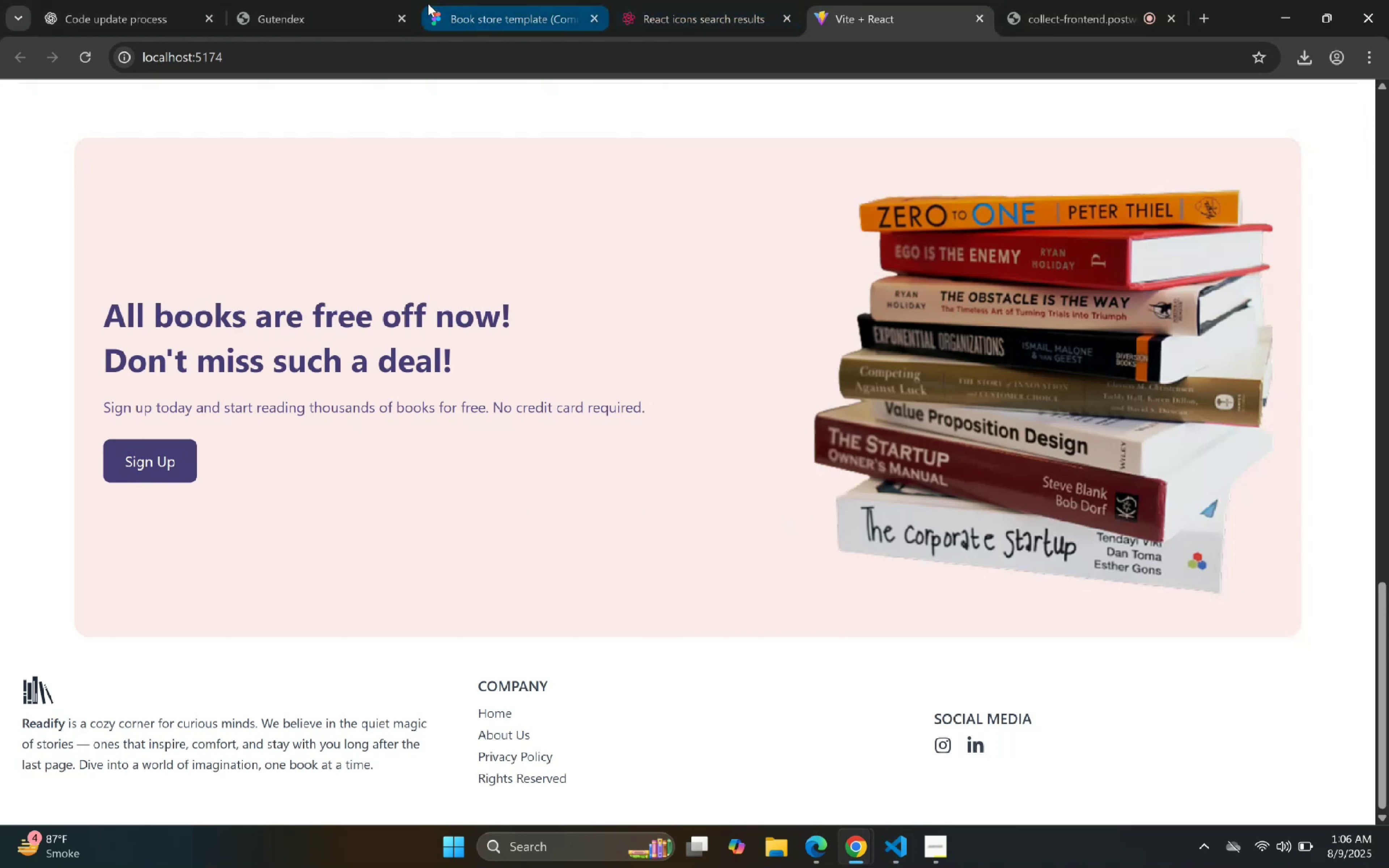 
left_click([482, 0])
 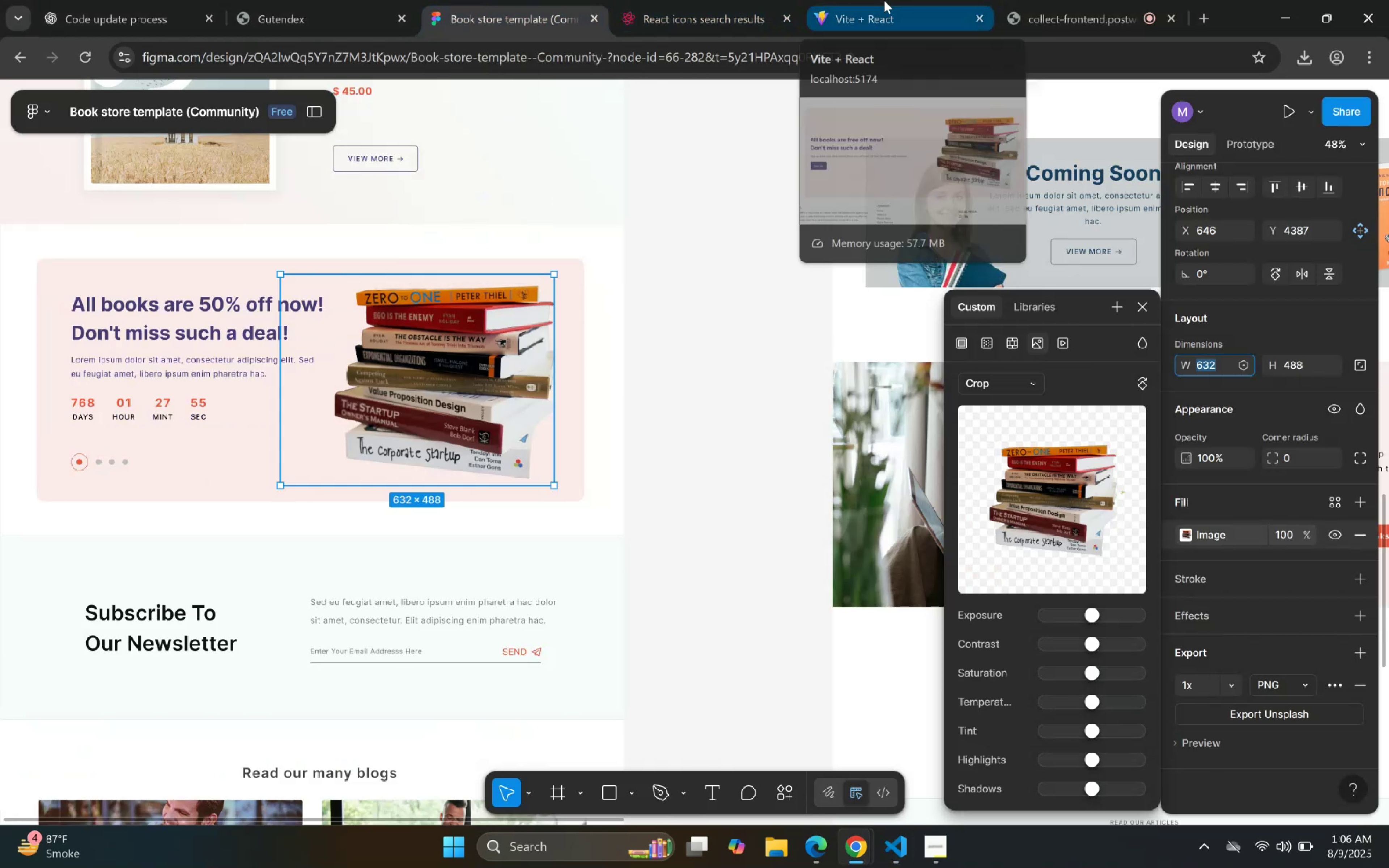 
left_click([884, 0])
 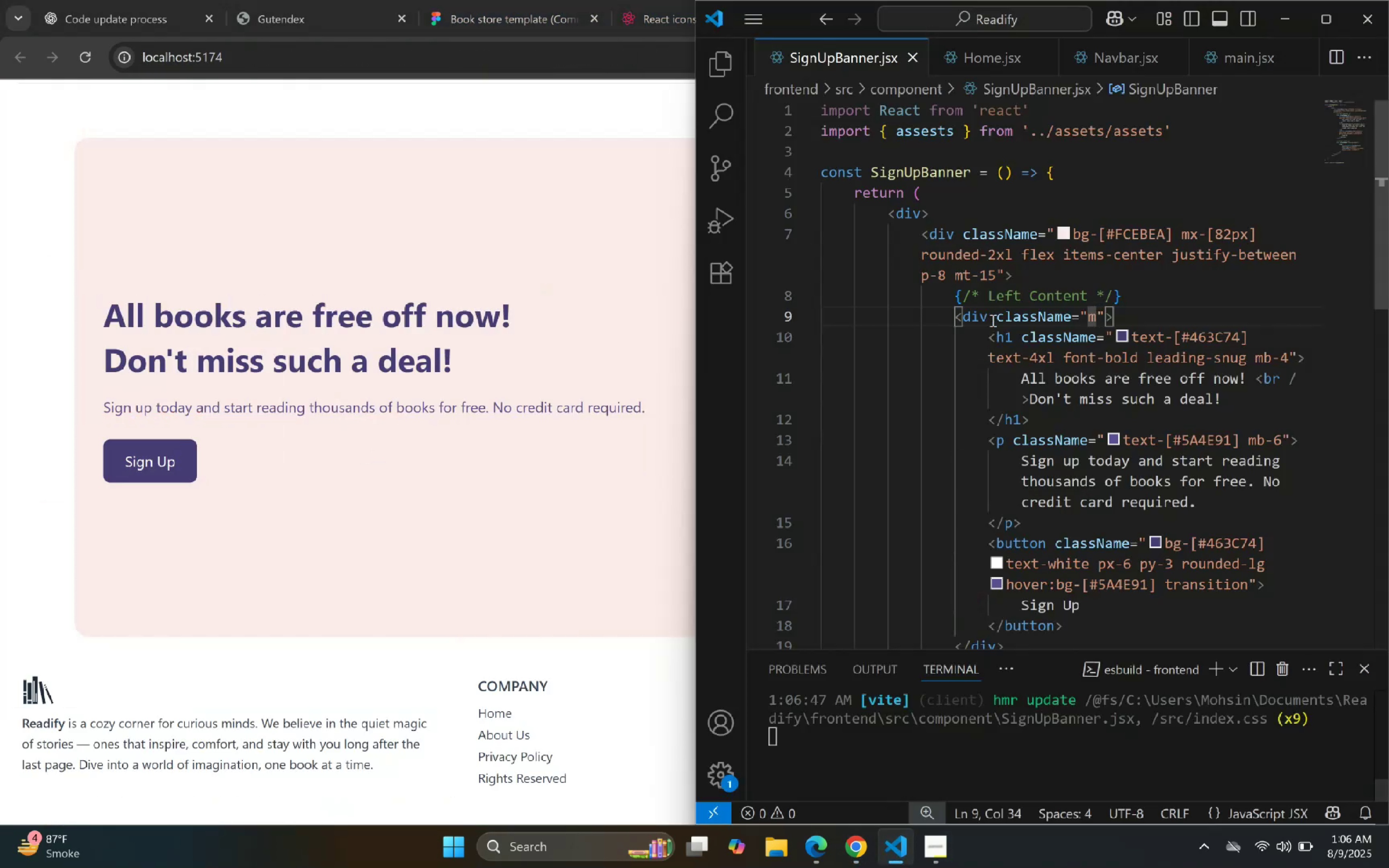 
left_click([1191, 433])
 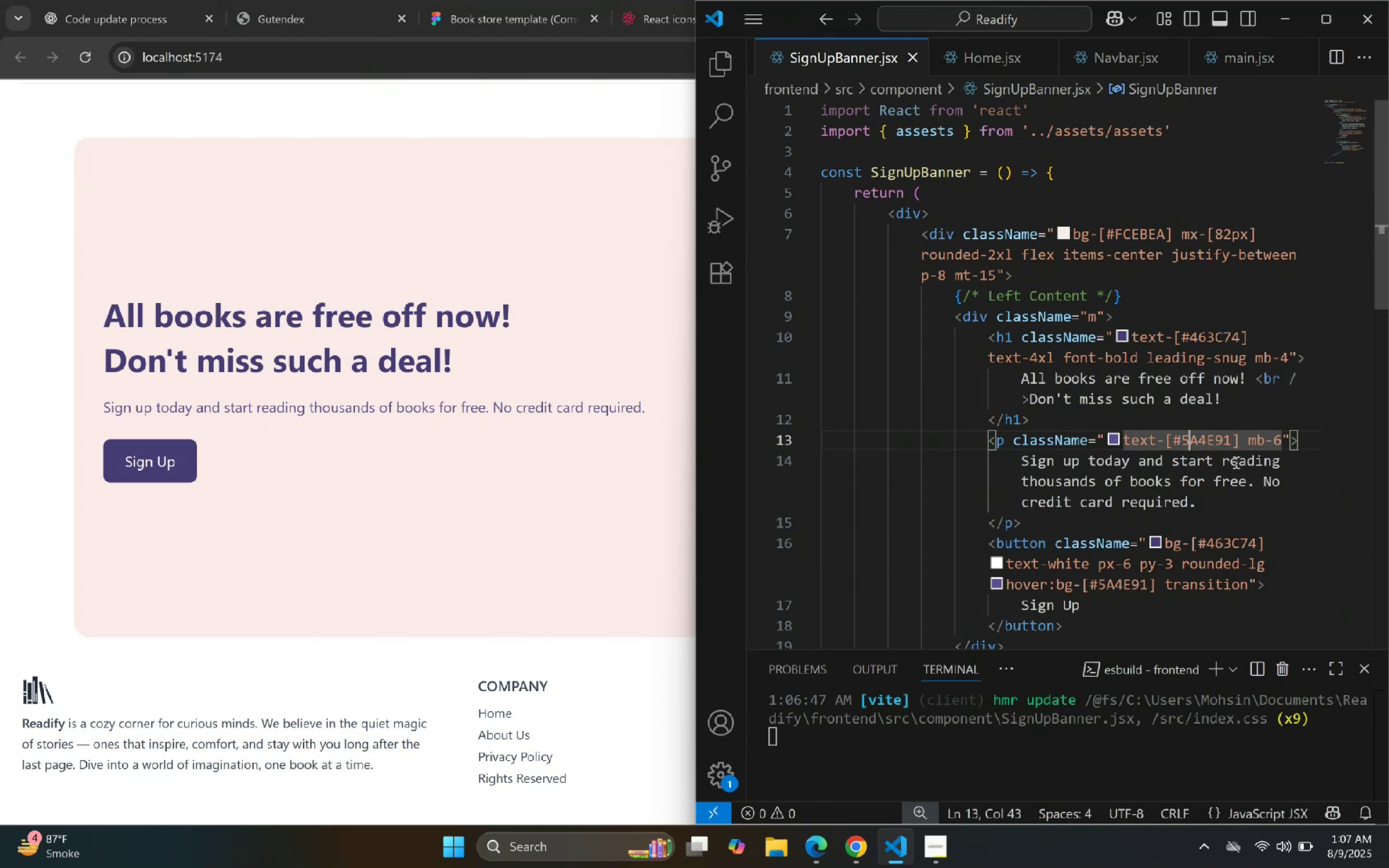 
left_click([1238, 293])
 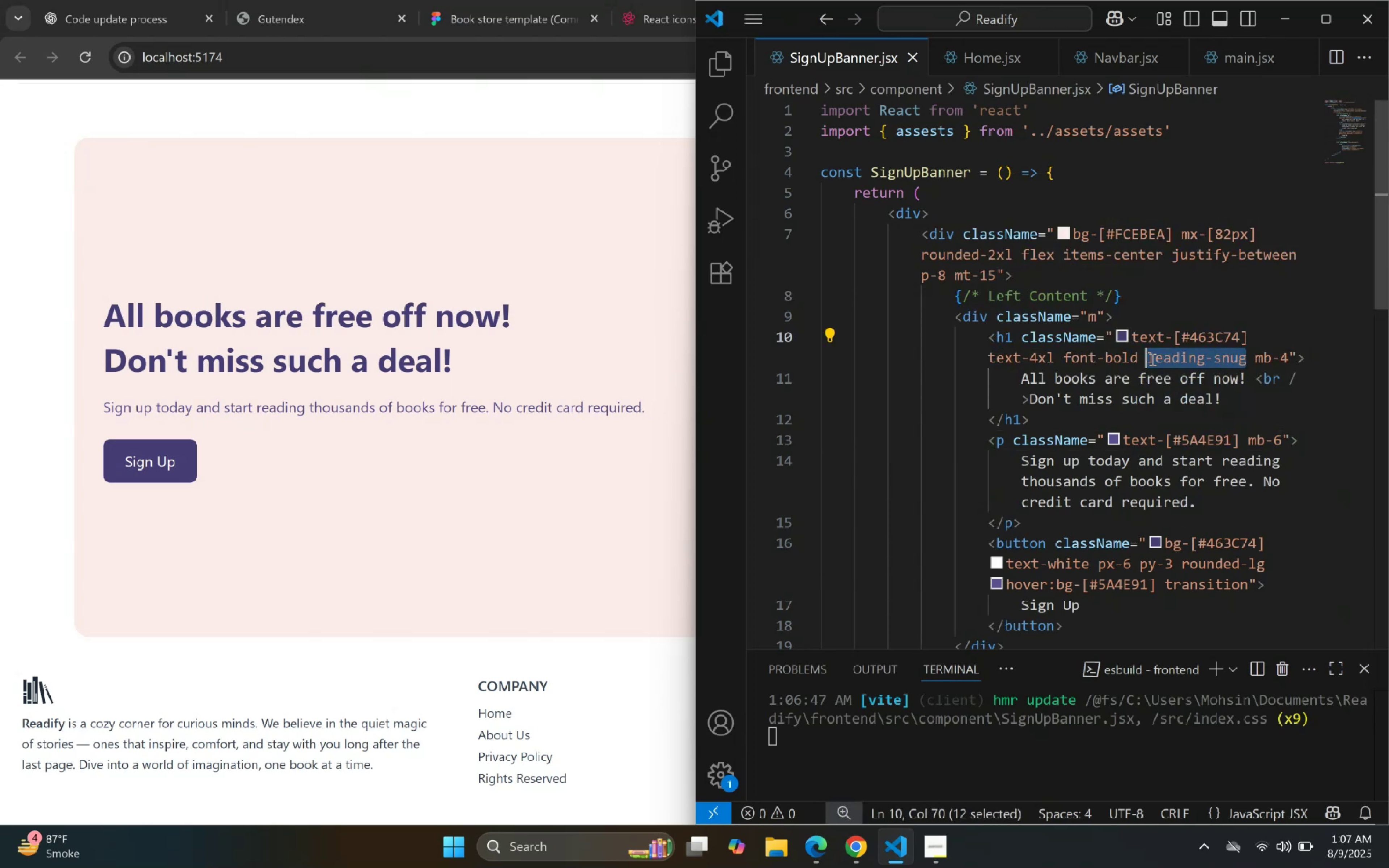 
key(Backspace)
 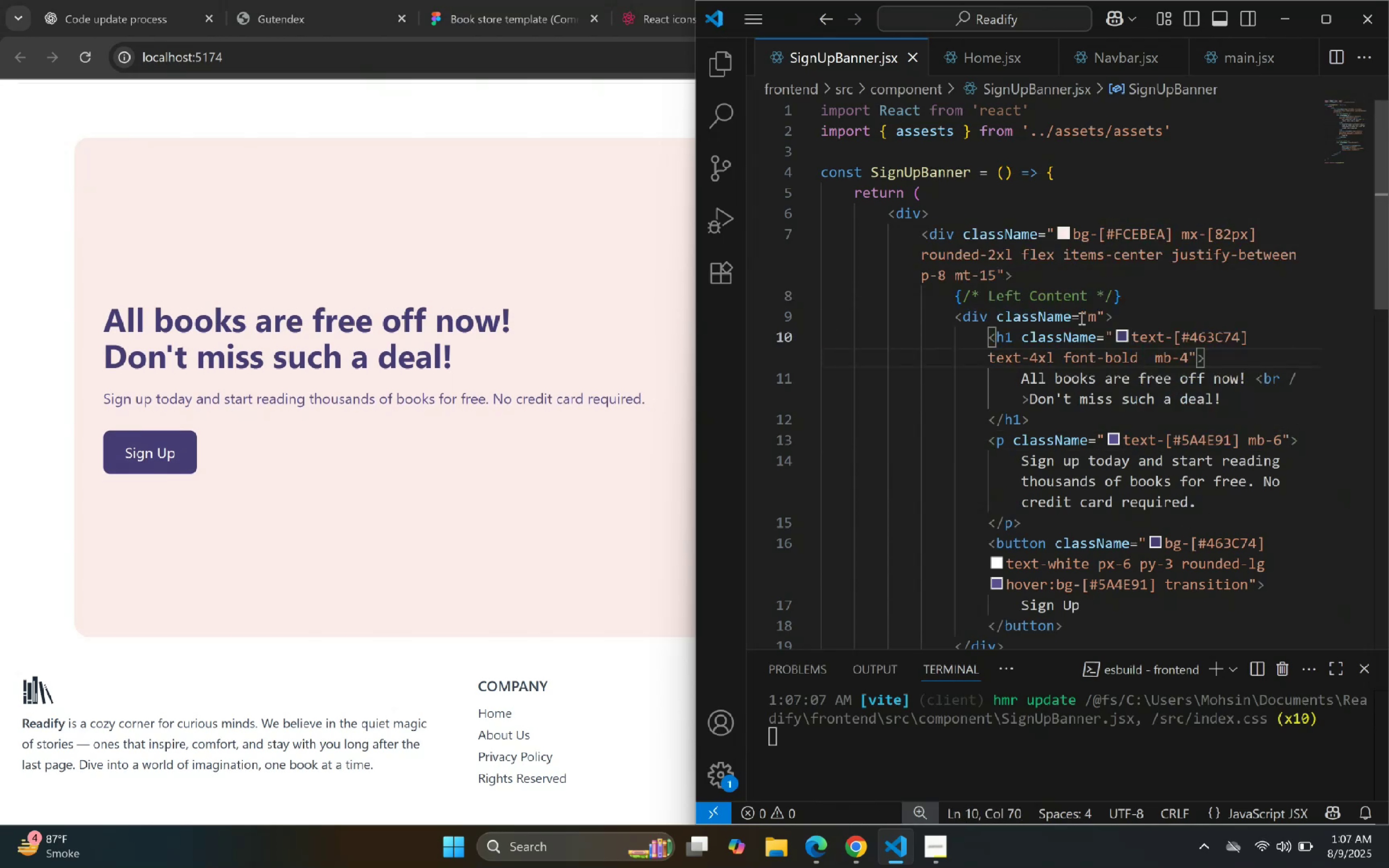 
key(Control+Z)
 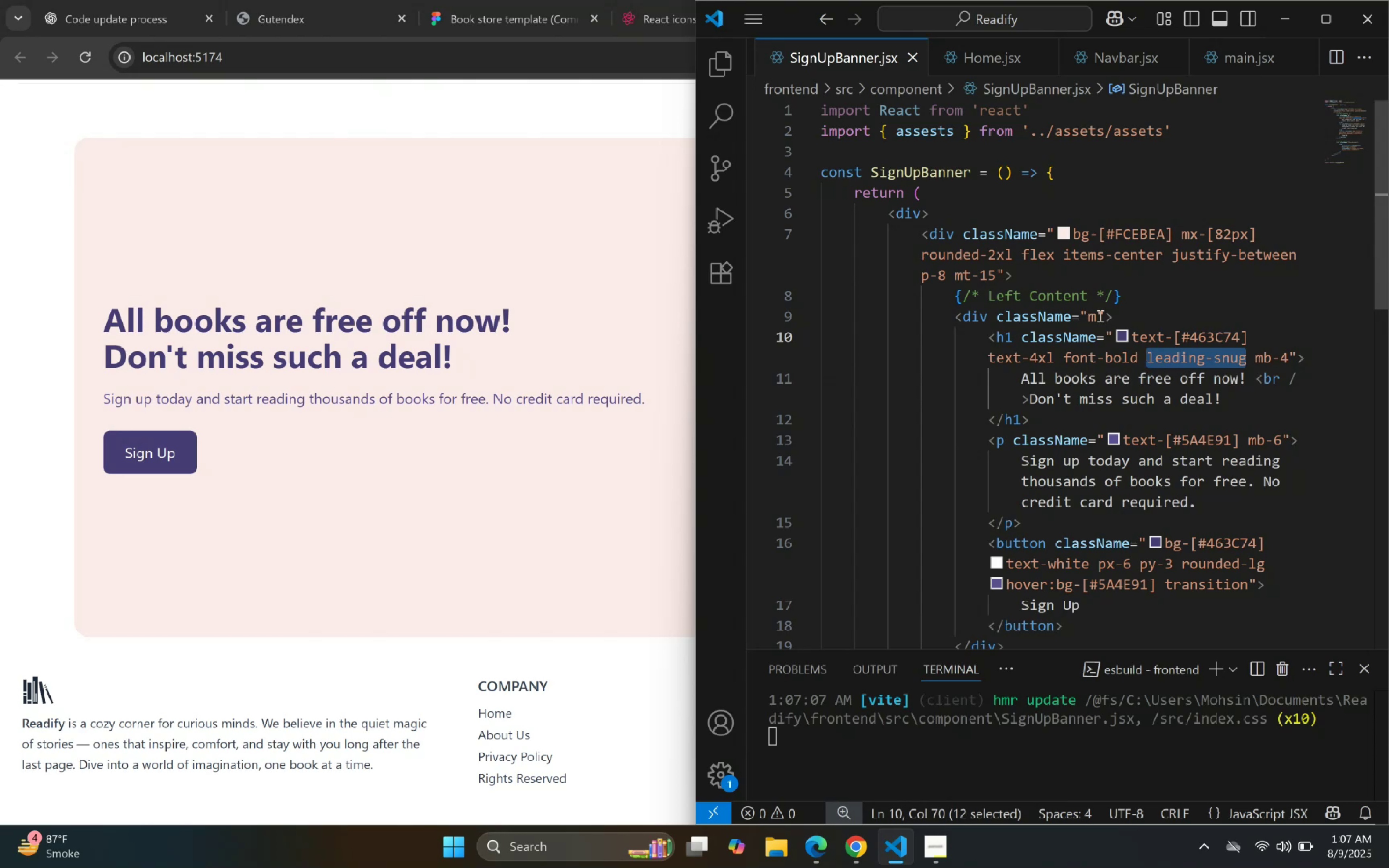 
left_click([1226, 254])
 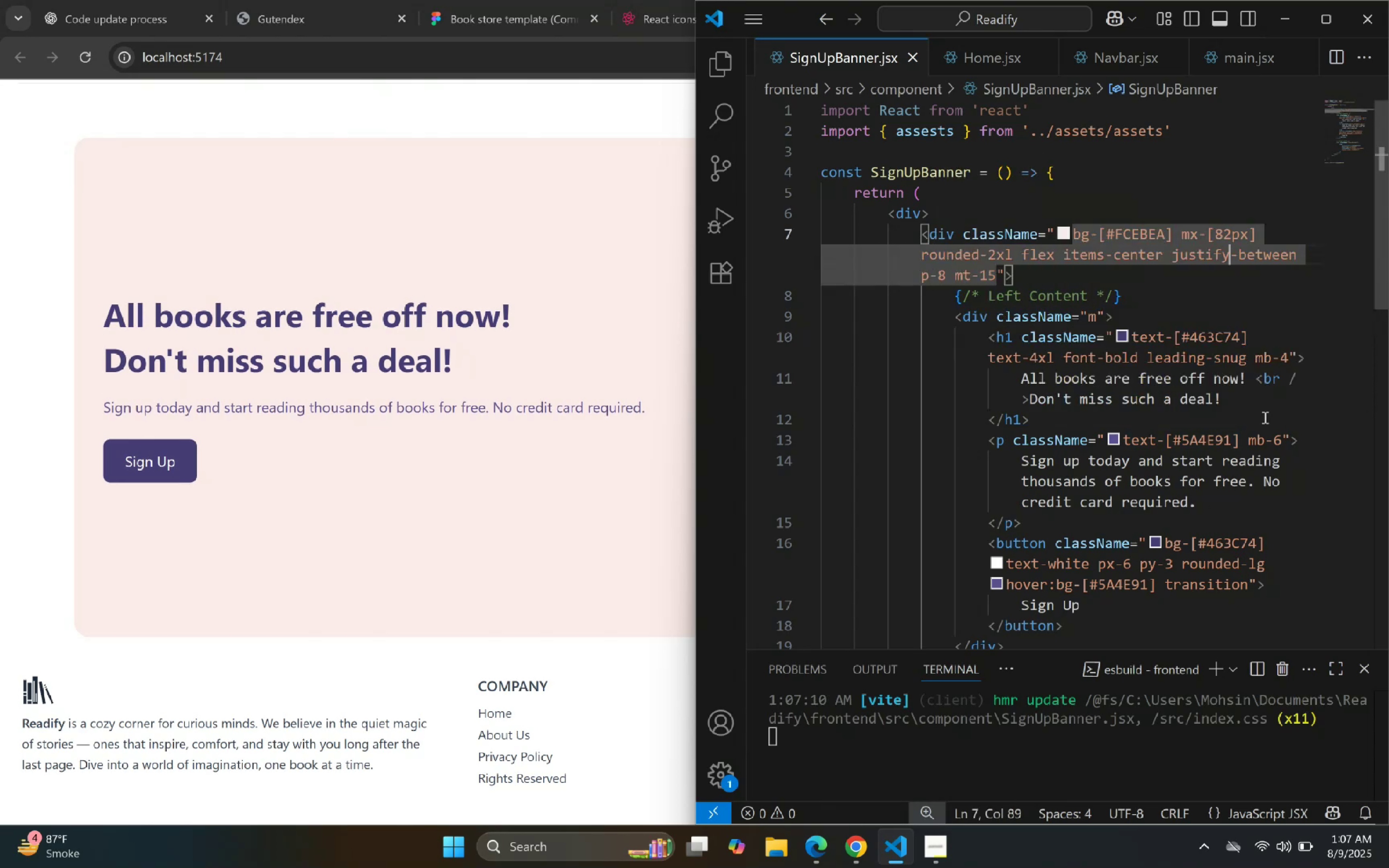 
wait(7.21)
 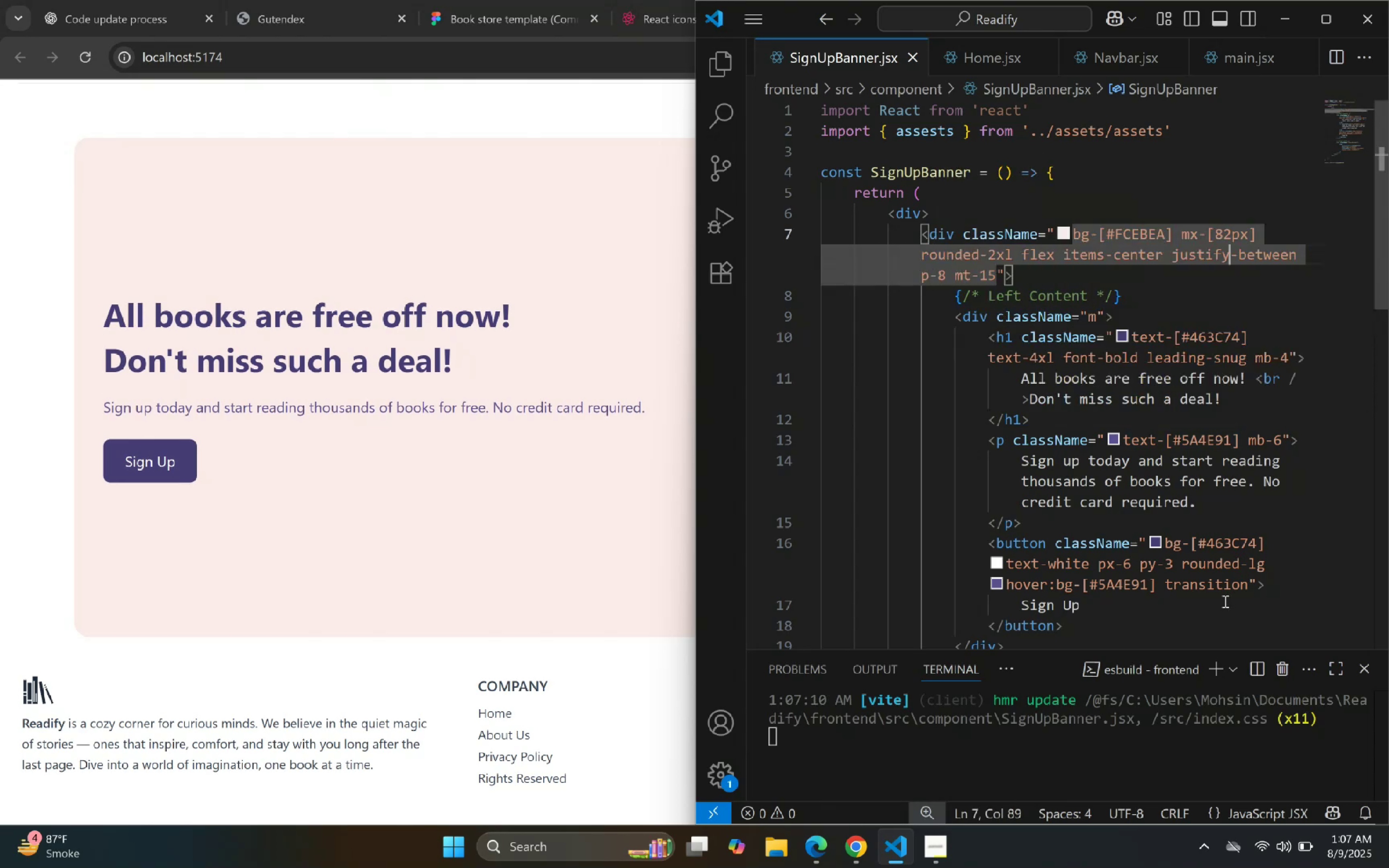 
left_click([1288, 364])
 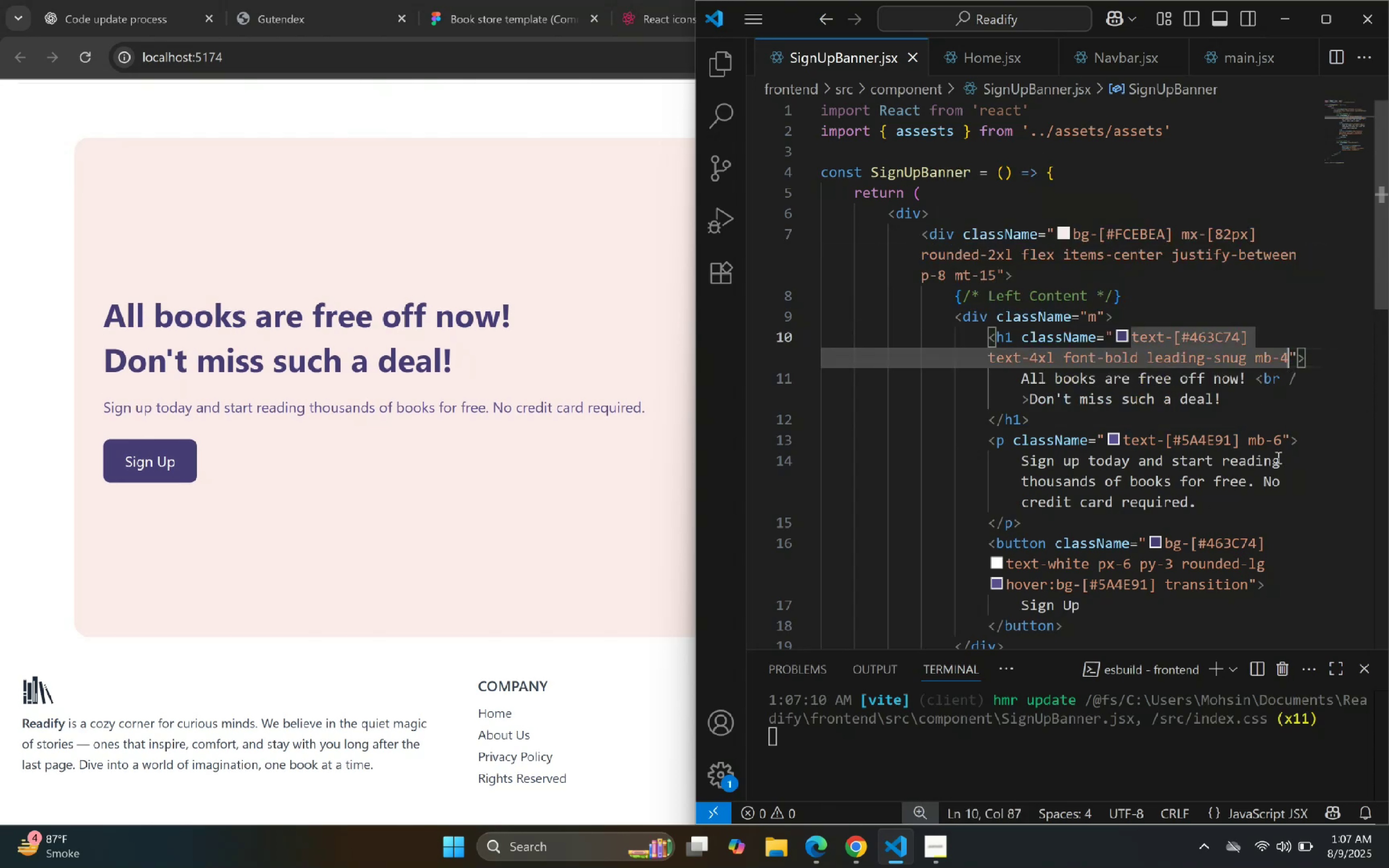 
type( ml-10)
 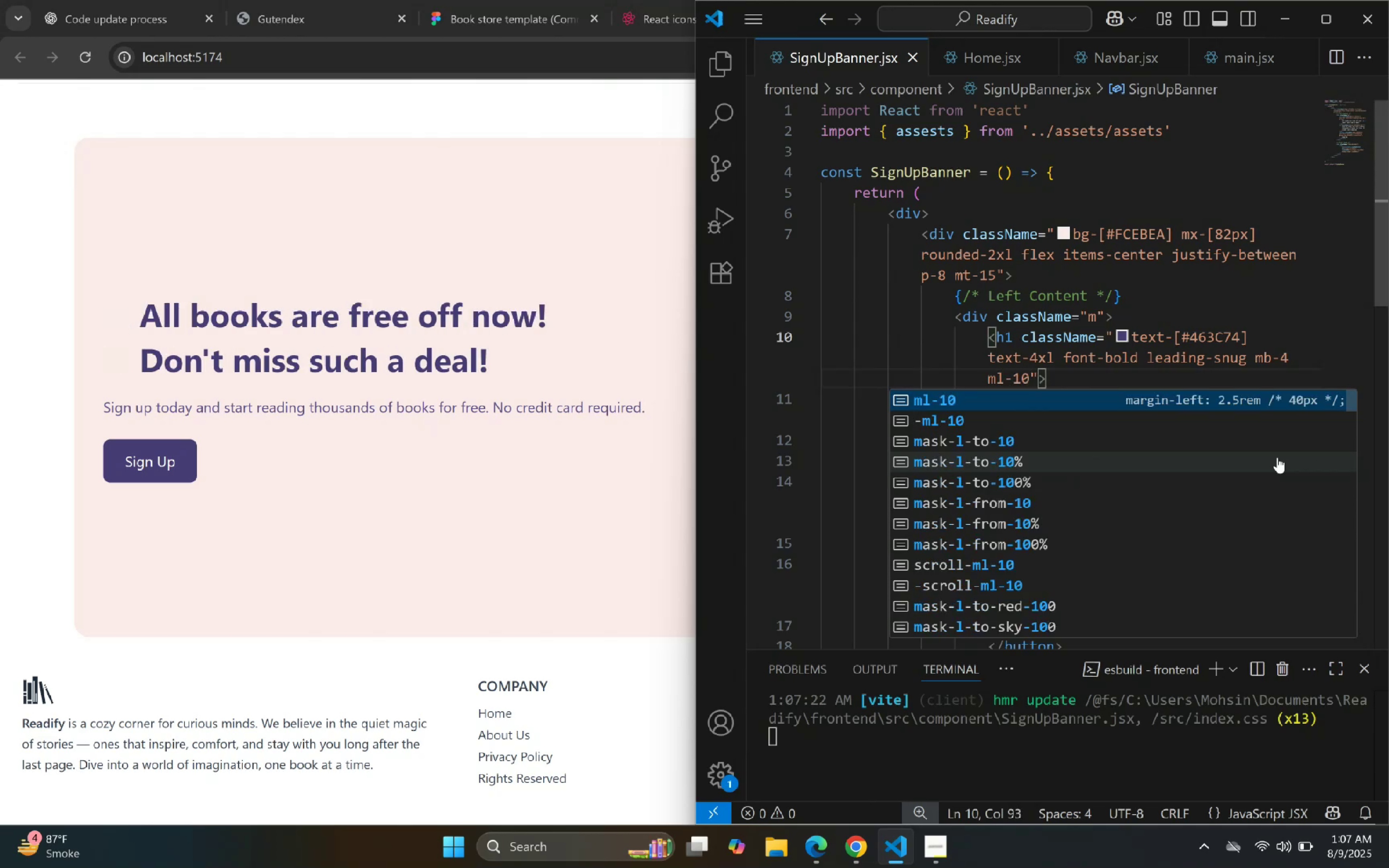 
key(ArrowLeft)
 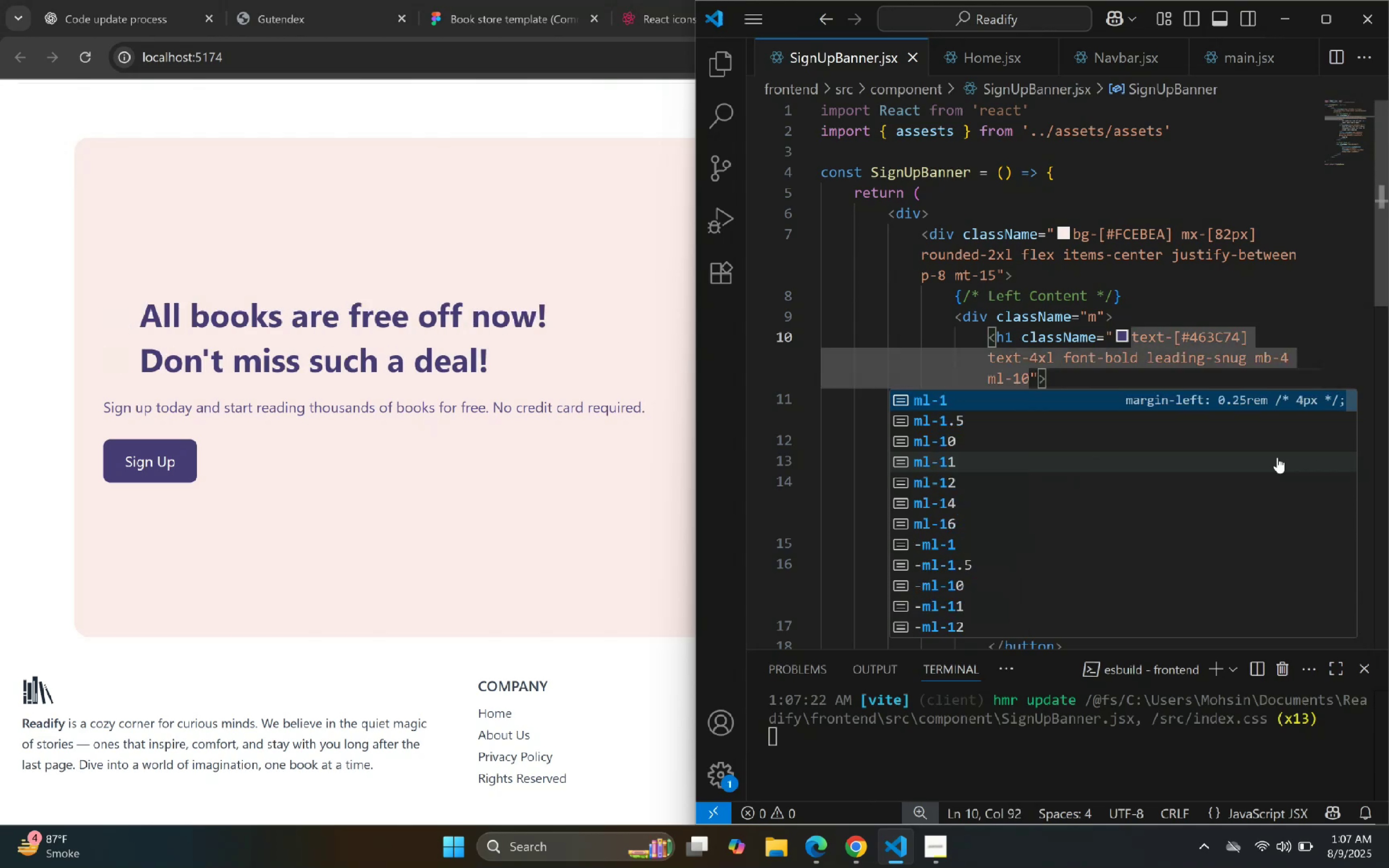 
key(Backspace)
 